 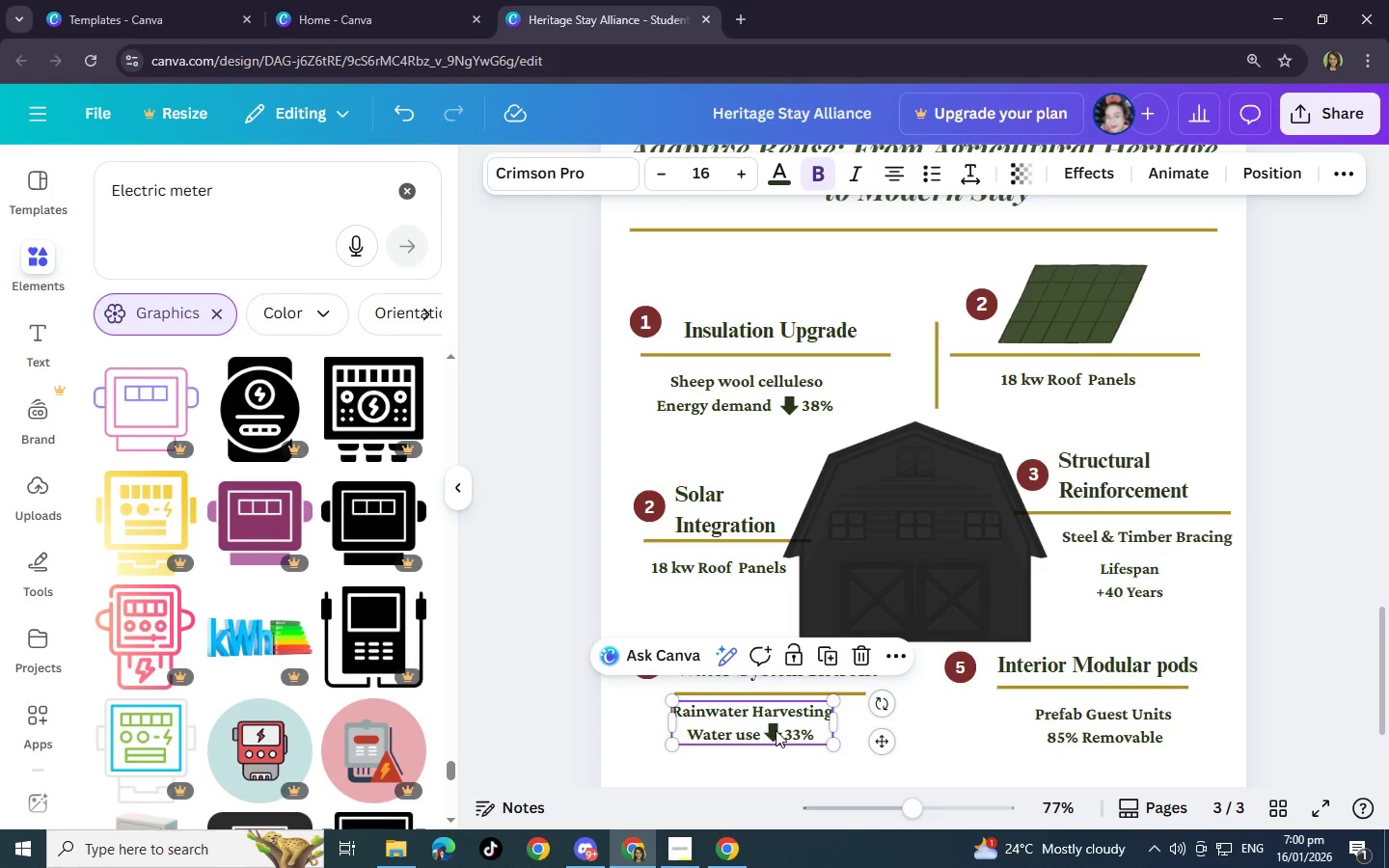 
left_click([771, 731])
 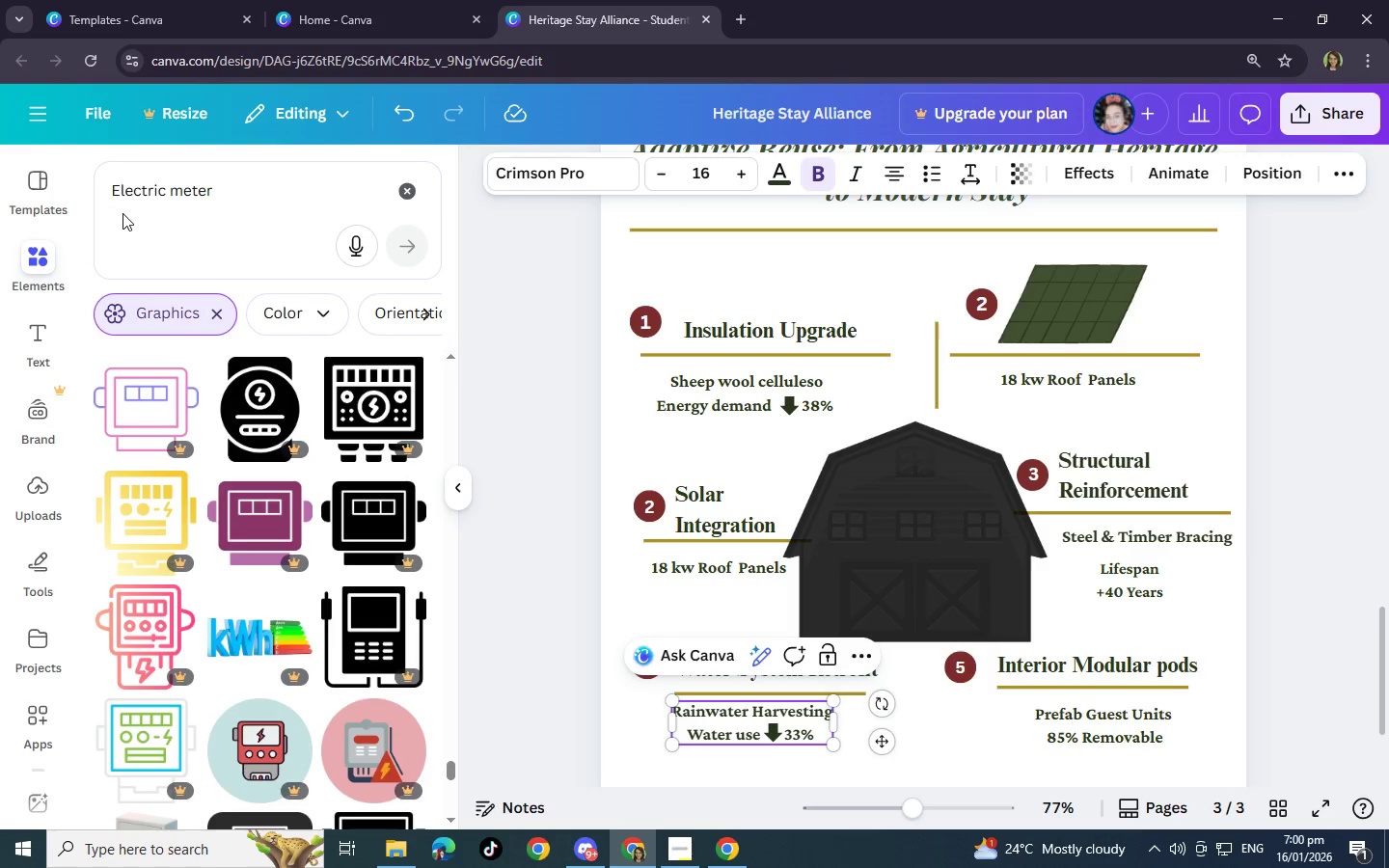 
scroll: coordinate [221, 666], scroll_direction: down, amount: 18.0
 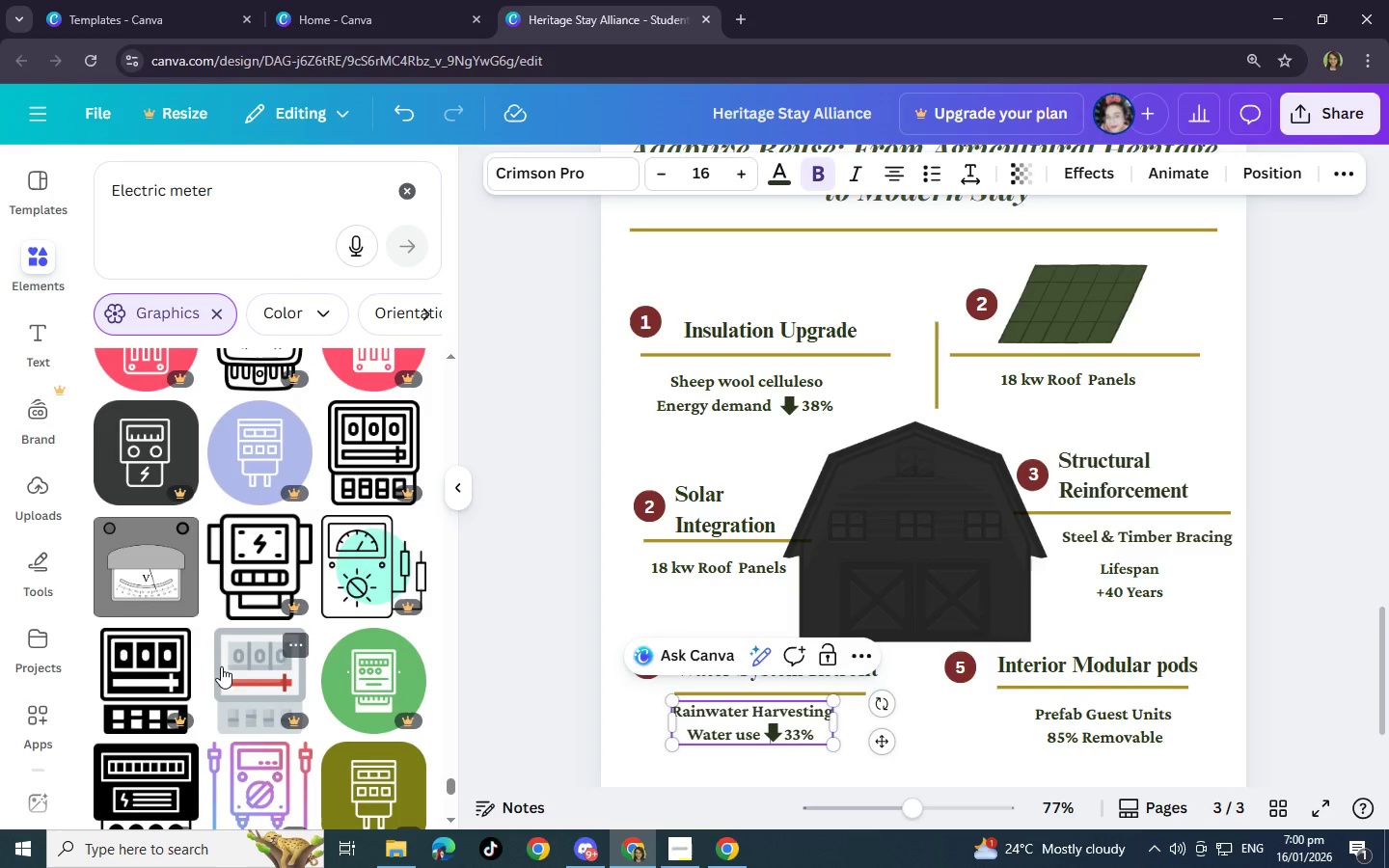 
left_click([168, 589])
 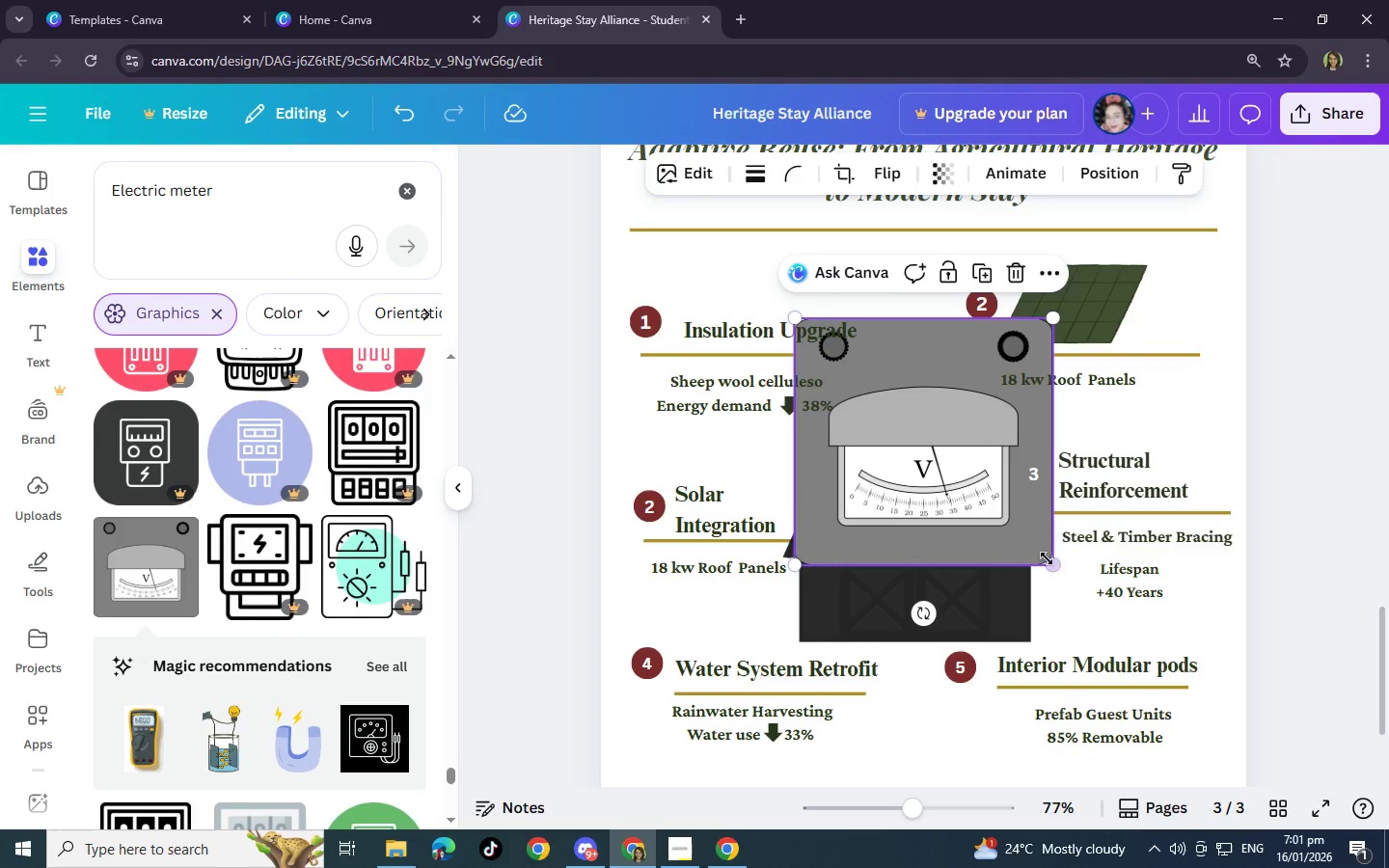 
left_click_drag(start_coordinate=[1051, 561], to_coordinate=[859, 364])
 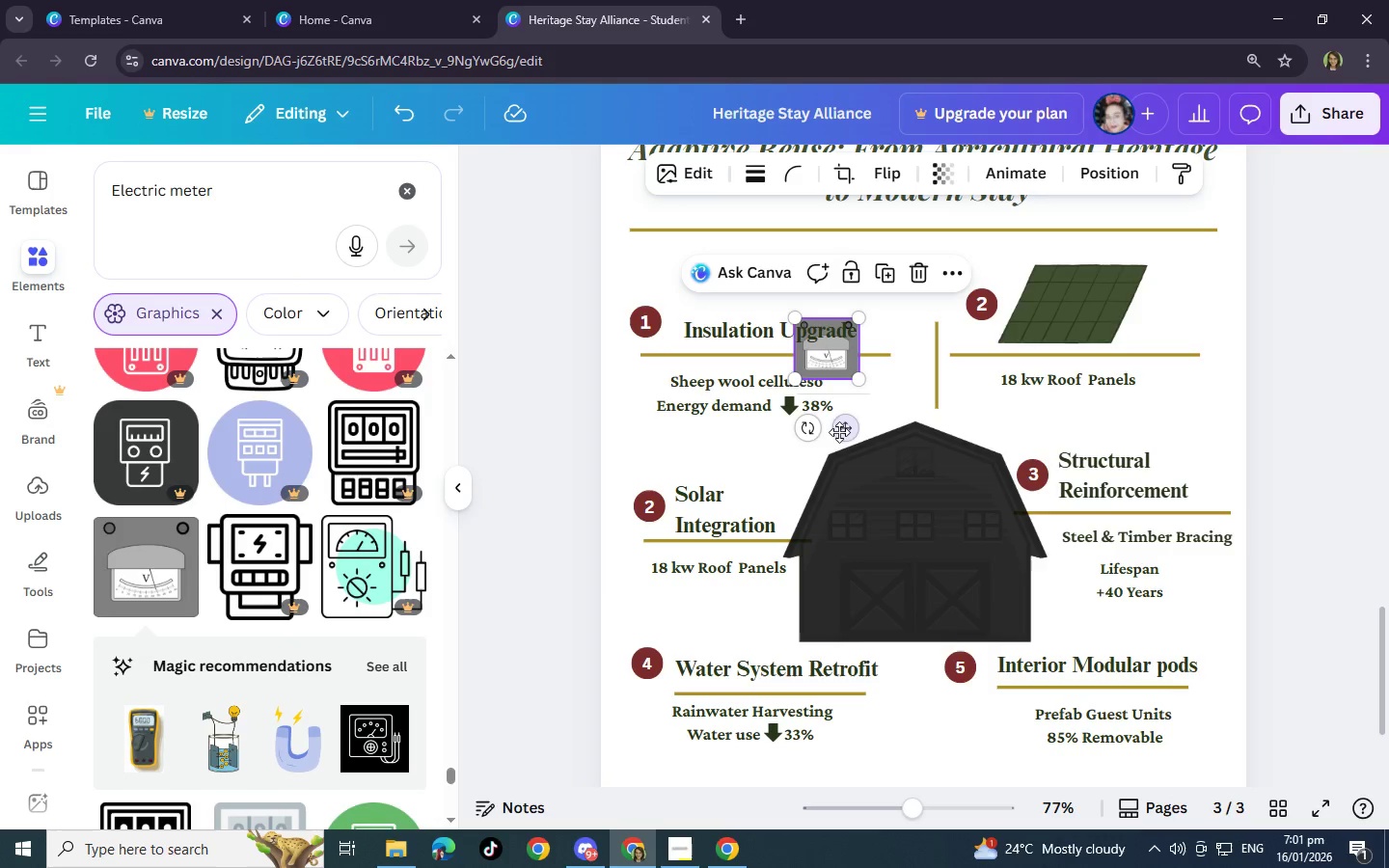 
left_click_drag(start_coordinate=[842, 438], to_coordinate=[1001, 483])
 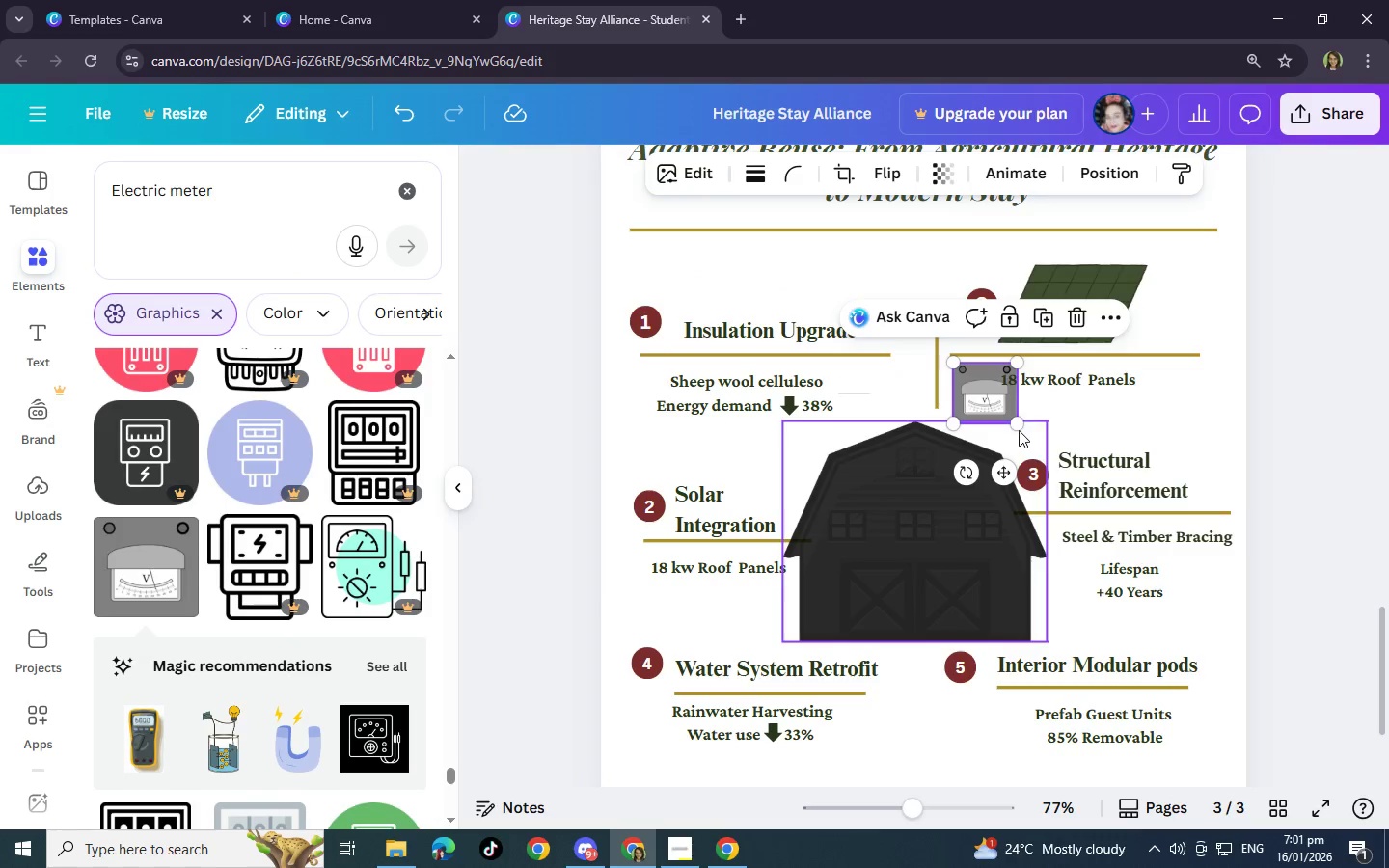 
left_click_drag(start_coordinate=[1018, 425], to_coordinate=[997, 409])
 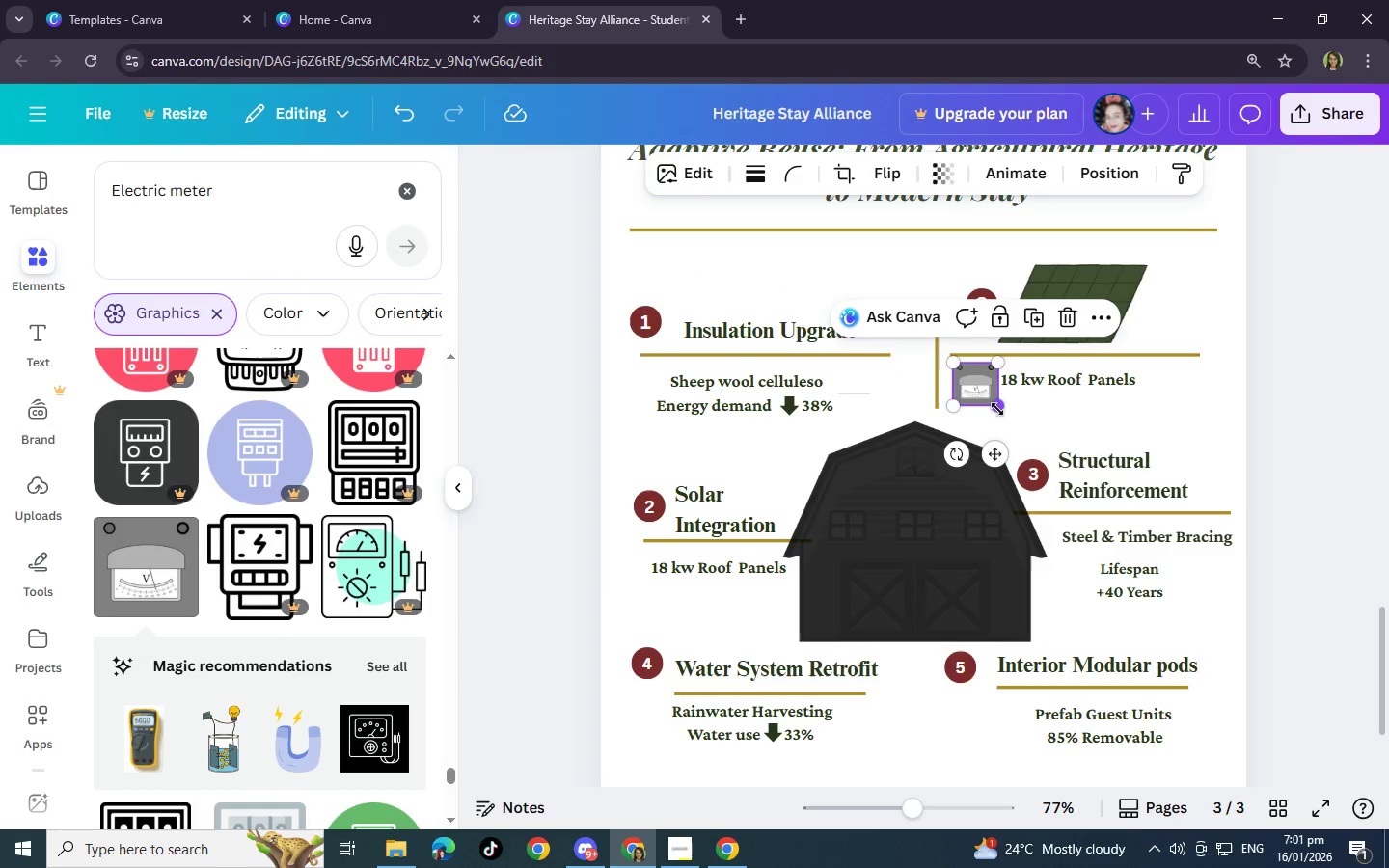 
left_click_drag(start_coordinate=[997, 409], to_coordinate=[994, 404])
 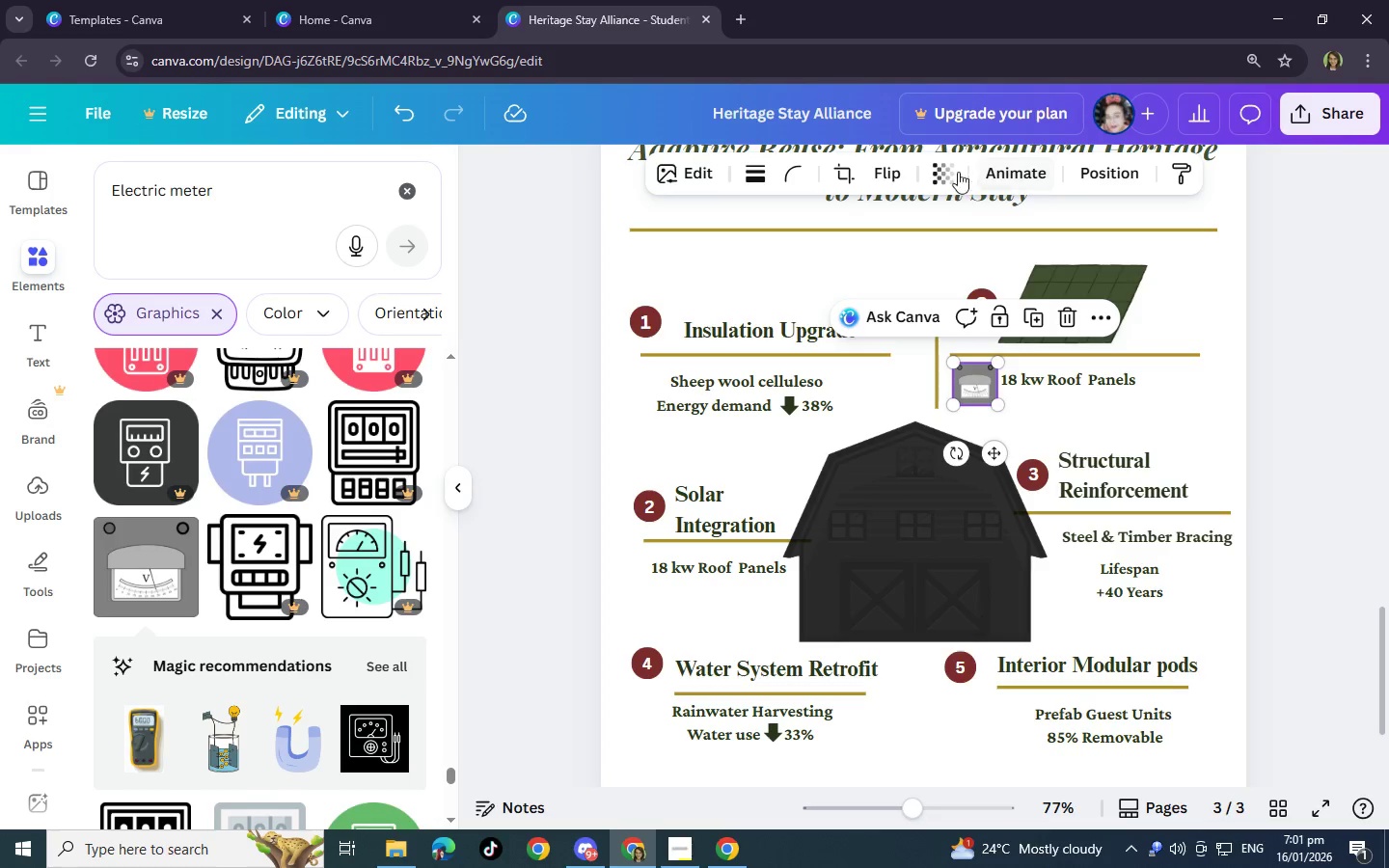 
left_click([940, 175])
 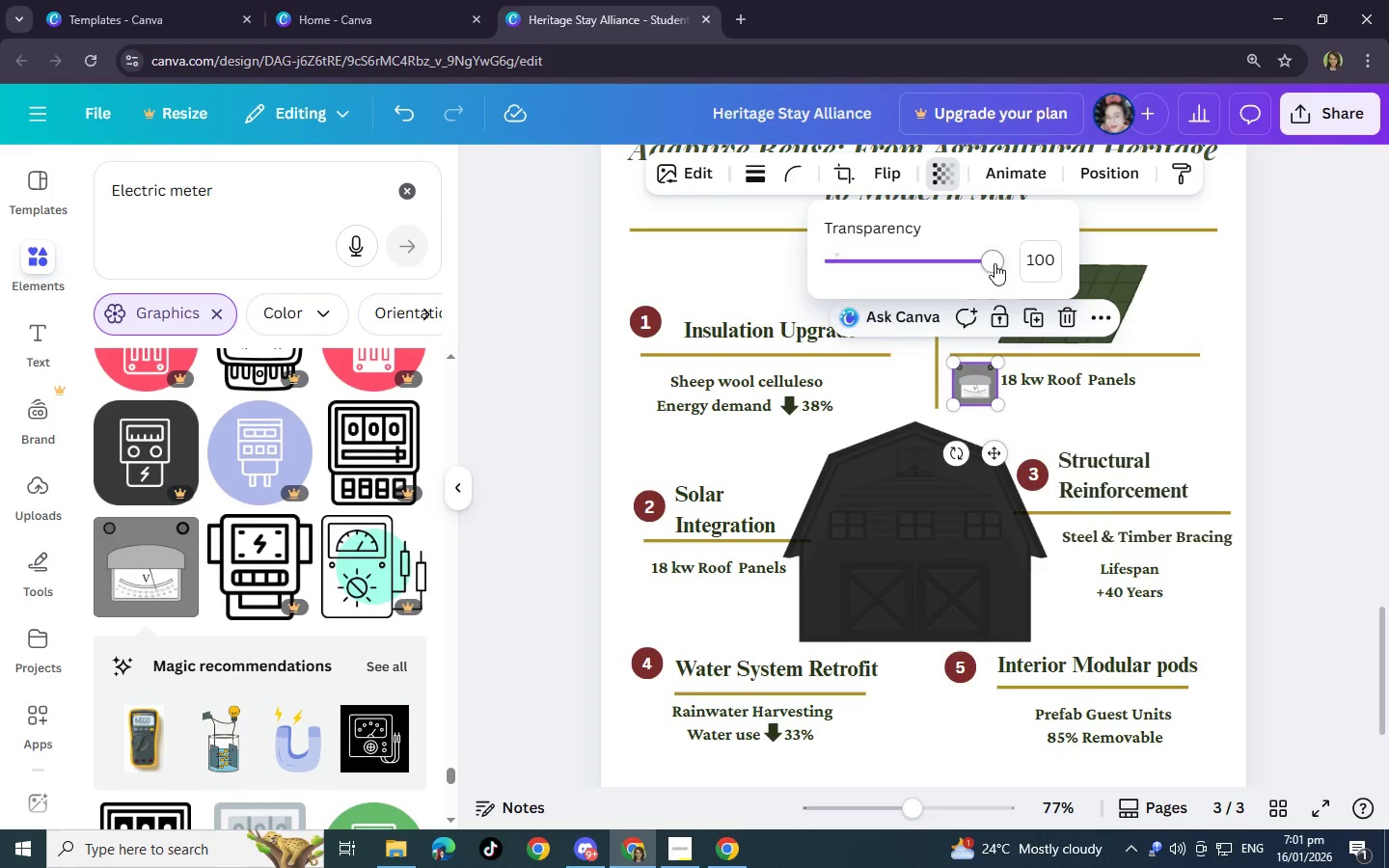 
left_click_drag(start_coordinate=[994, 263], to_coordinate=[984, 263])
 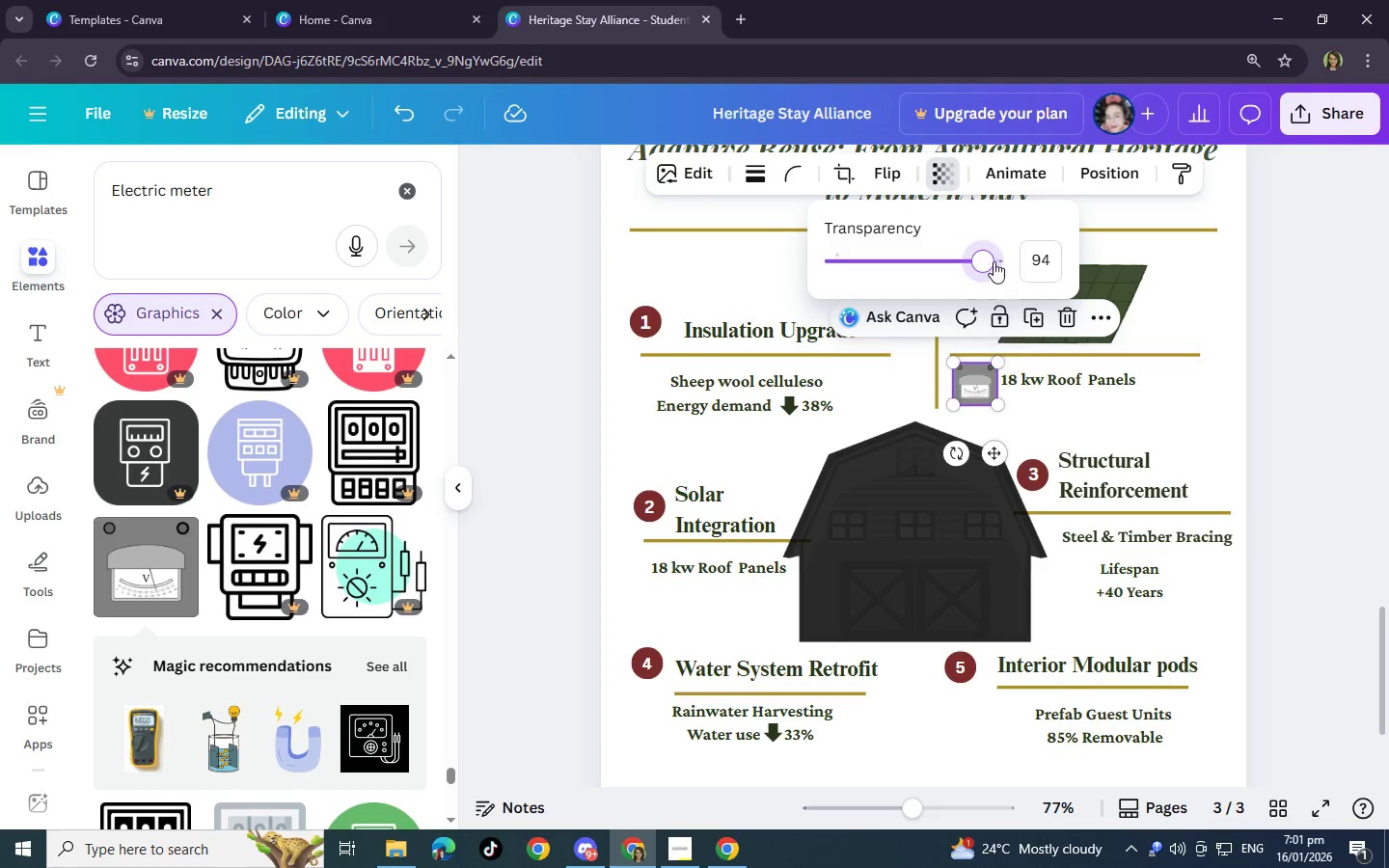 
left_click_drag(start_coordinate=[990, 261], to_coordinate=[976, 262])
 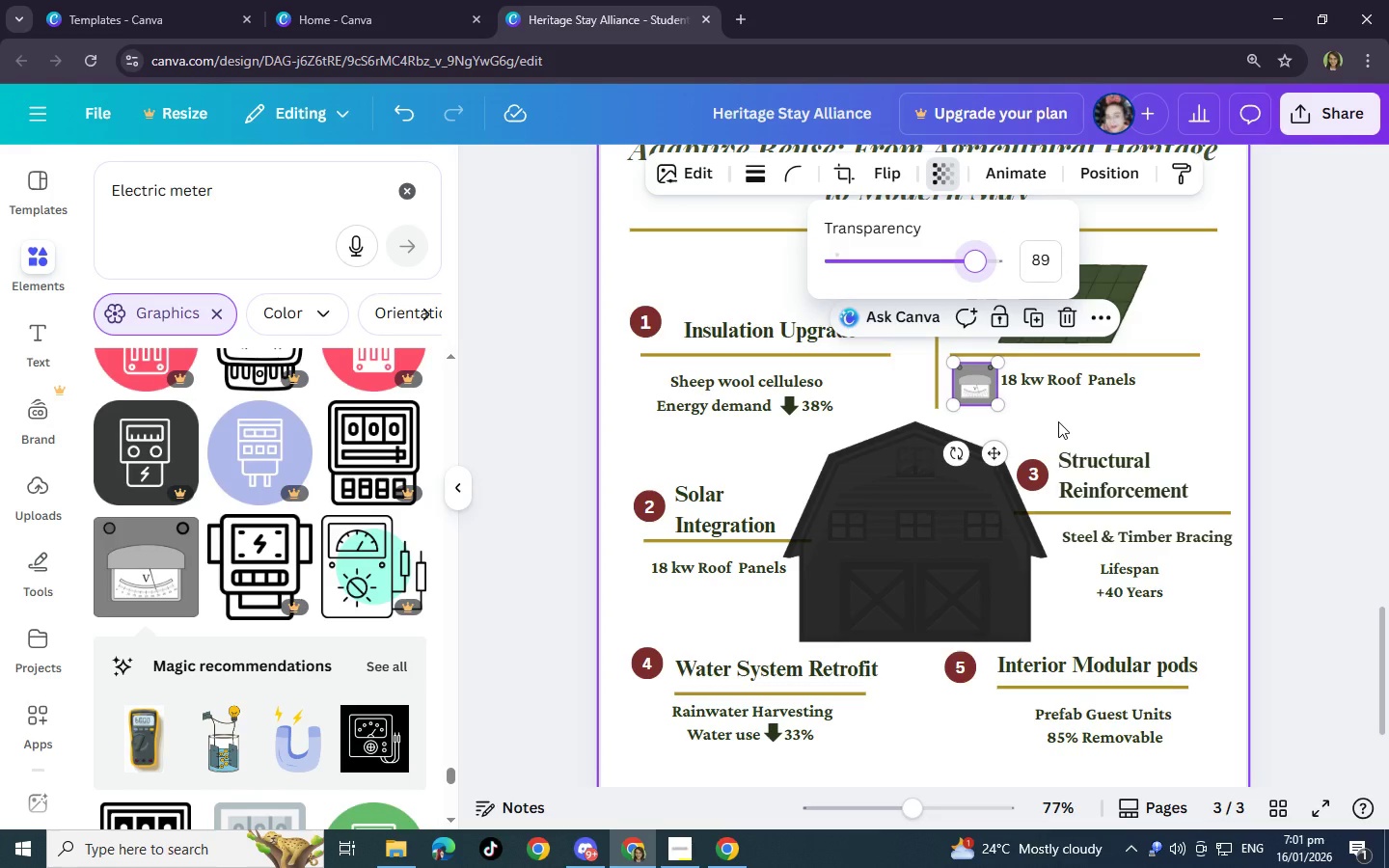 
wait(10.94)
 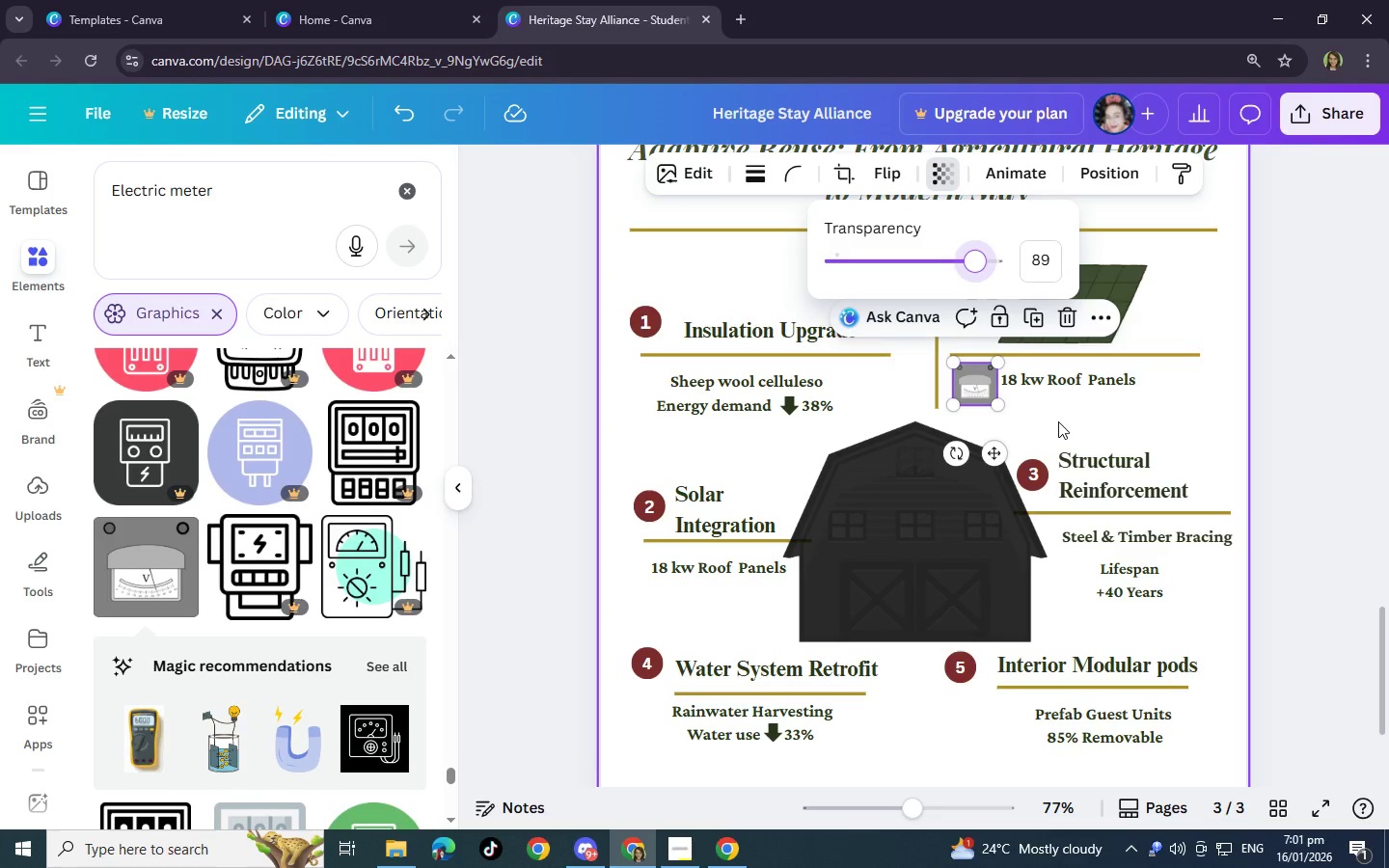 
left_click([703, 177])
 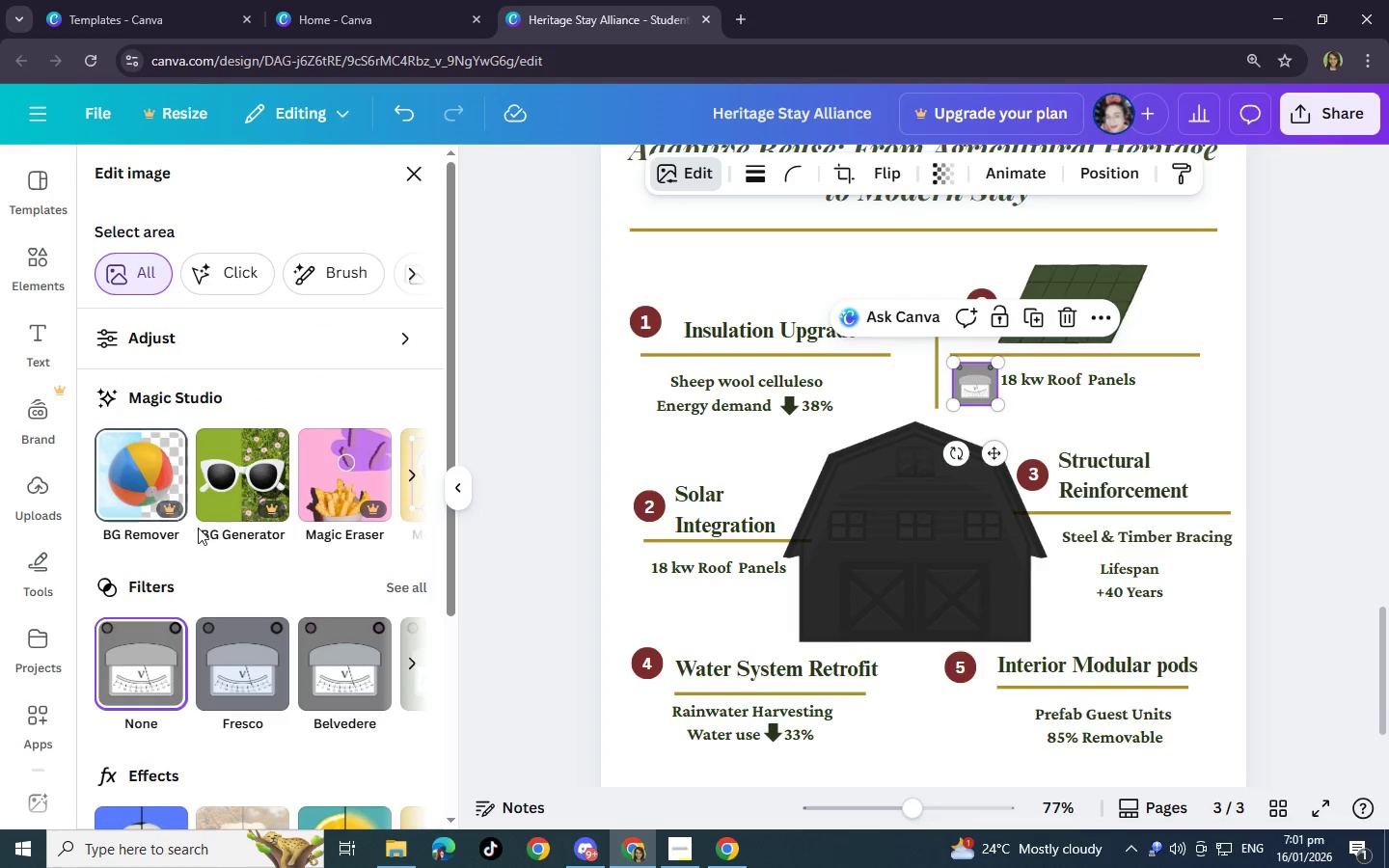 
scroll: coordinate [247, 558], scroll_direction: down, amount: 2.0
 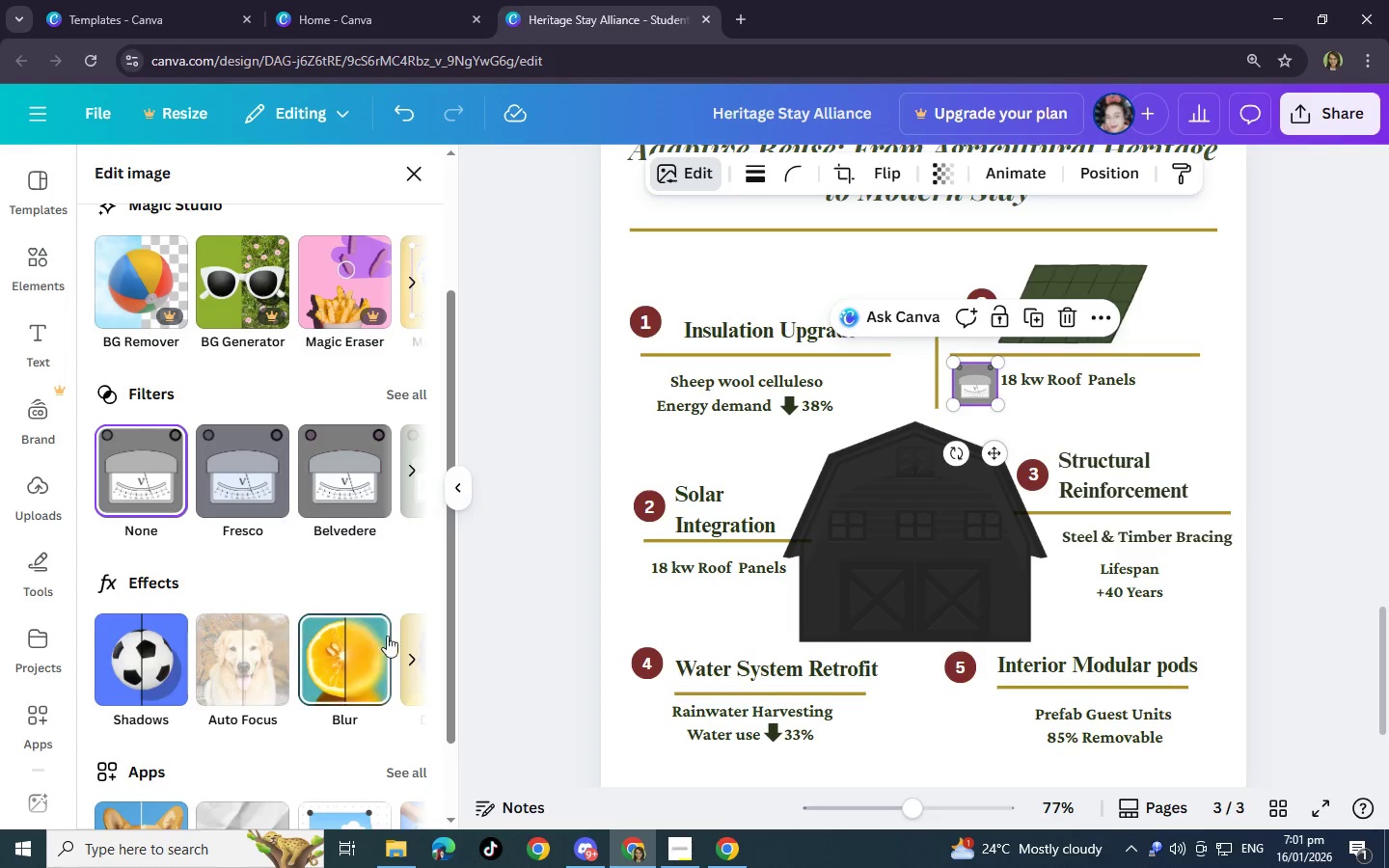 
left_click([416, 653])
 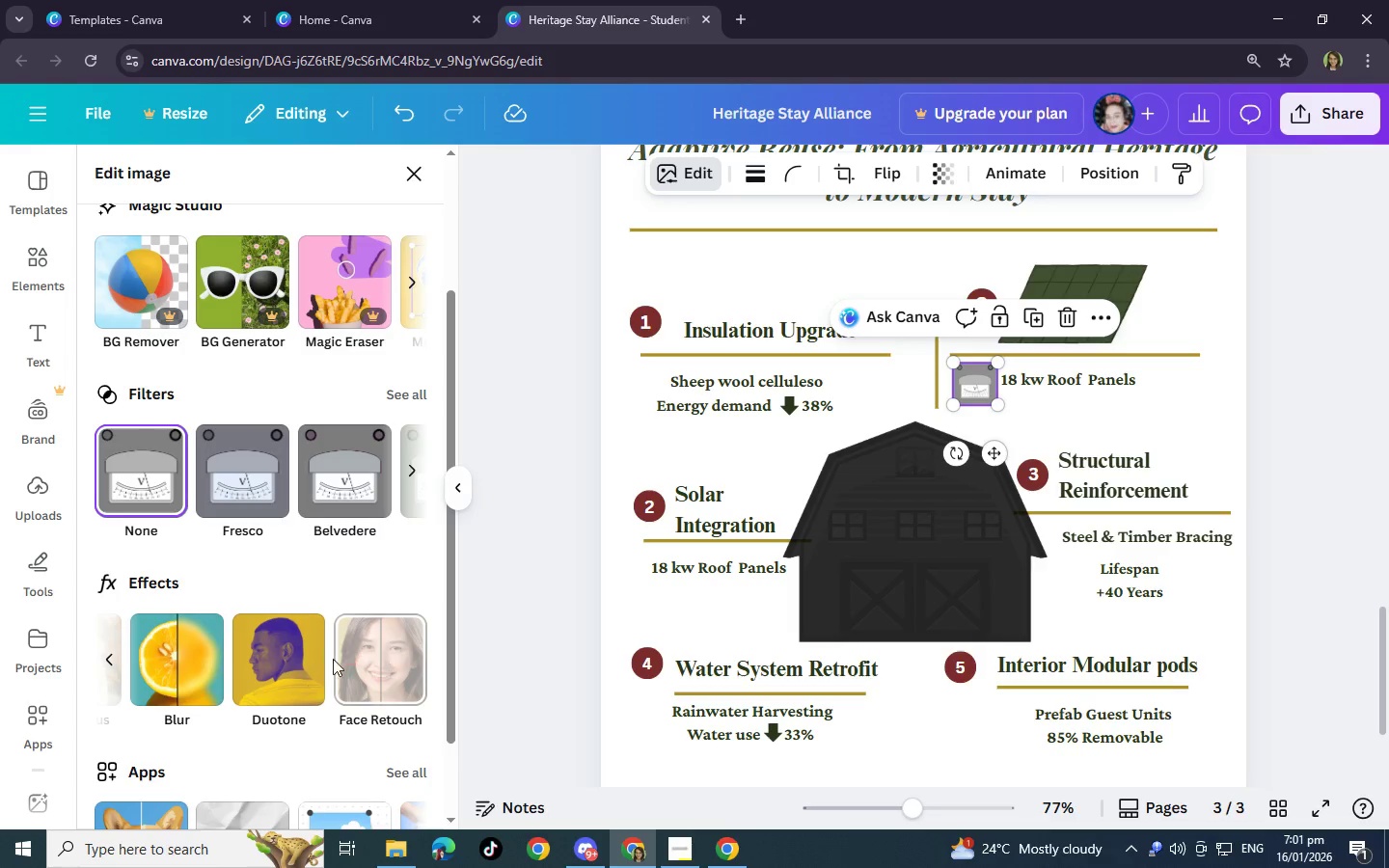 
left_click([307, 663])
 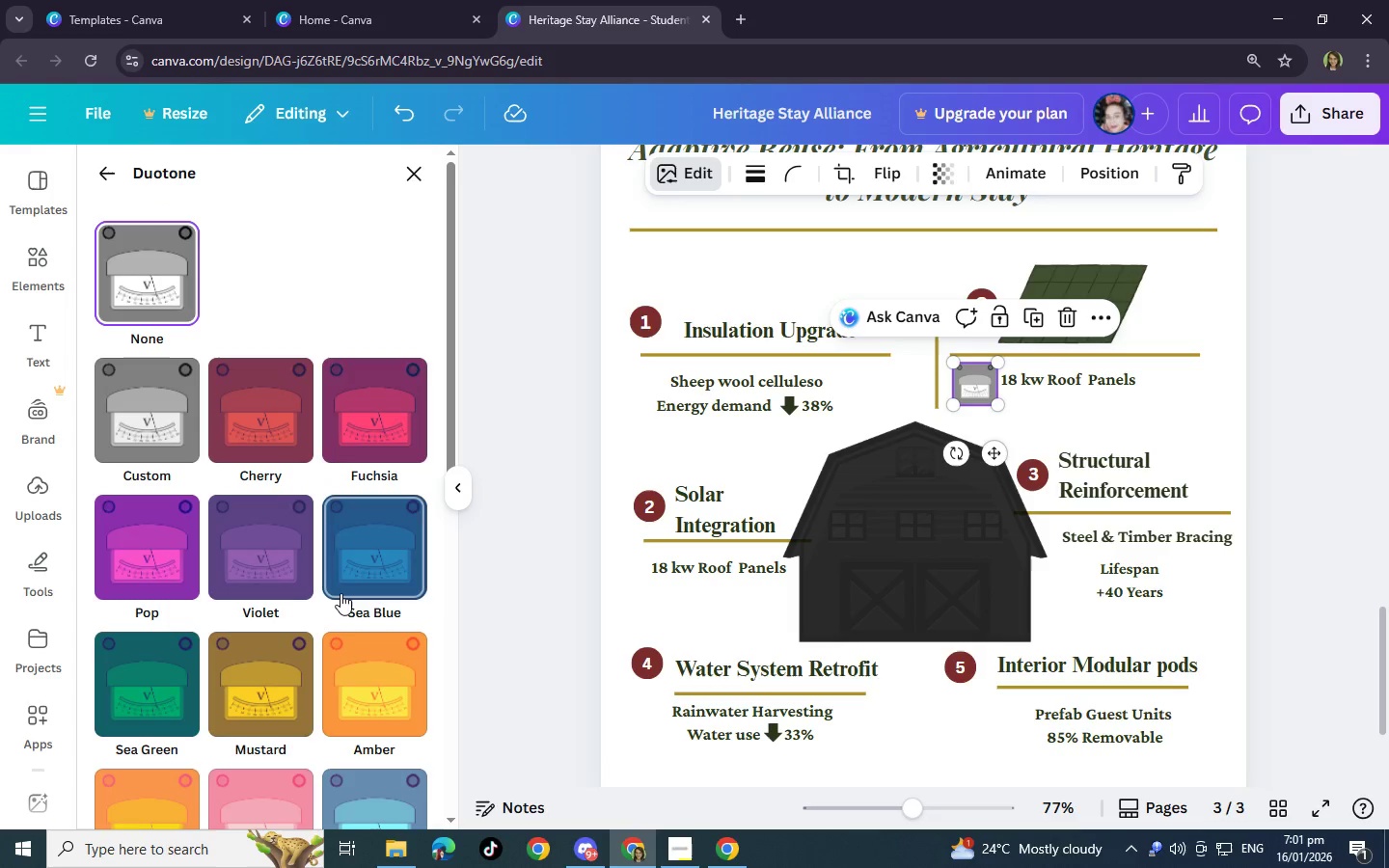 
scroll: coordinate [340, 593], scroll_direction: down, amount: 9.0
 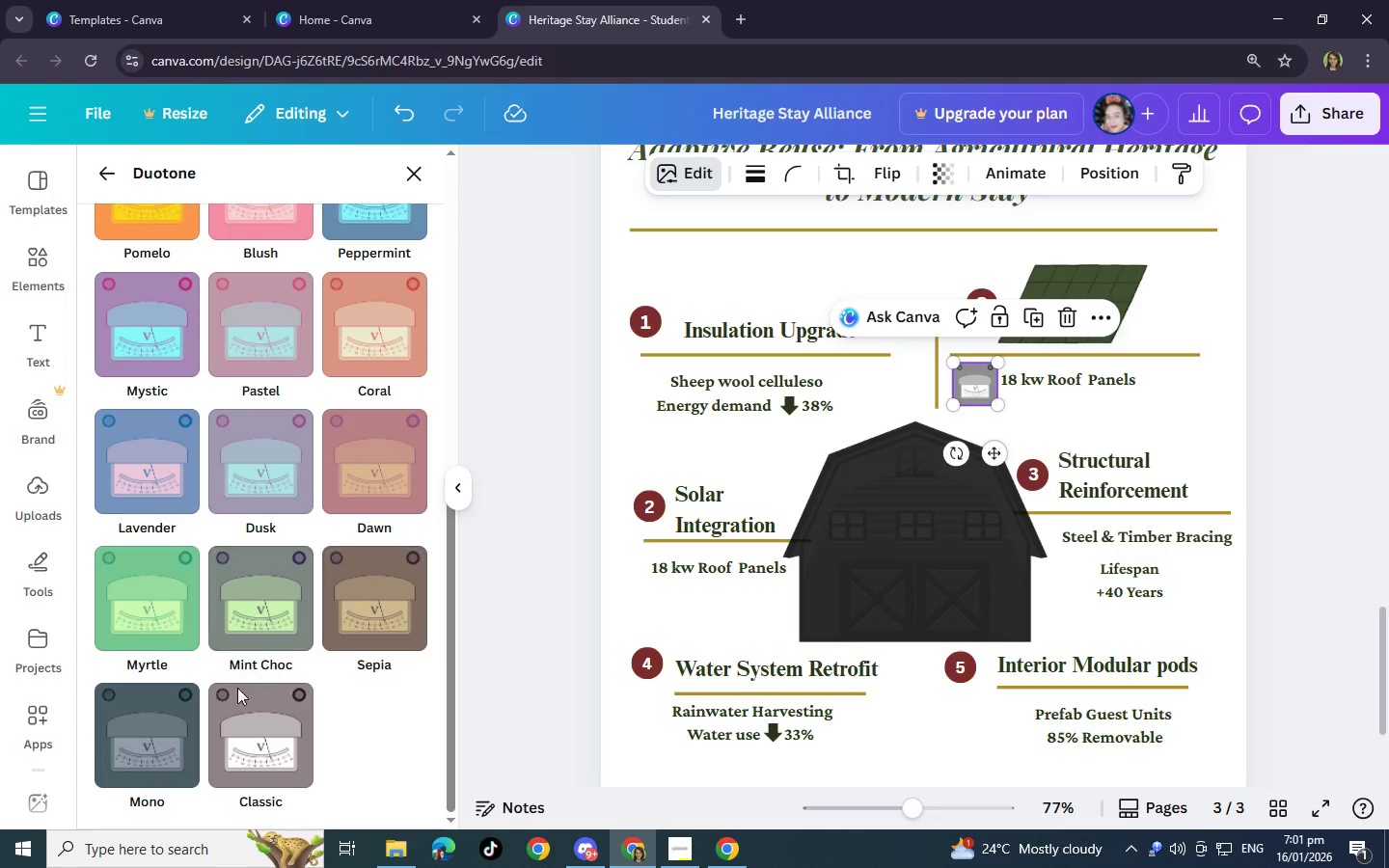 
left_click([175, 726])
 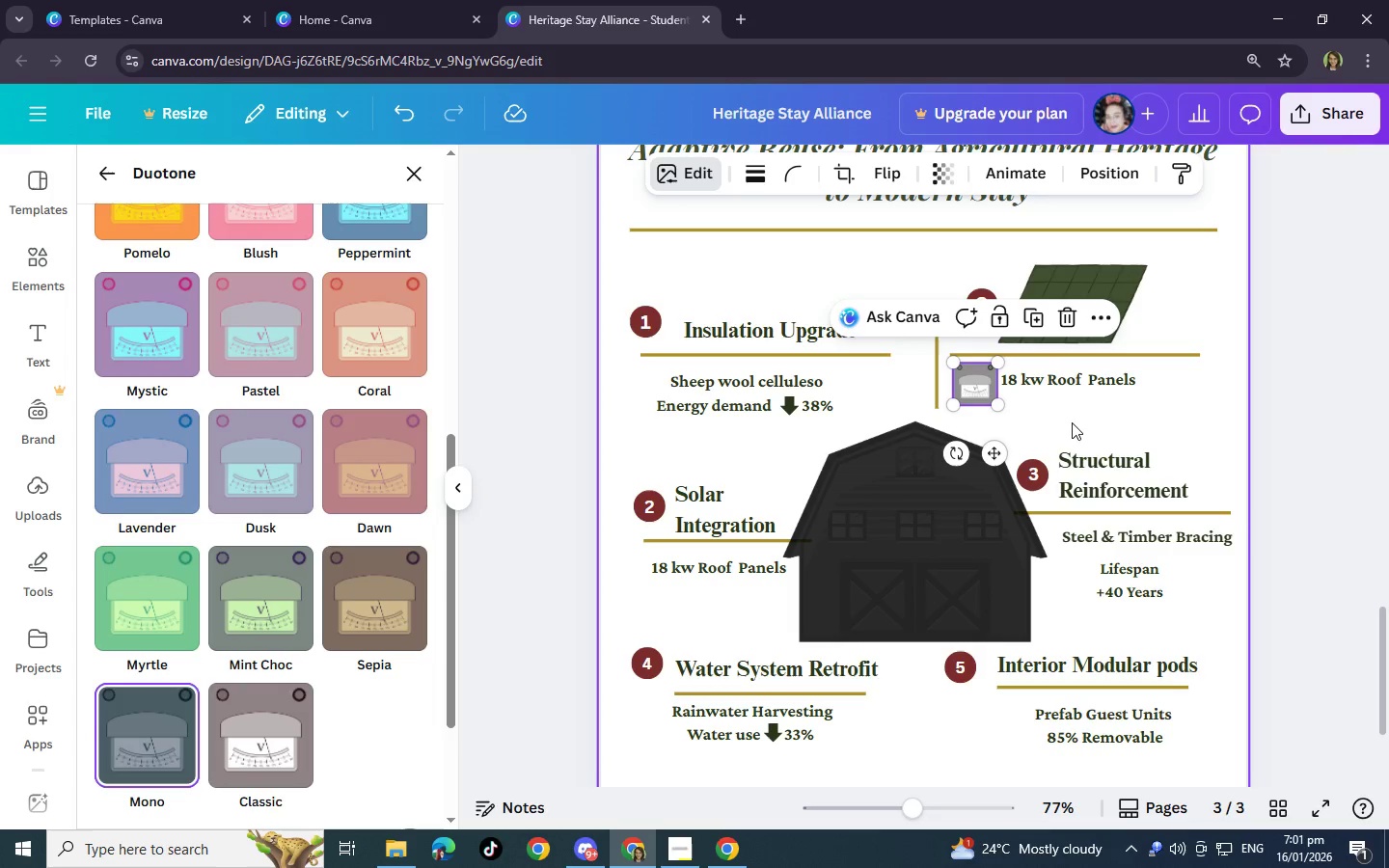 
left_click([1058, 414])
 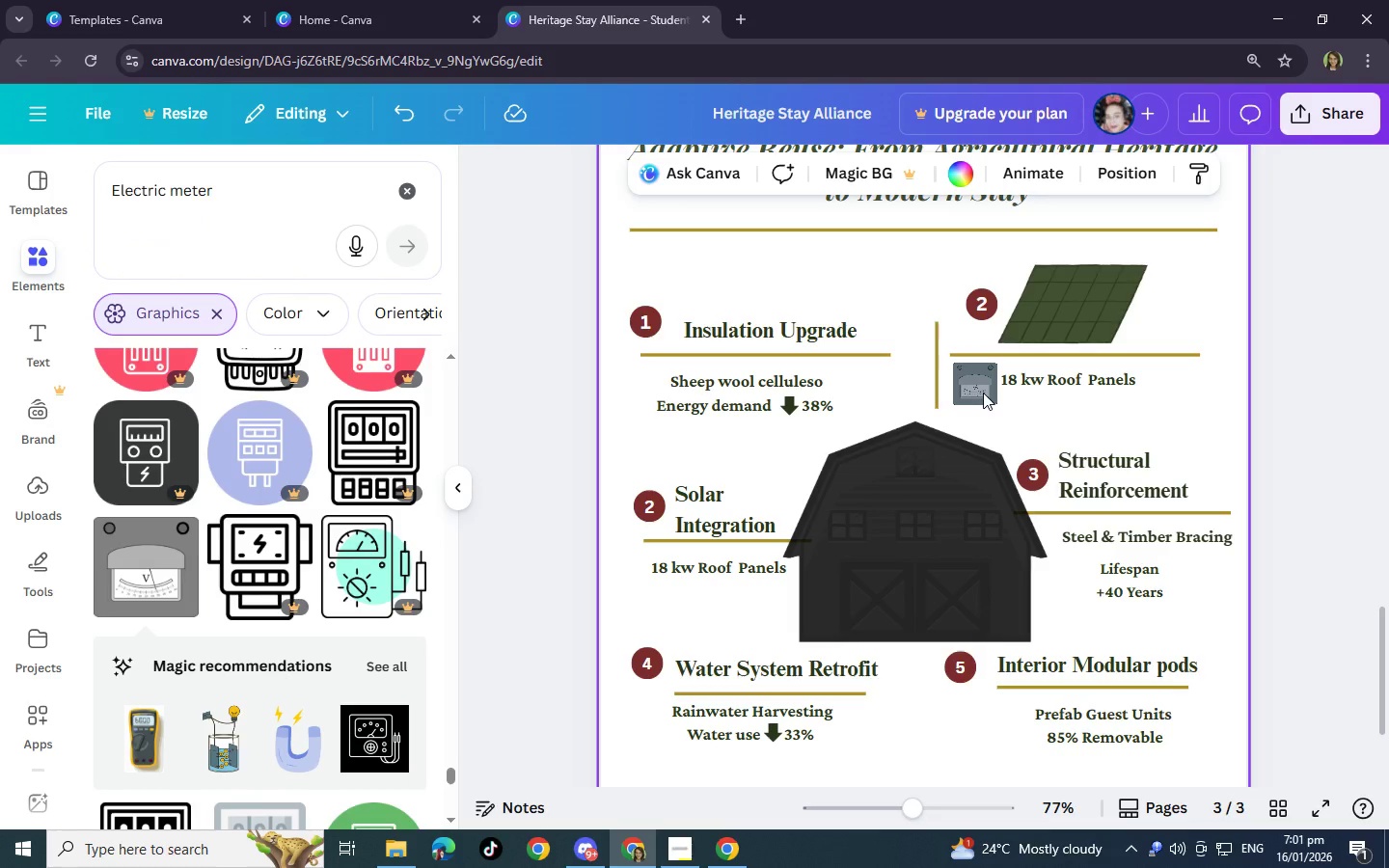 
left_click([983, 393])
 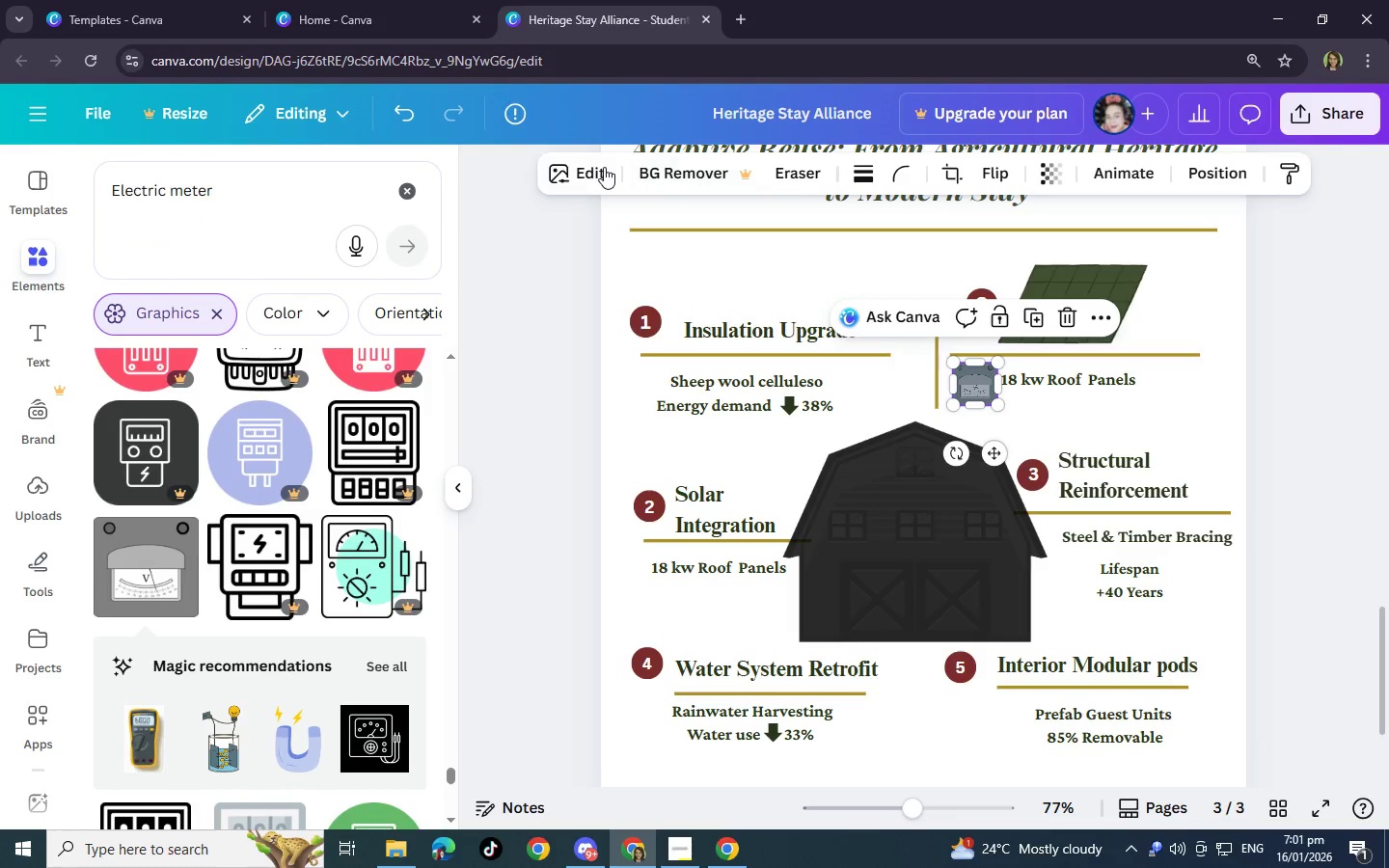 
left_click([586, 173])
 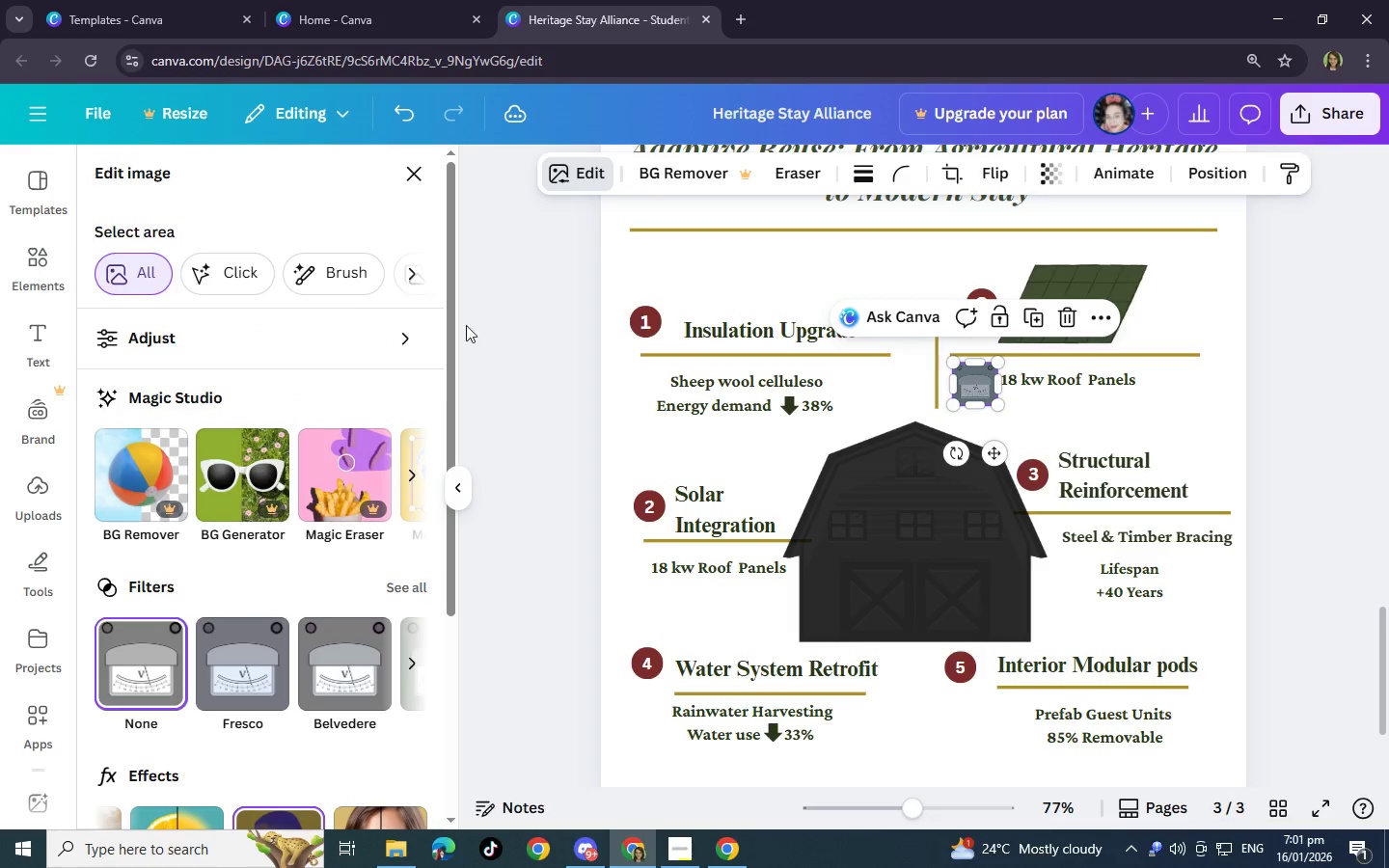 
scroll: coordinate [324, 637], scroll_direction: down, amount: 4.0
 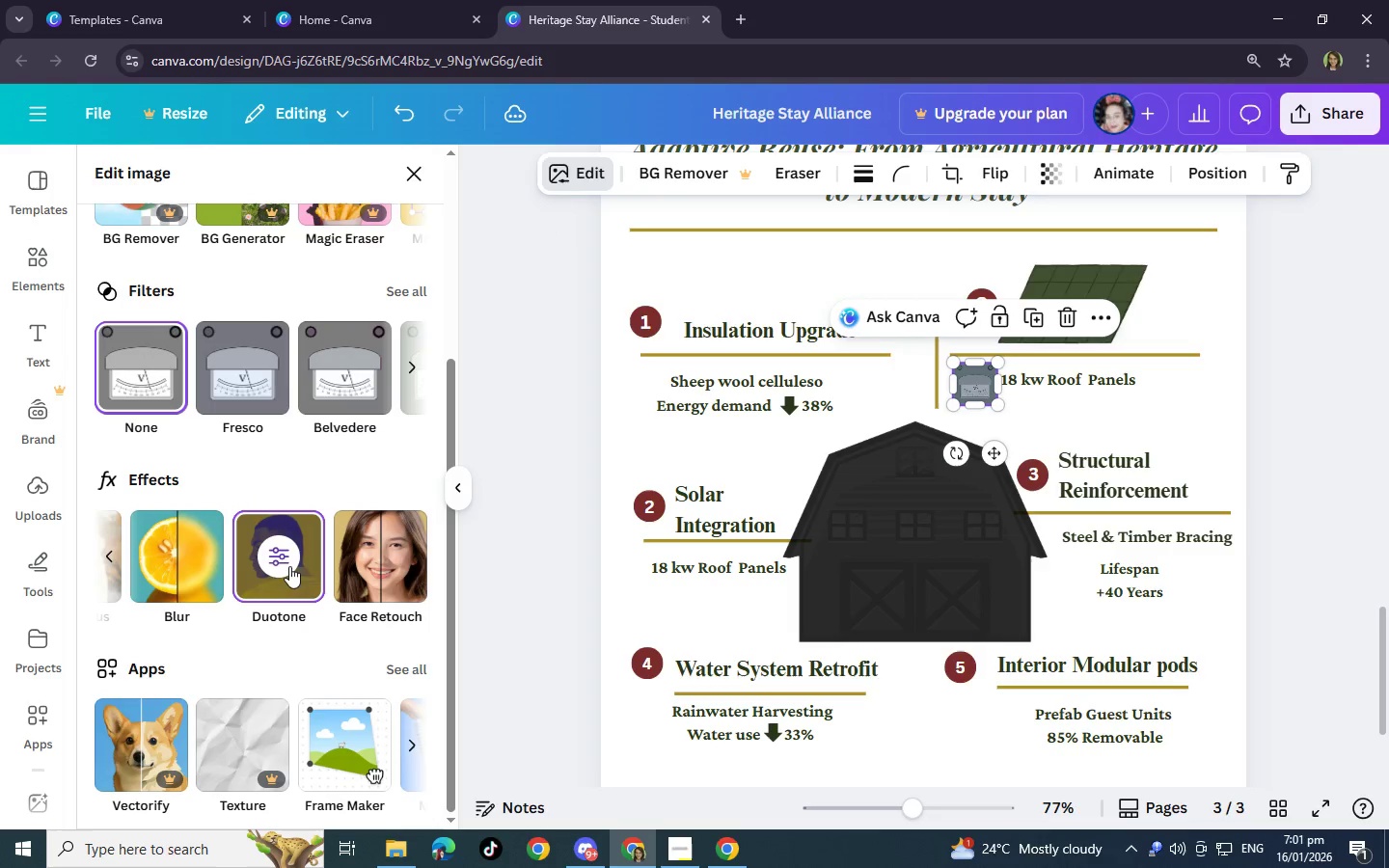 
left_click([285, 562])
 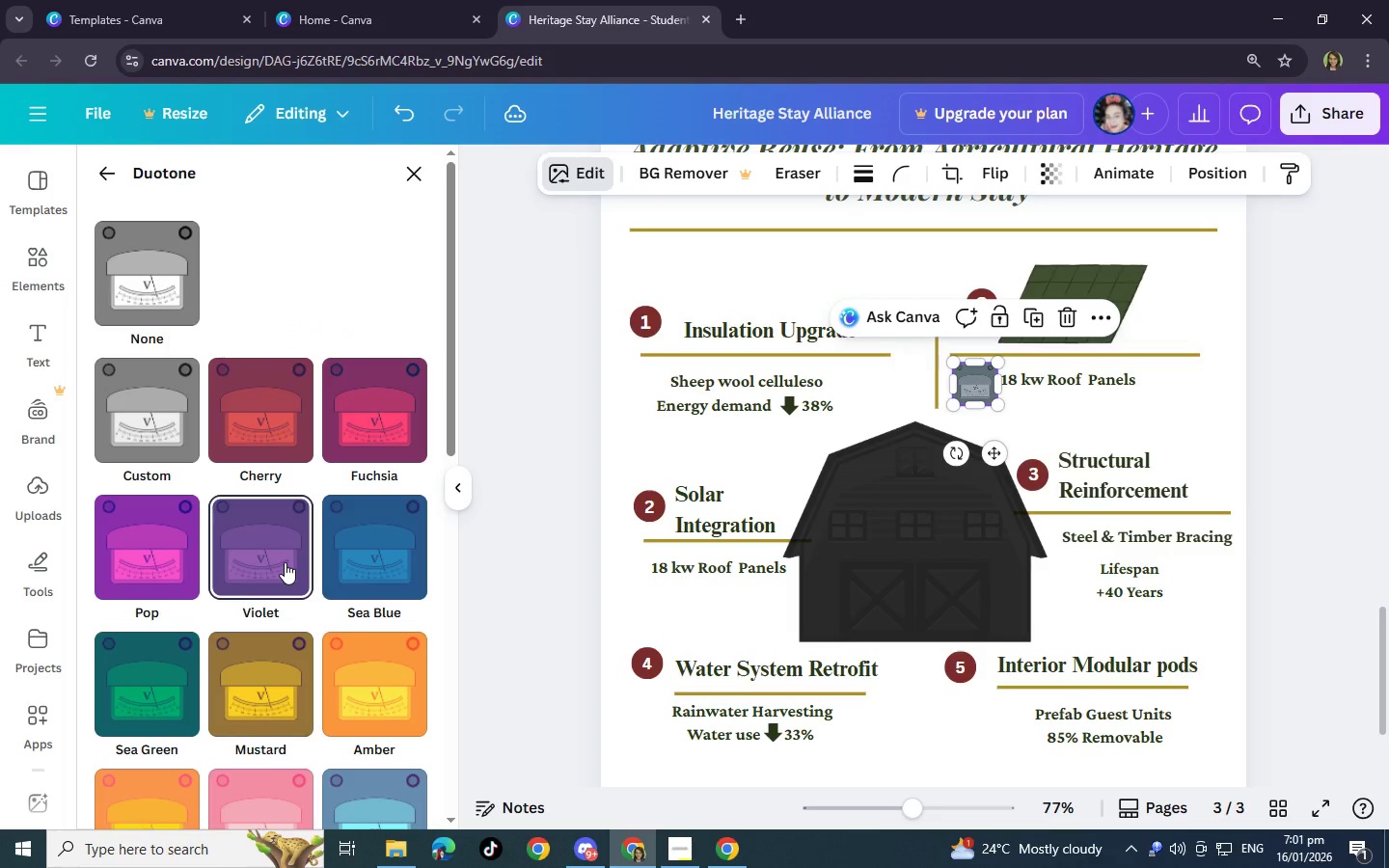 
scroll: coordinate [285, 562], scroll_direction: down, amount: 6.0
 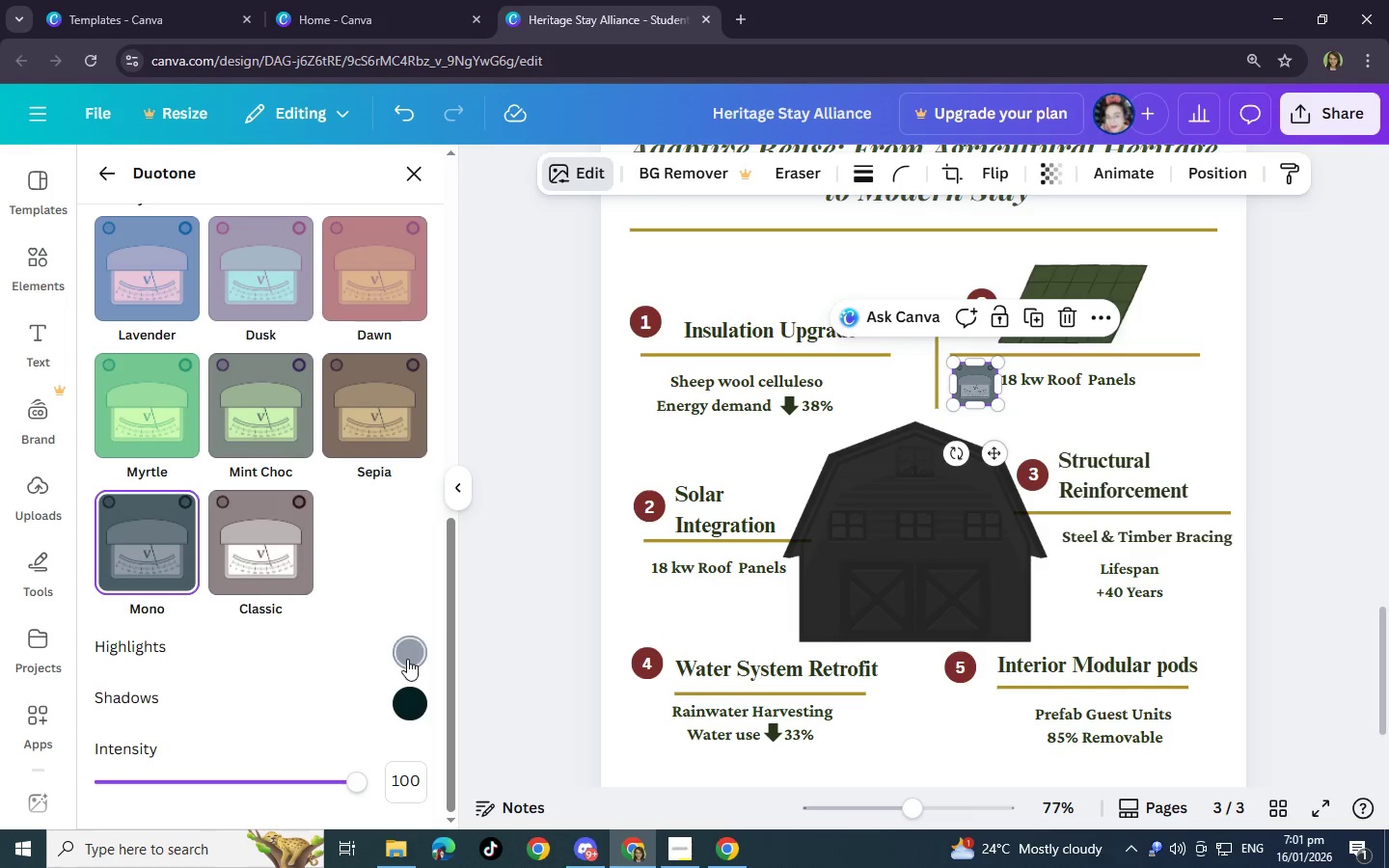 
left_click([407, 659])
 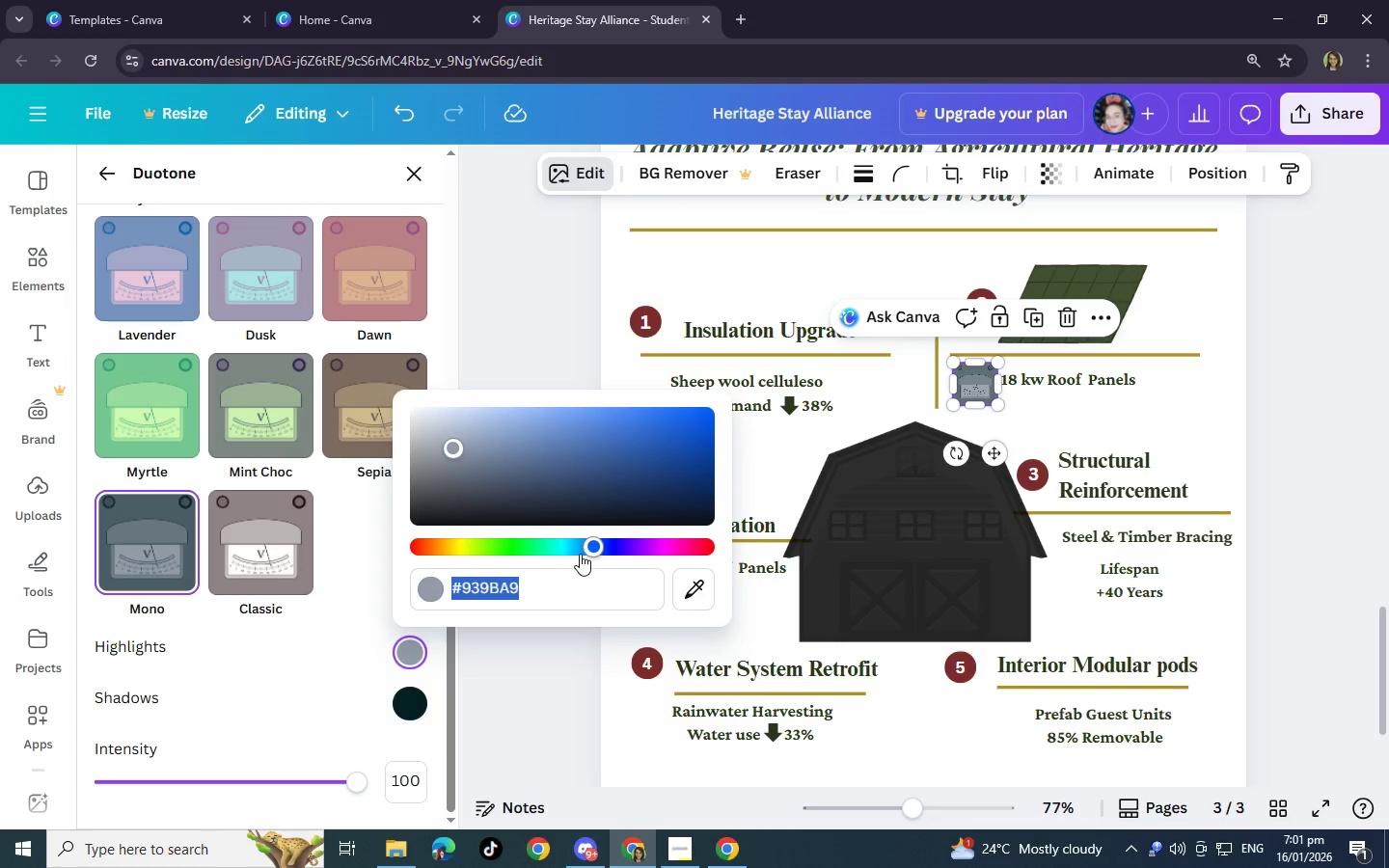 
left_click_drag(start_coordinate=[587, 549], to_coordinate=[501, 546])
 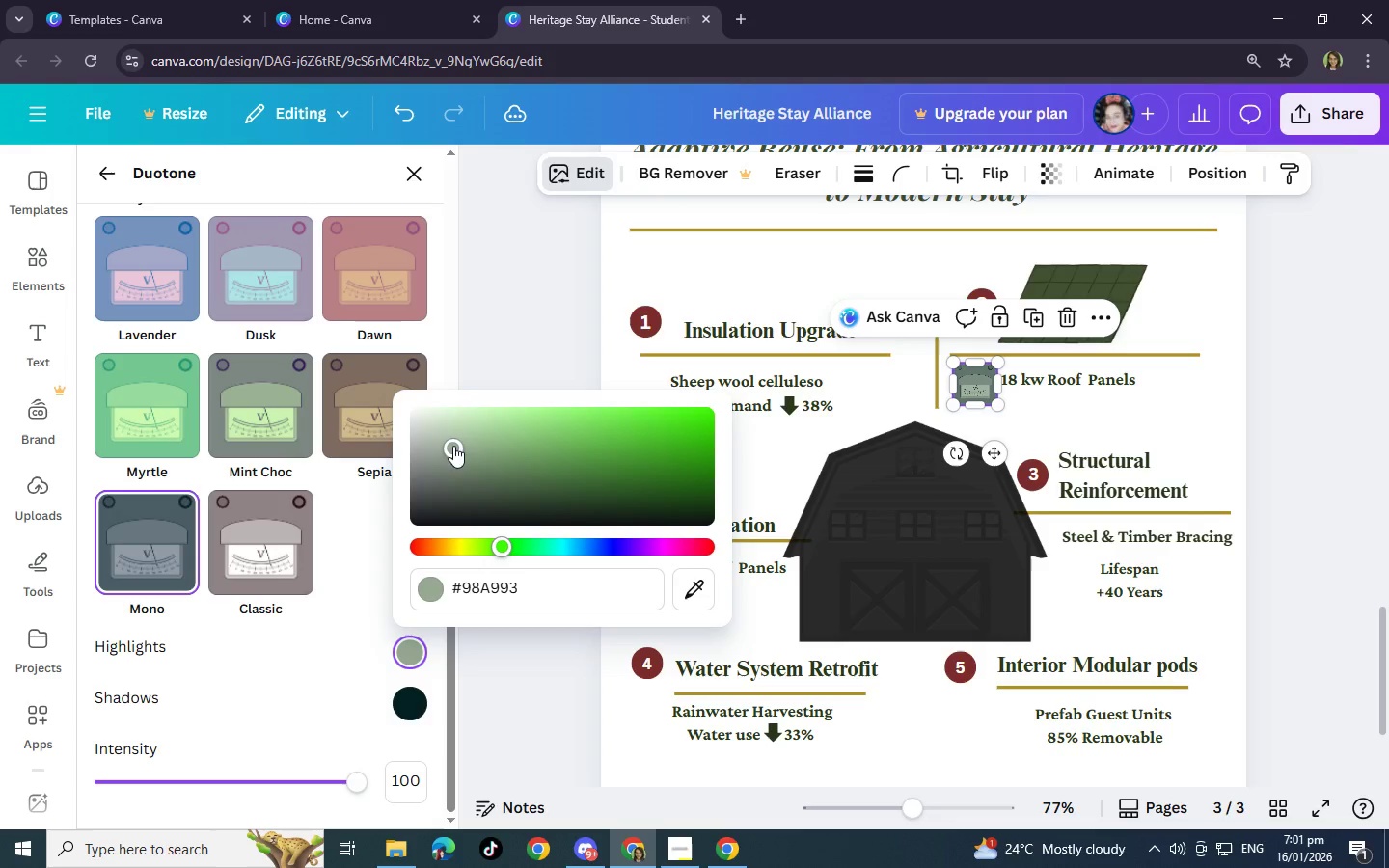 
left_click_drag(start_coordinate=[452, 445], to_coordinate=[496, 488])
 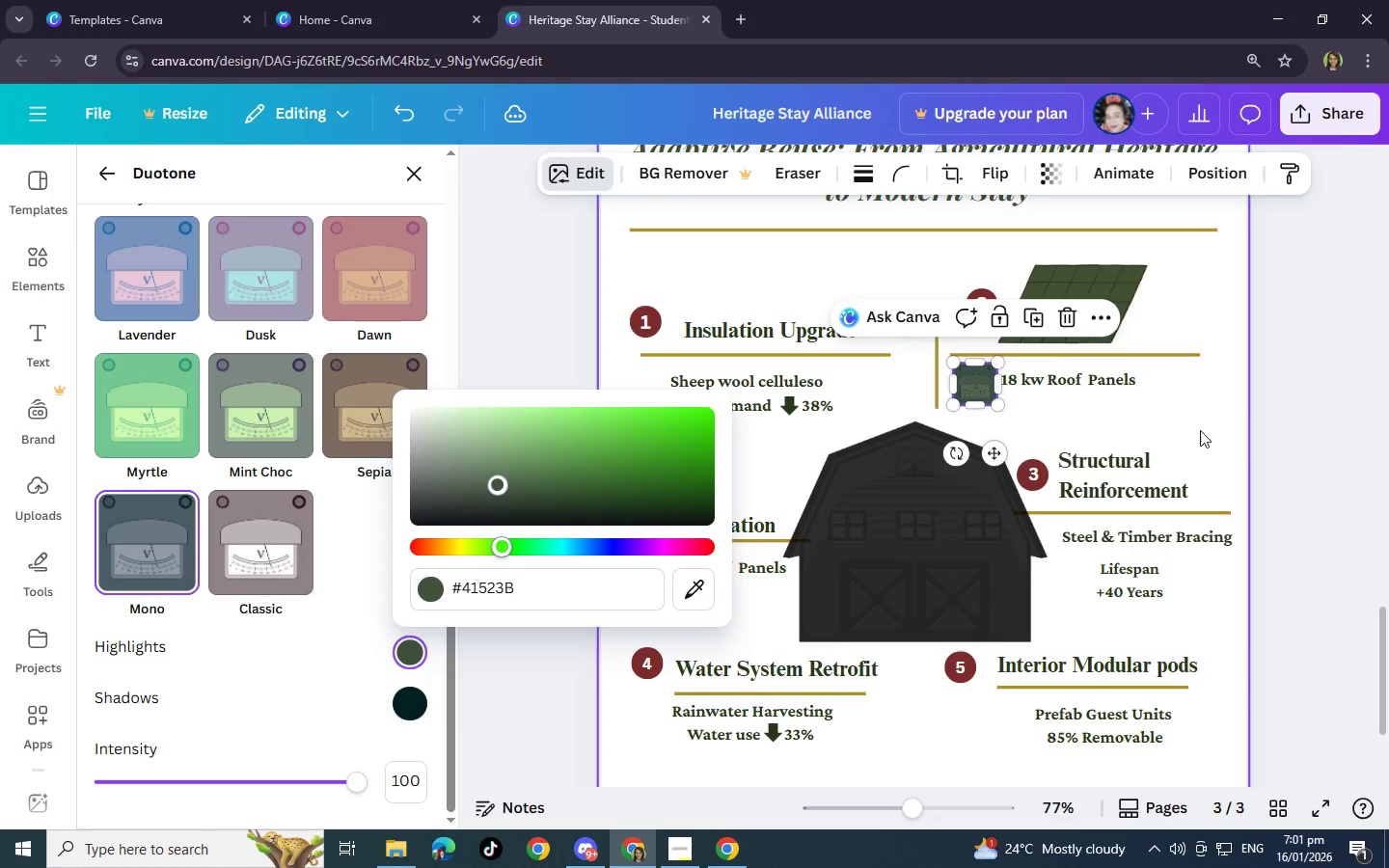 
left_click([1170, 413])
 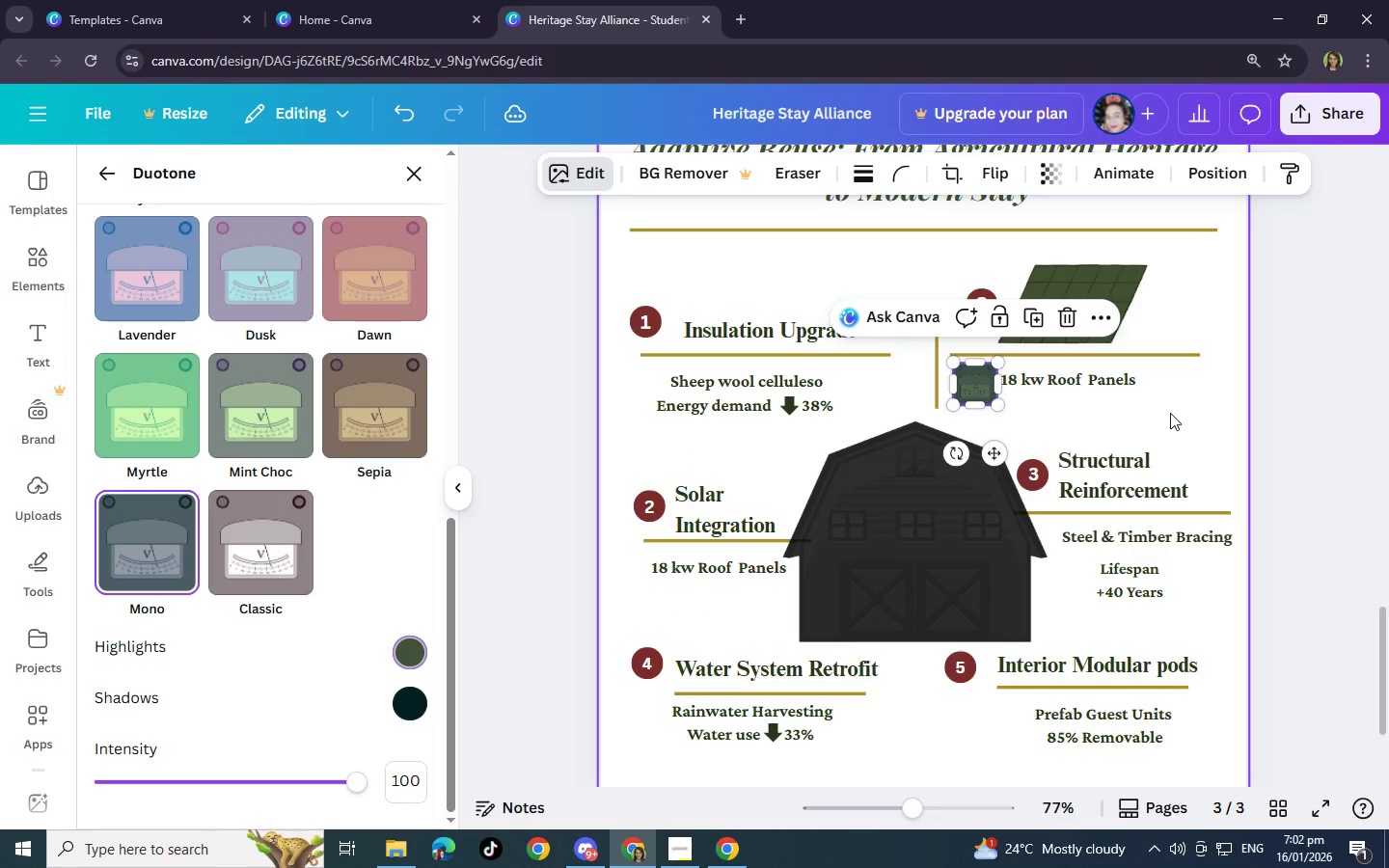 
left_click([1170, 413])
 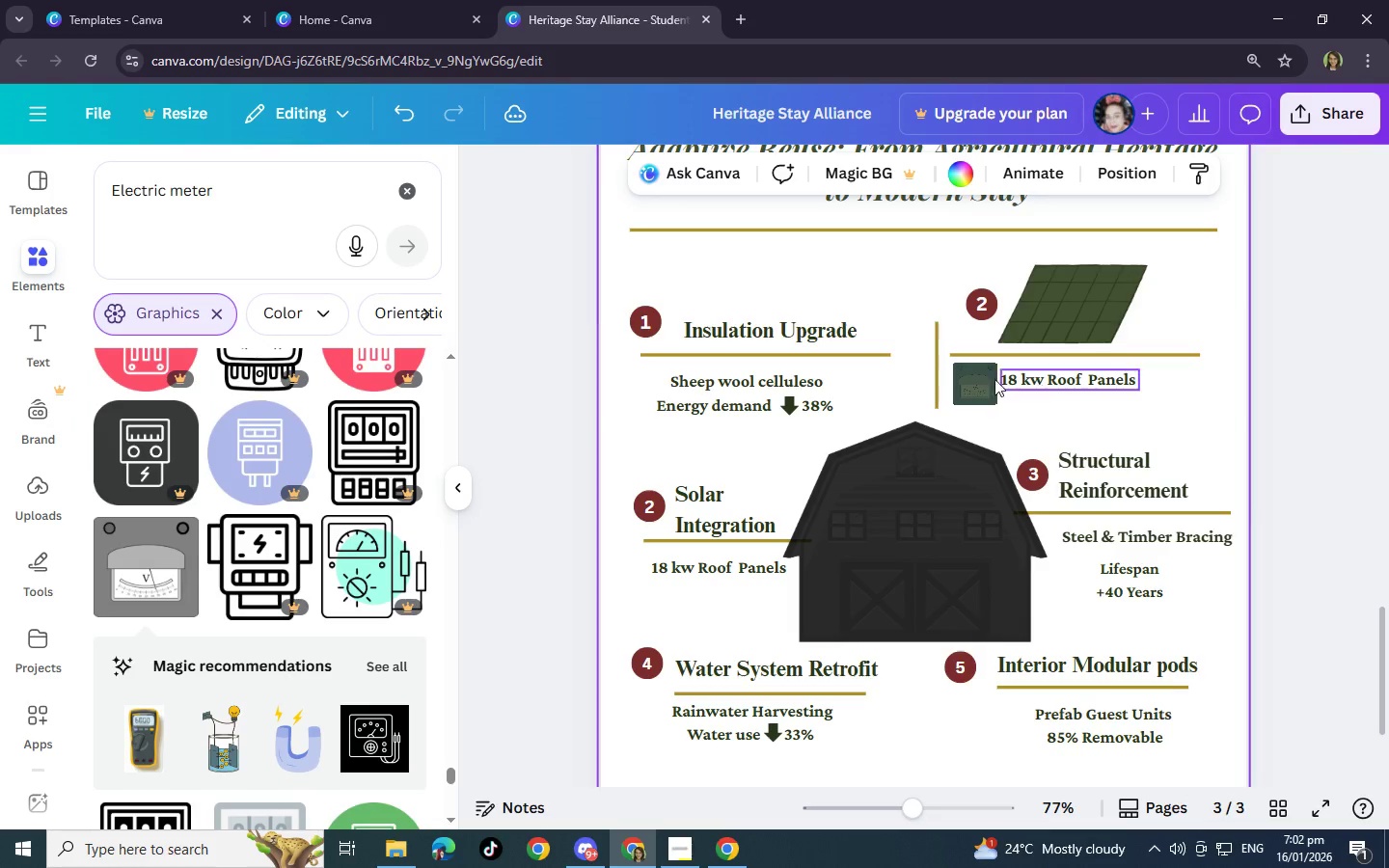 
left_click([984, 381])
 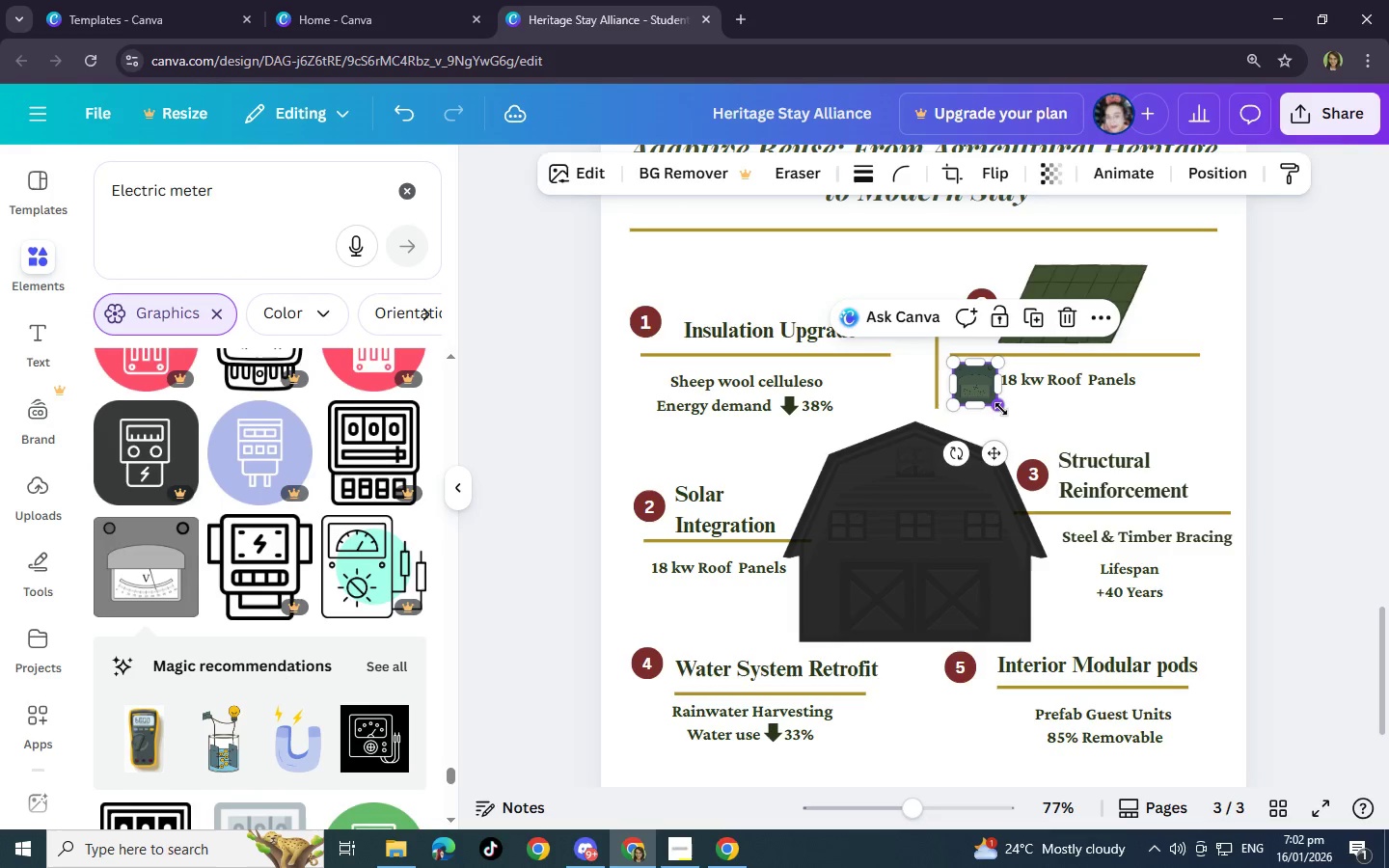 
left_click_drag(start_coordinate=[1001, 408], to_coordinate=[995, 397])
 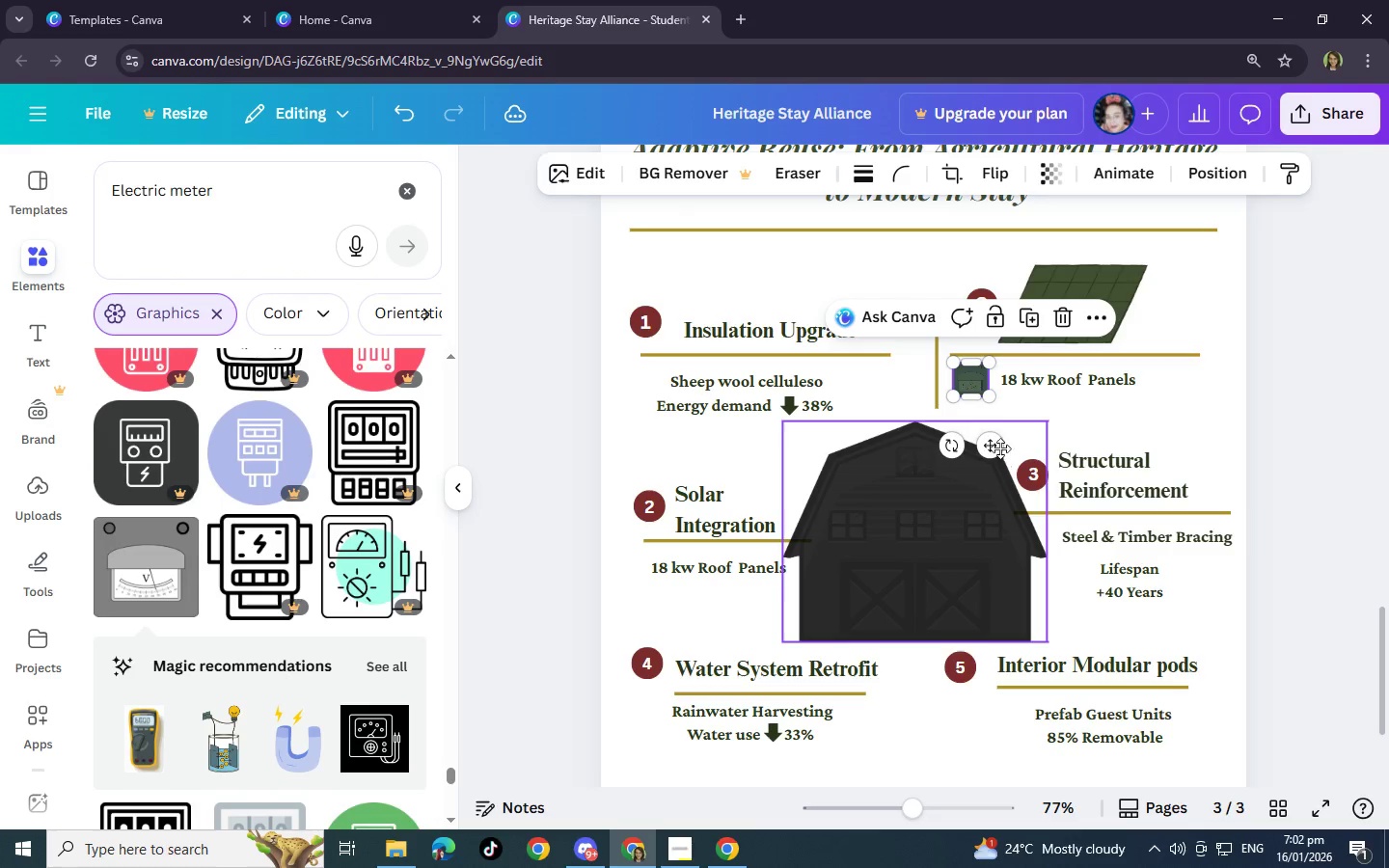 
left_click_drag(start_coordinate=[995, 450], to_coordinate=[1003, 457])
 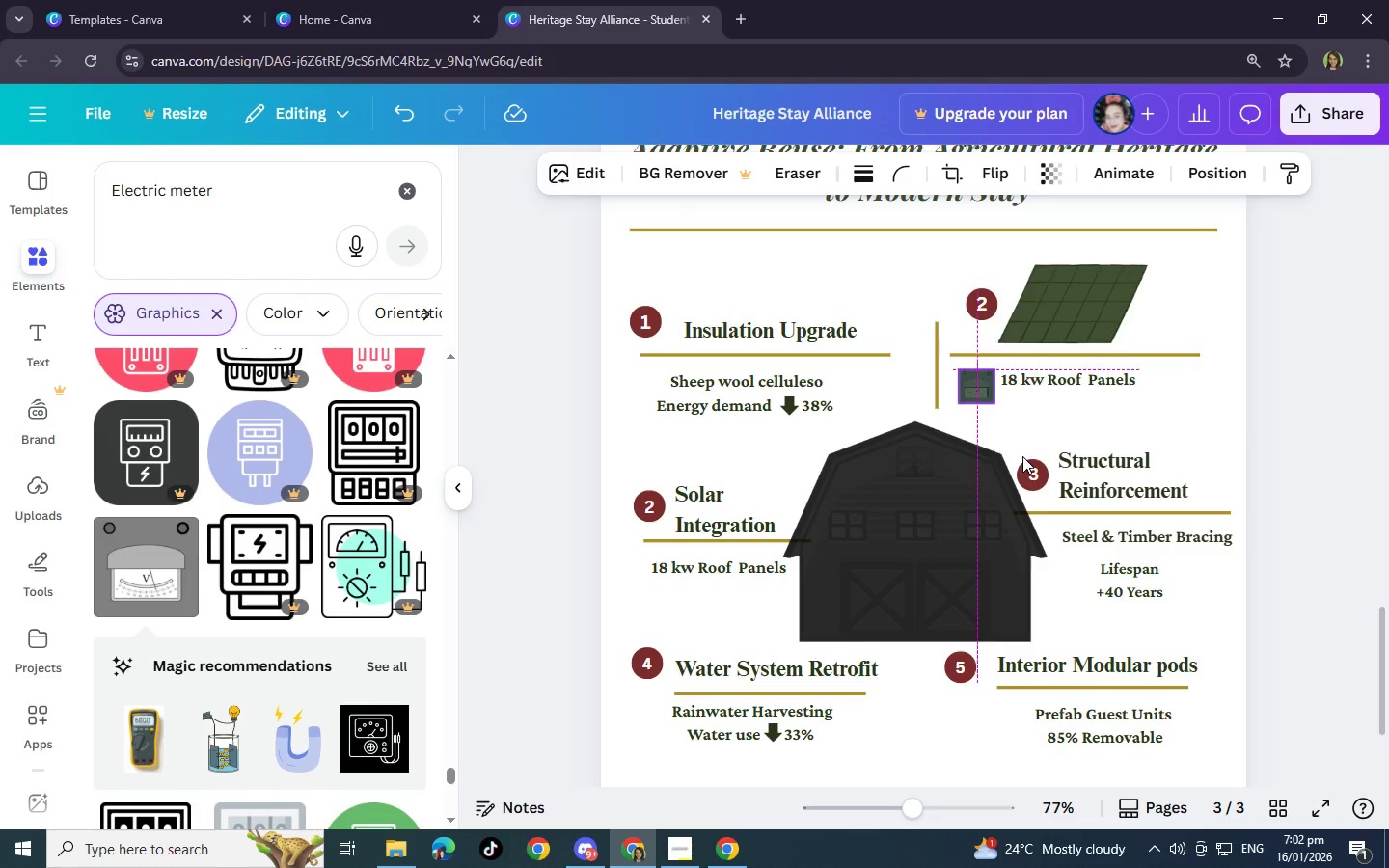 
left_click([1224, 416])
 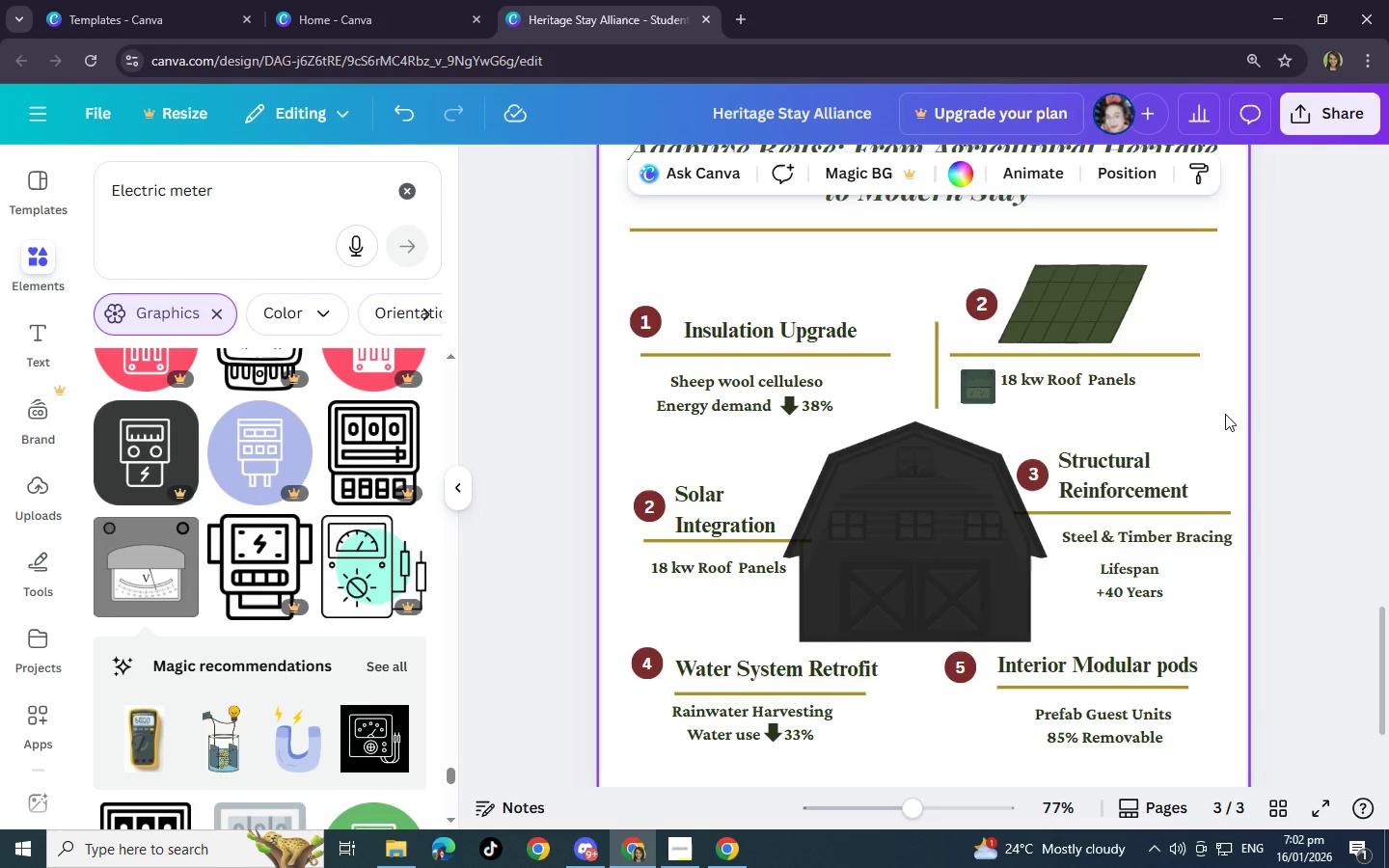 
hold_key(key=ControlLeft, duration=0.8)
scroll: coordinate [1225, 414], scroll_direction: up, amount: 2.0
 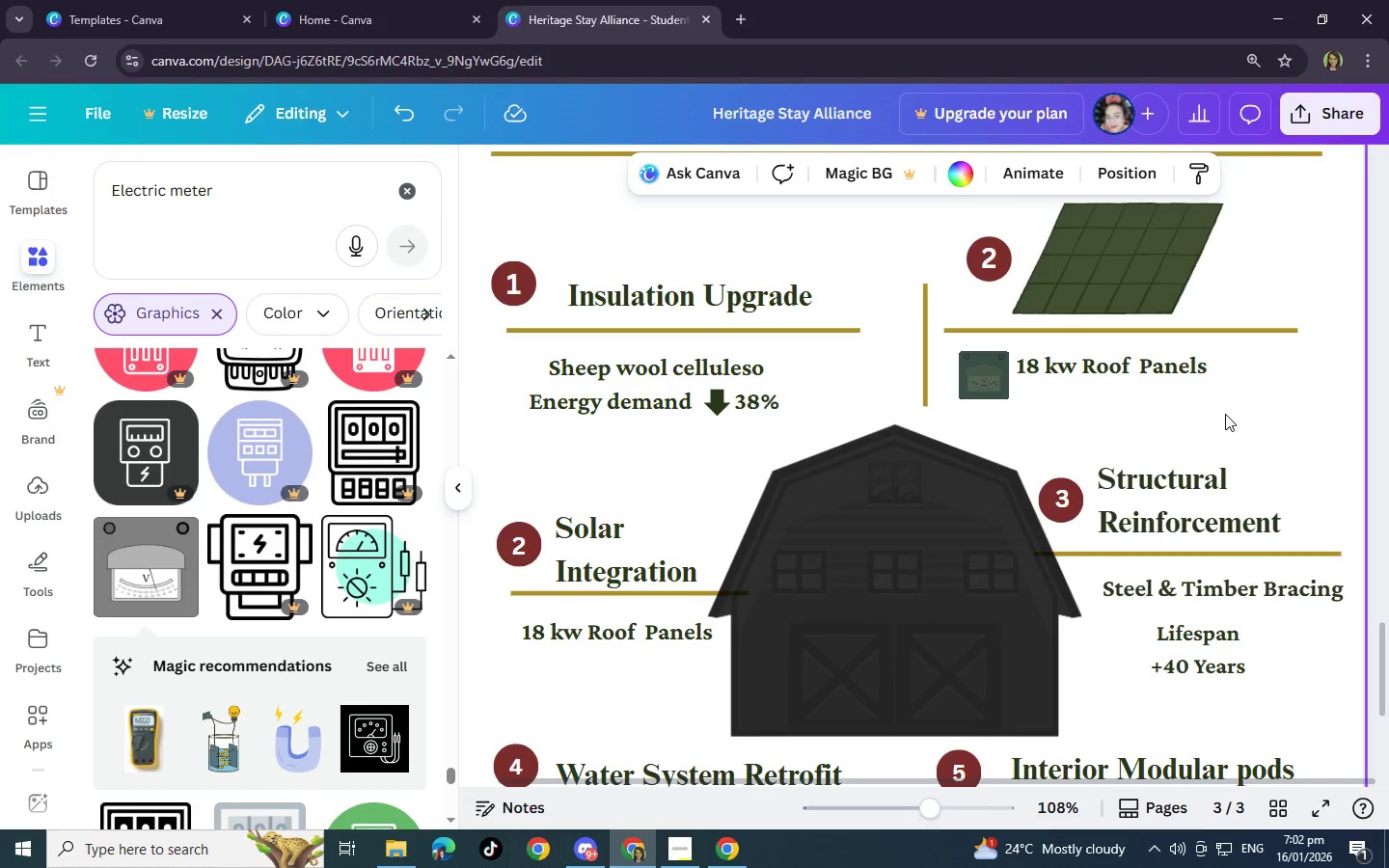 
hold_key(key=ControlLeft, duration=0.53)
scroll: coordinate [1225, 414], scroll_direction: down, amount: 3.0
 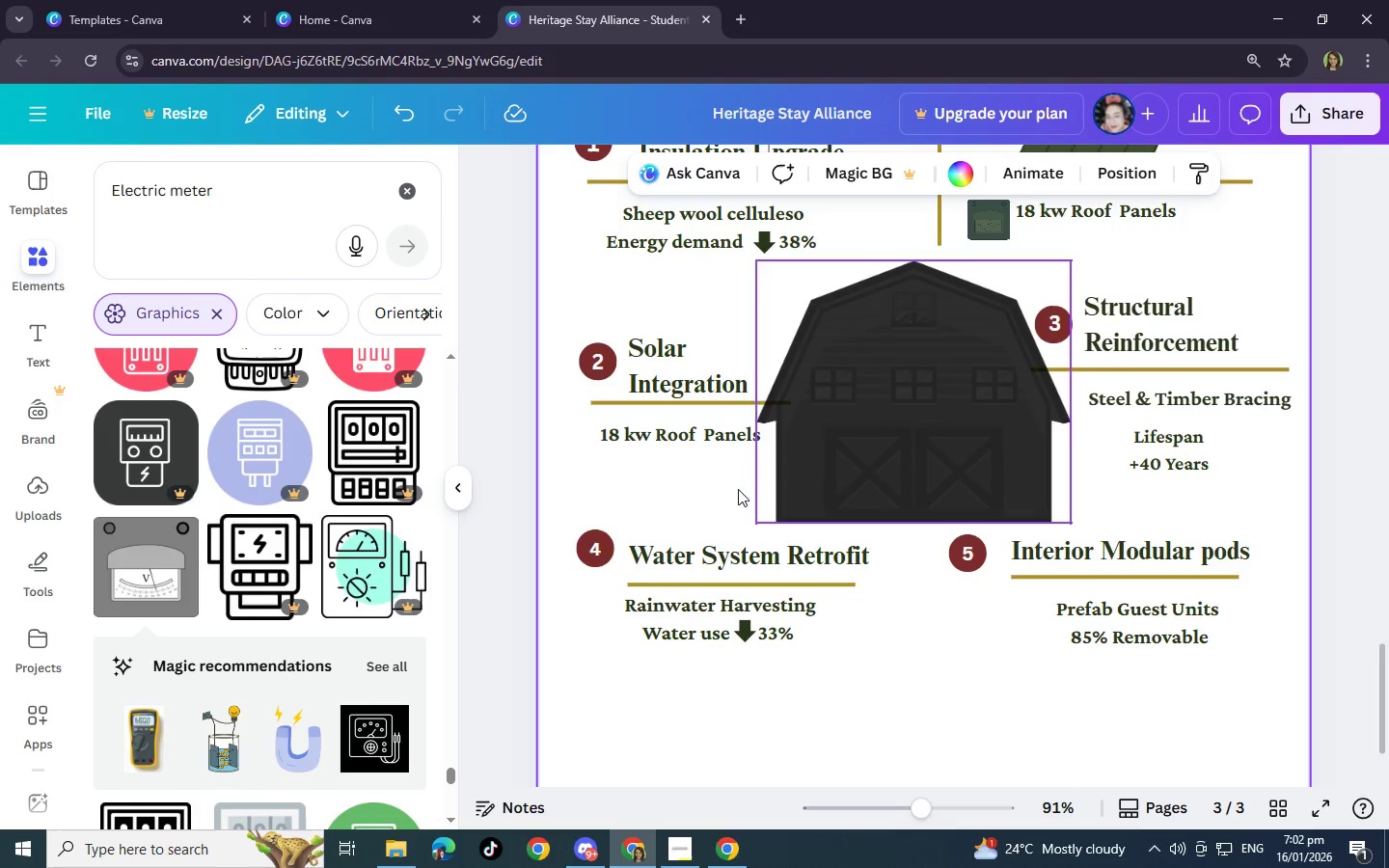 
left_click([243, 179])
 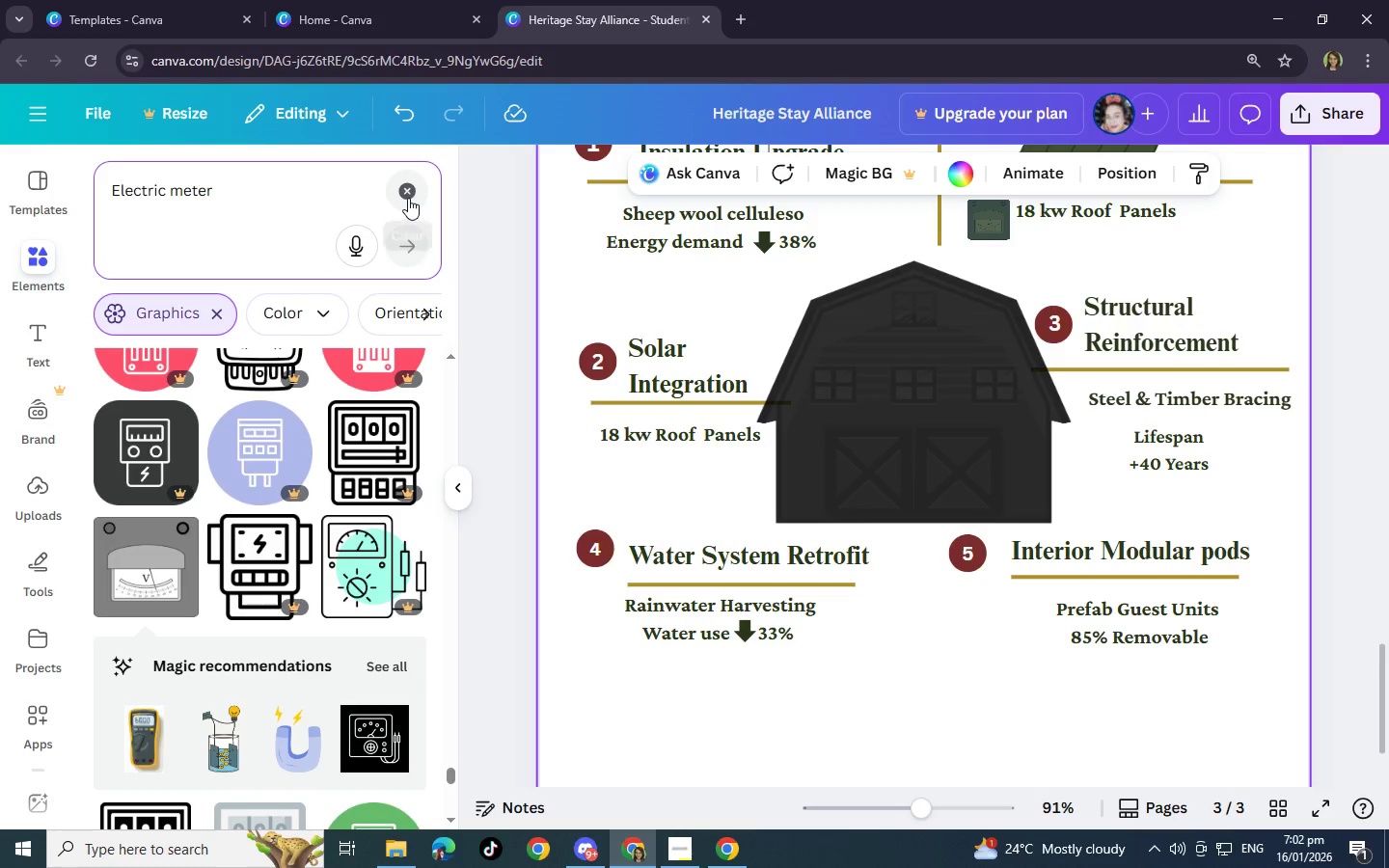 
left_click([409, 190])
 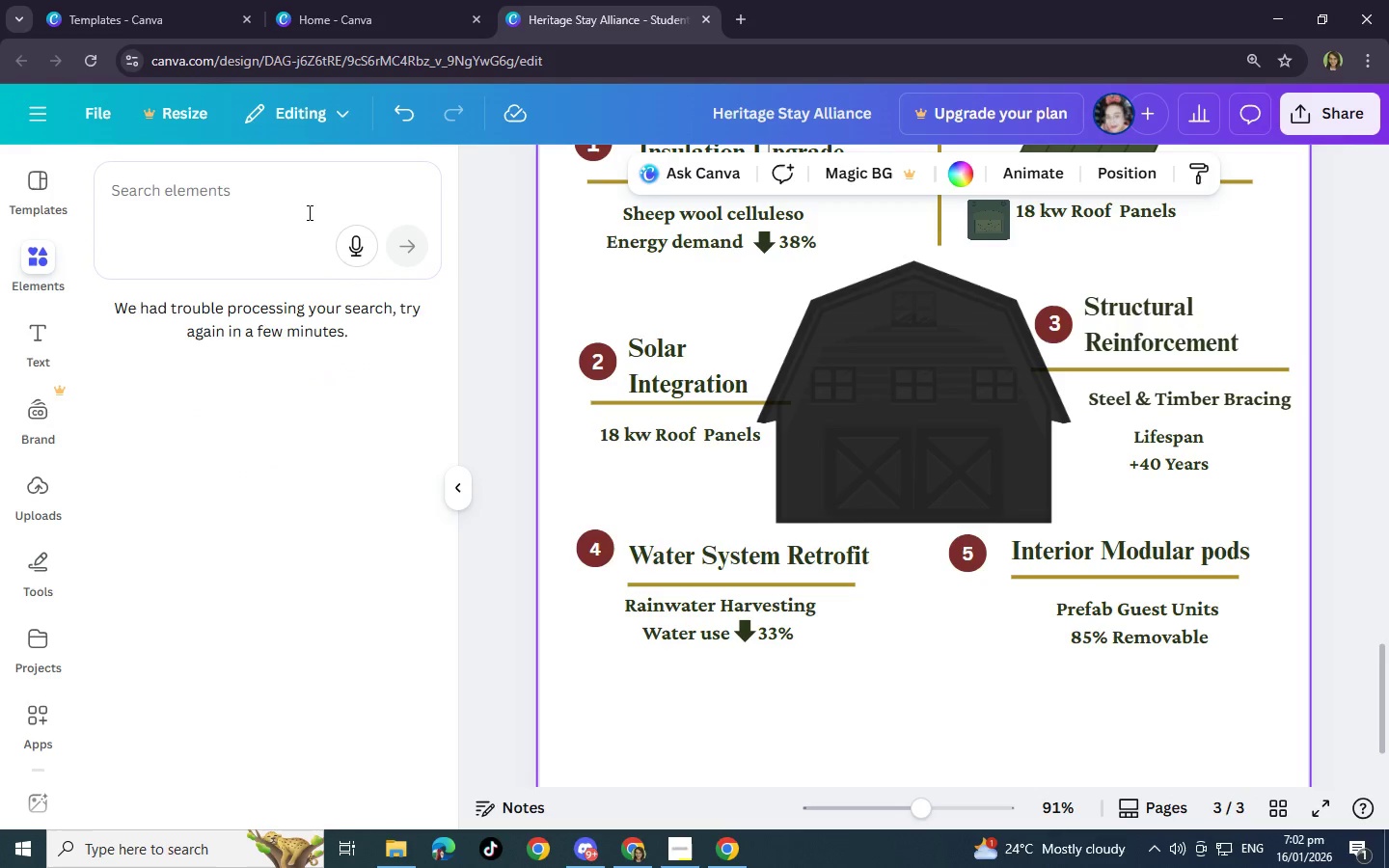 
left_click([285, 198])
 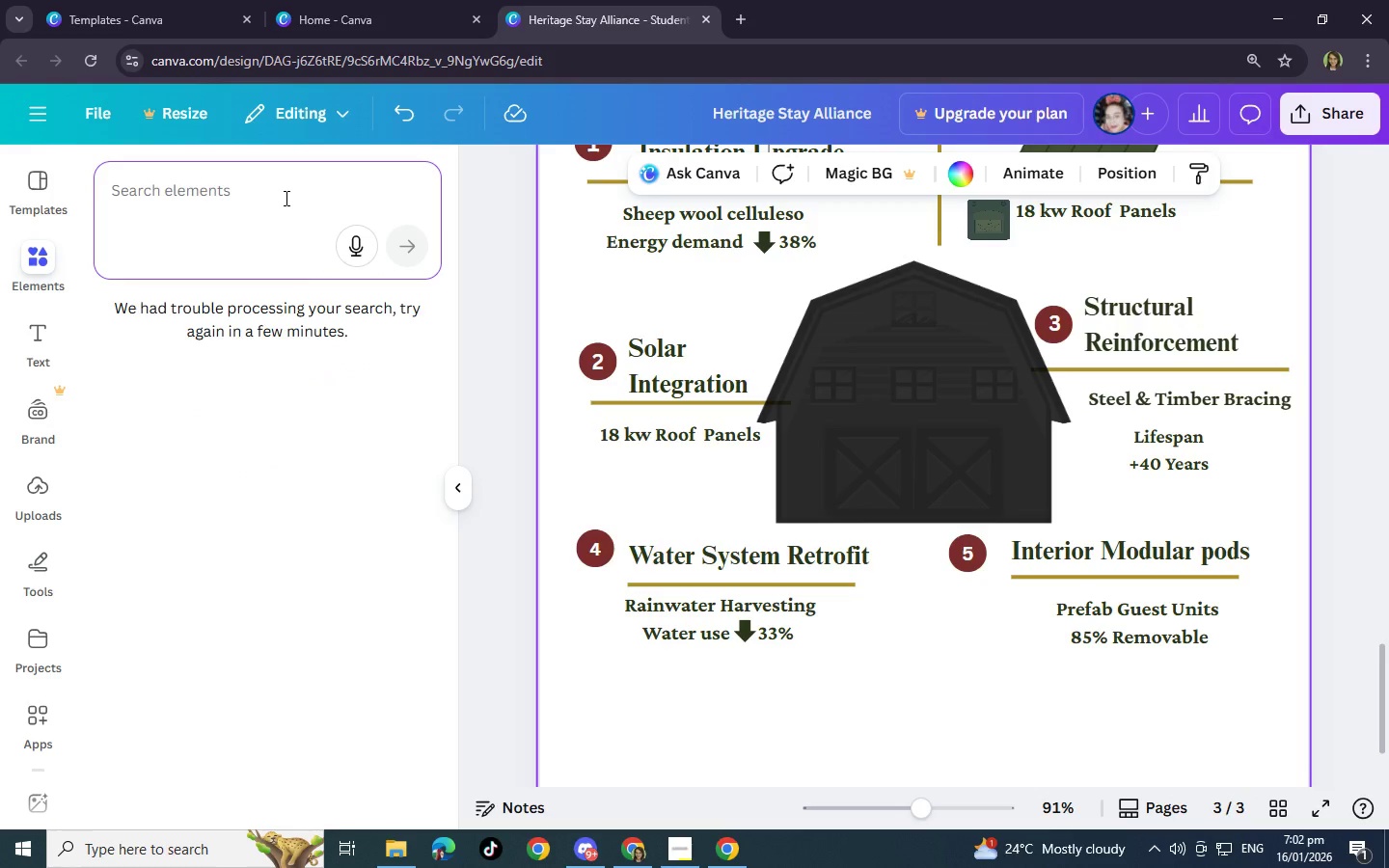 
type(Asrr)
key(Backspace)
key(Backspace)
key(Backspace)
type(rrow)
 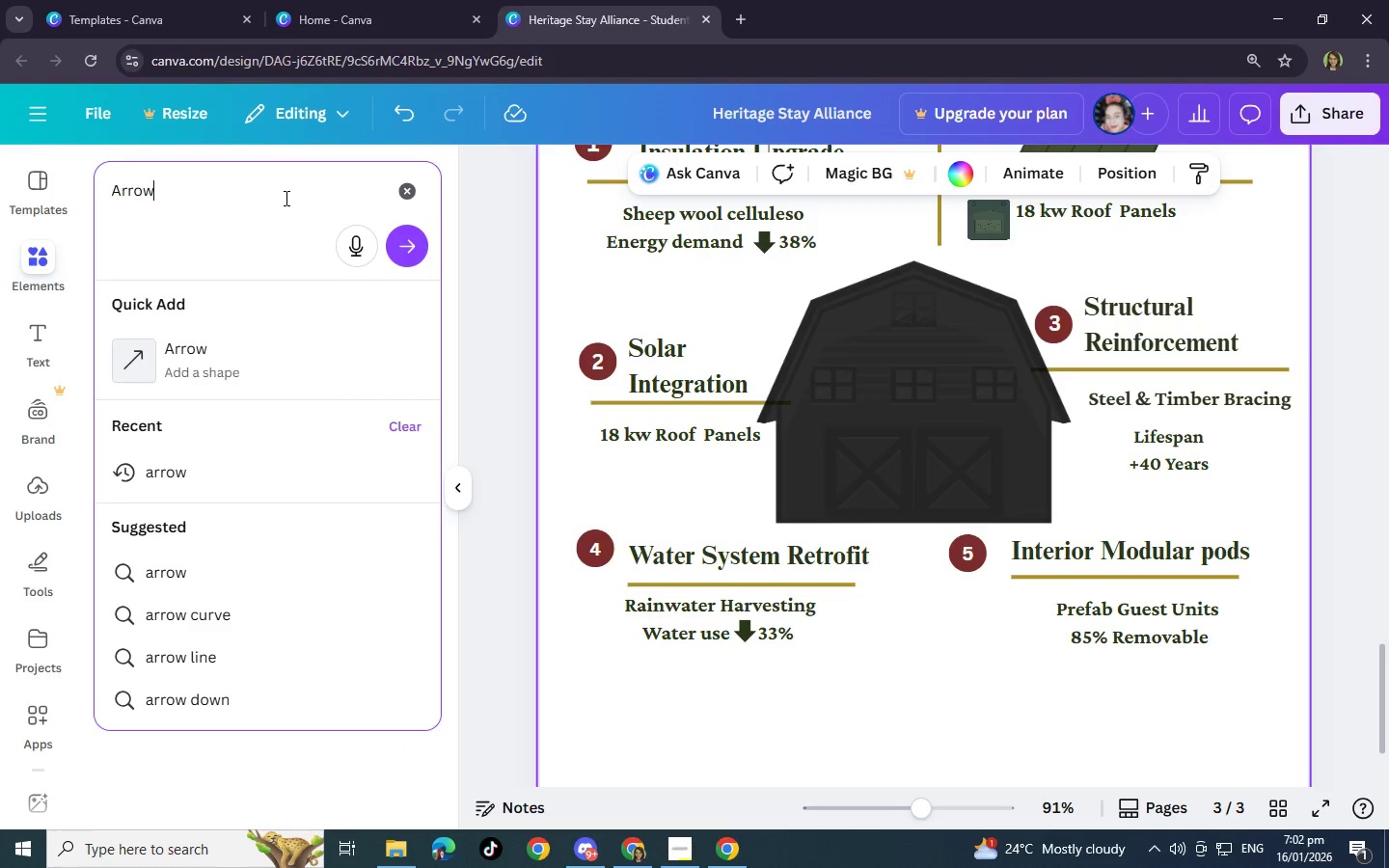 
key(Enter)
 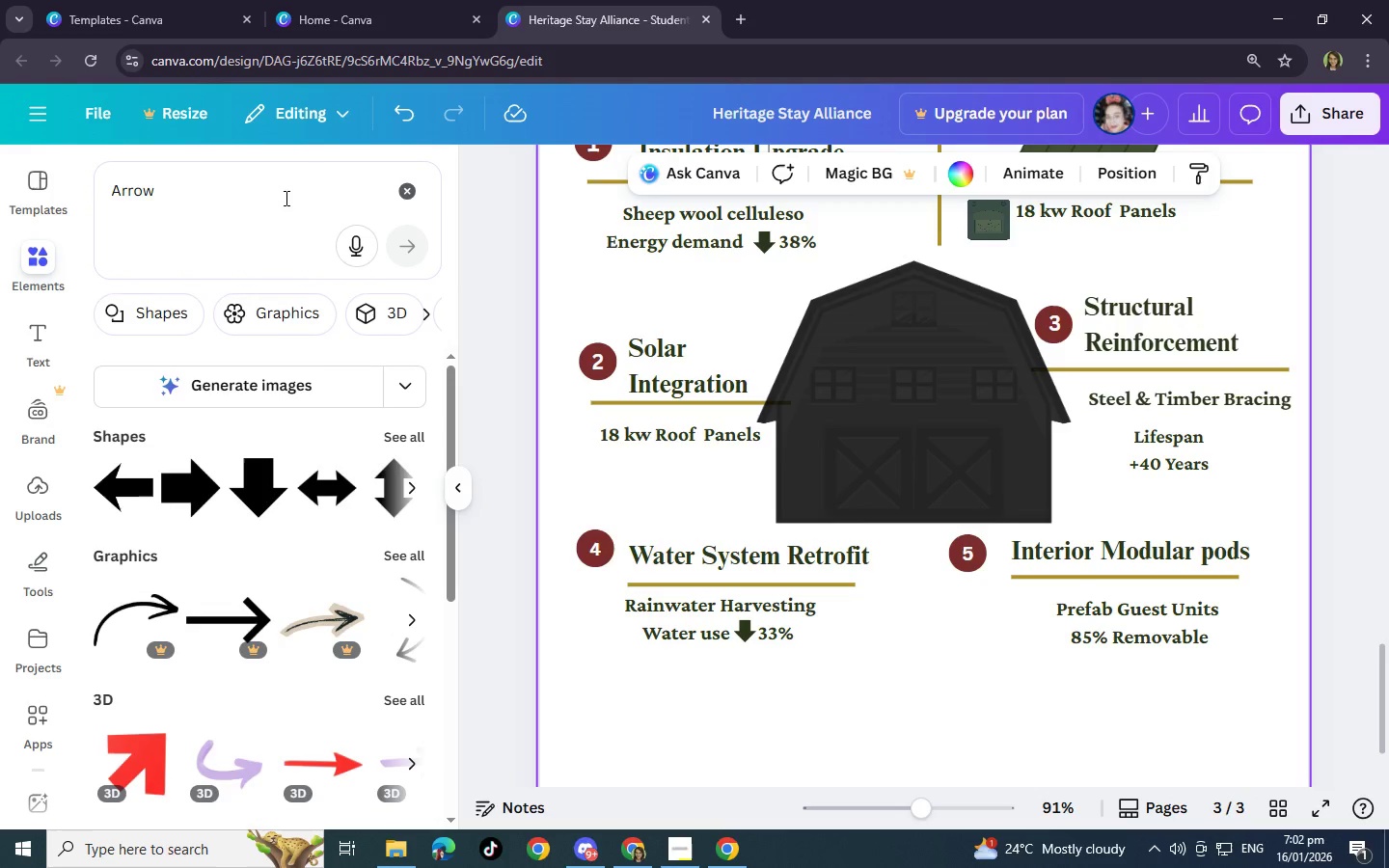 
left_click([252, 479])
 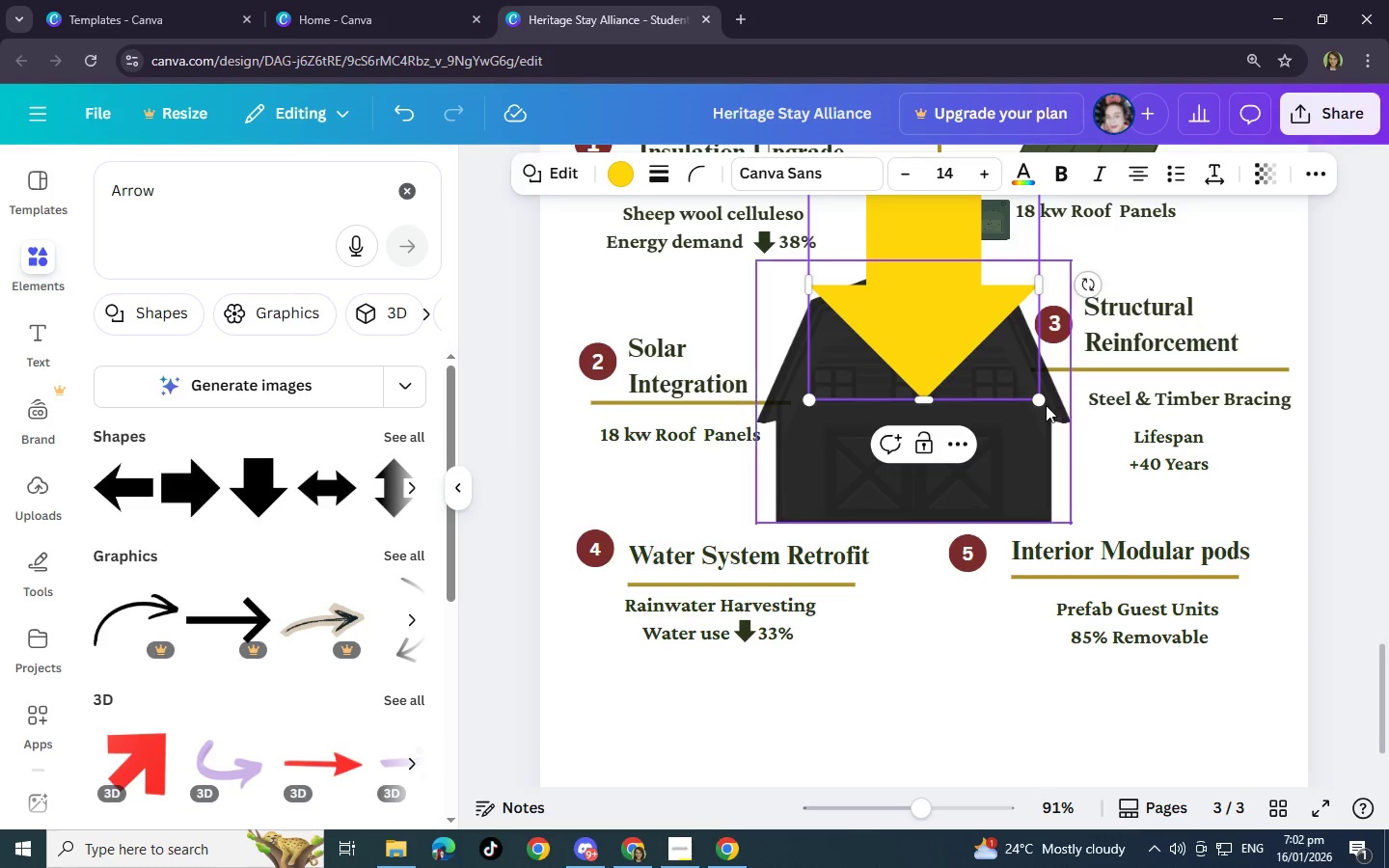 
left_click_drag(start_coordinate=[1039, 400], to_coordinate=[868, 197])
 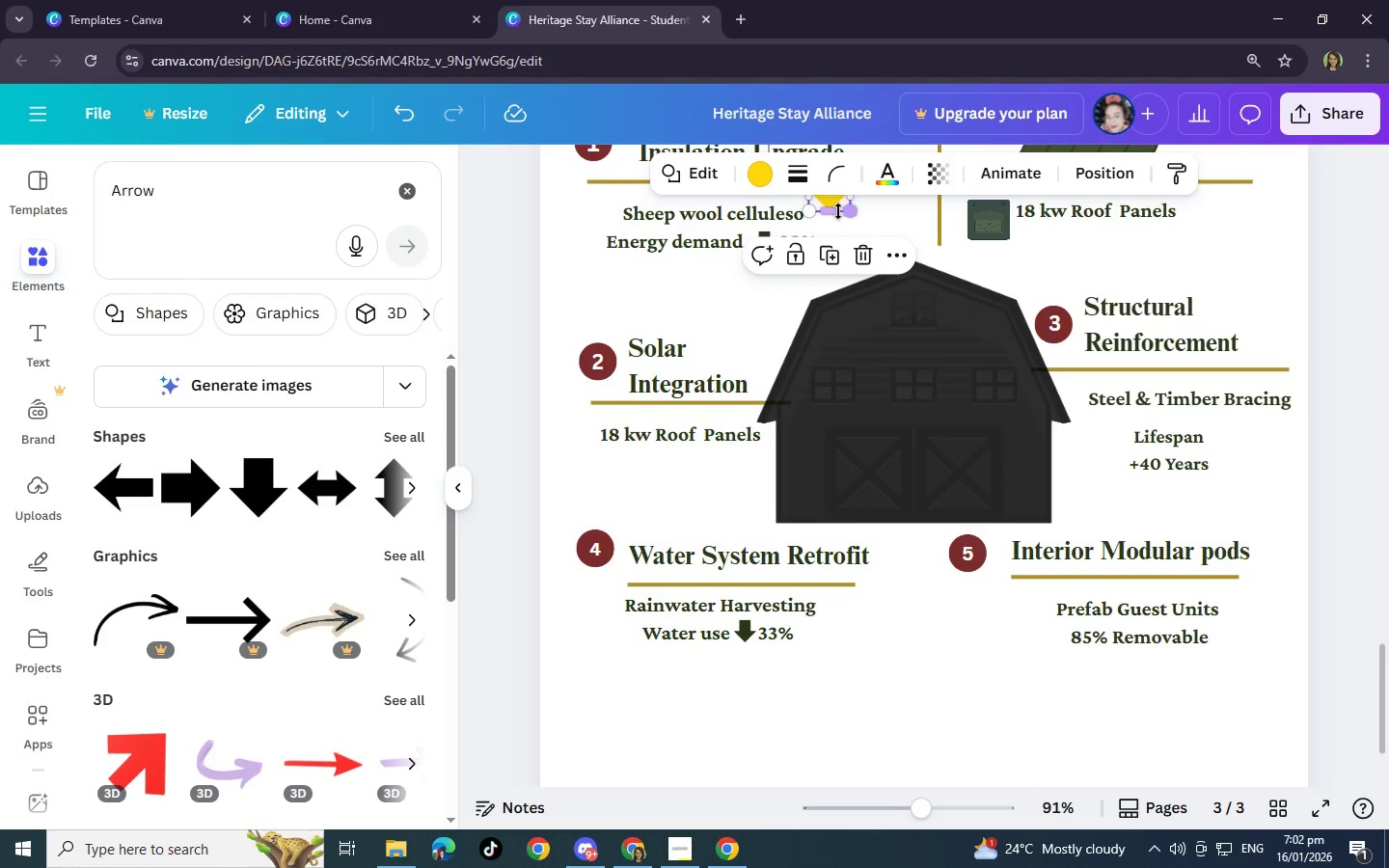 
left_click([869, 224])
 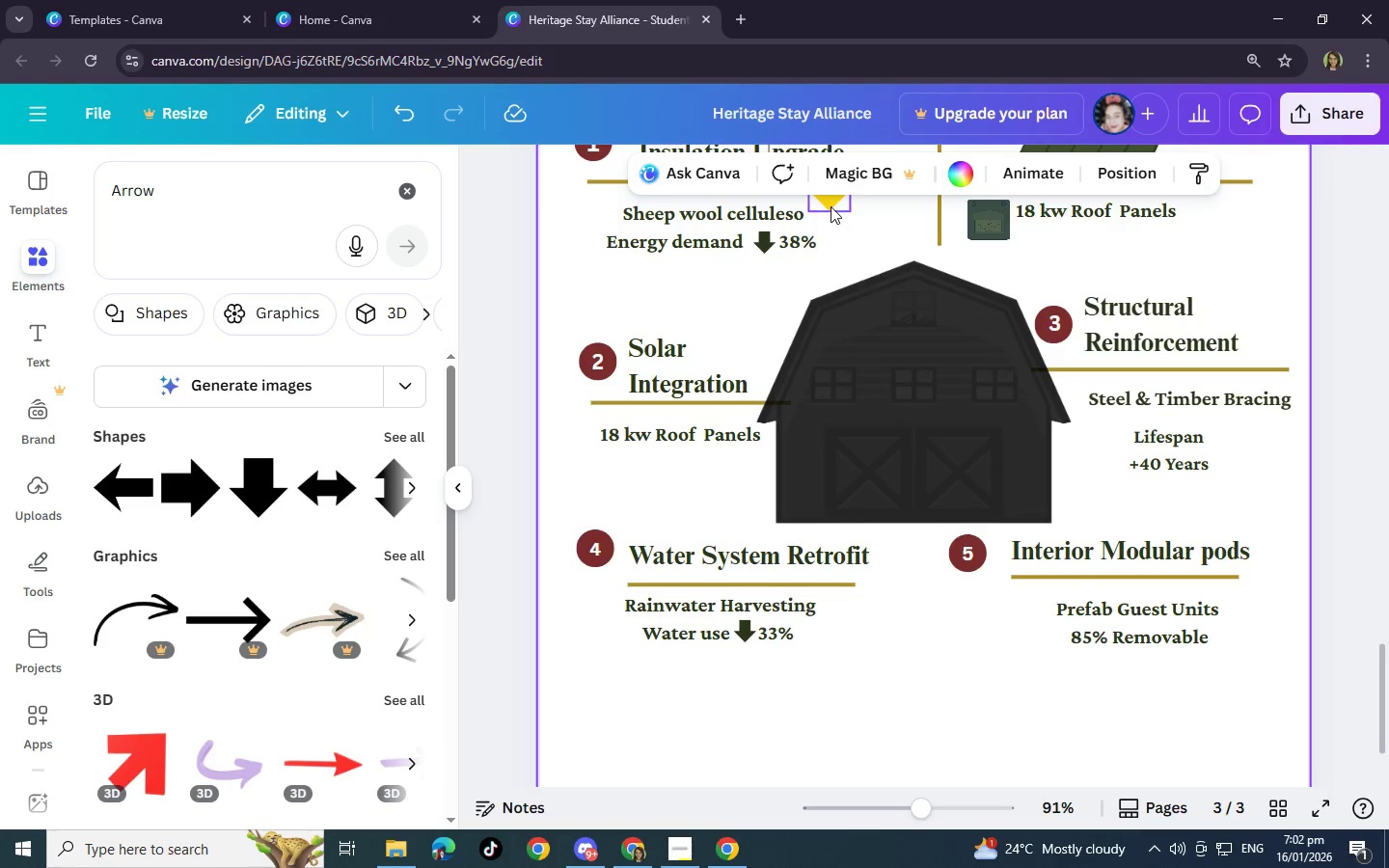 
left_click_drag(start_coordinate=[831, 206], to_coordinate=[934, 675])
 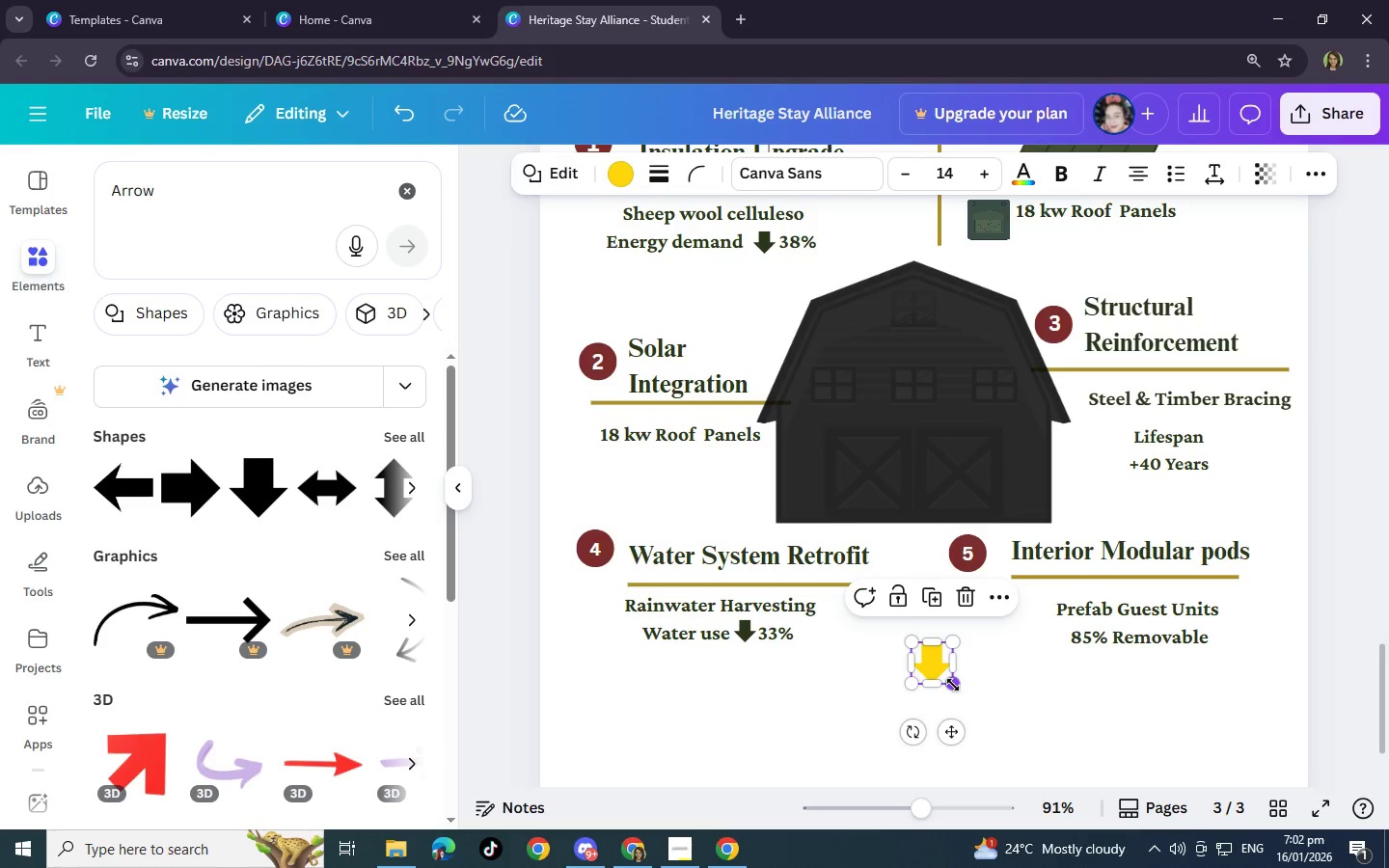 
left_click_drag(start_coordinate=[953, 685], to_coordinate=[938, 668])
 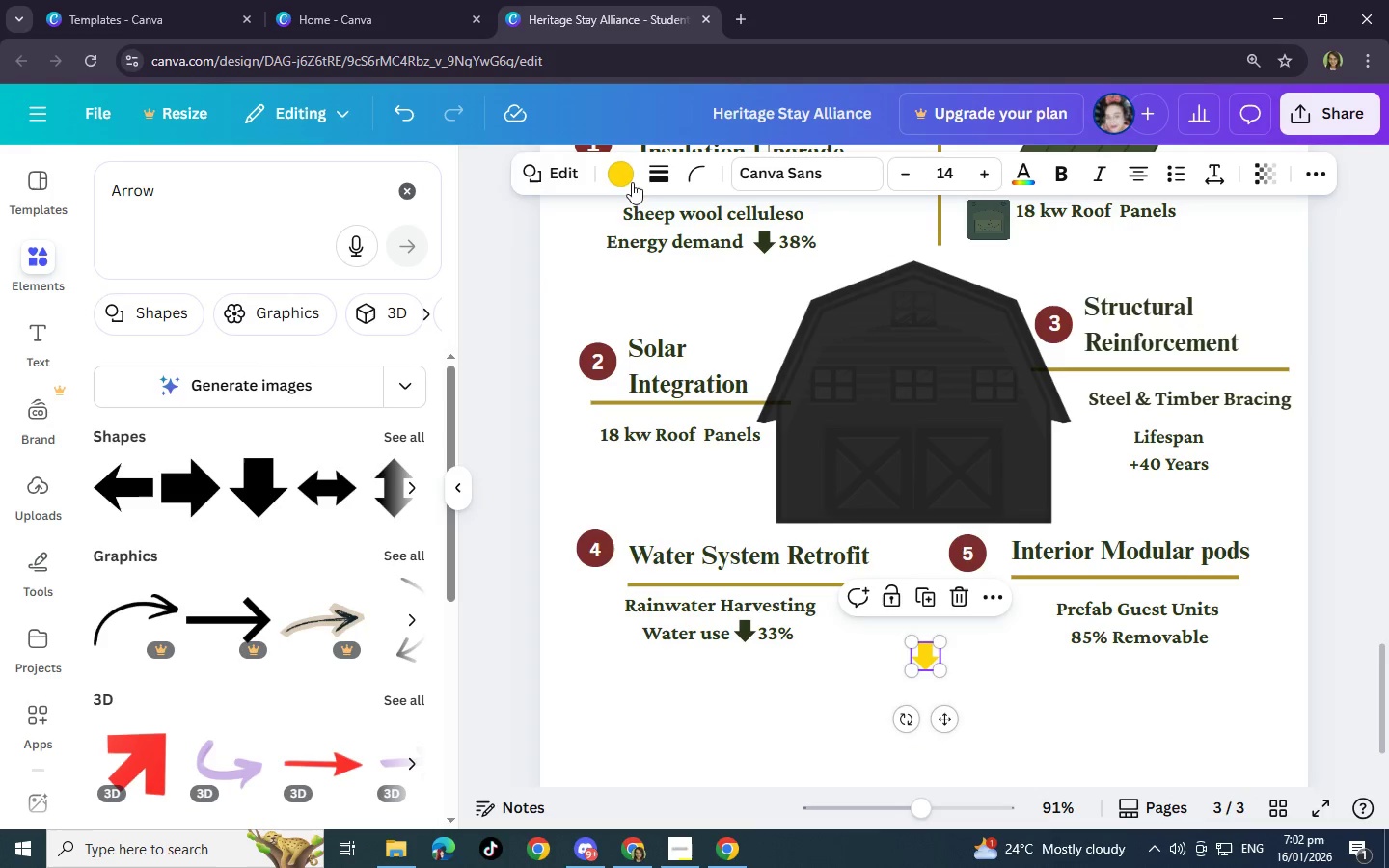 
left_click([622, 167])
 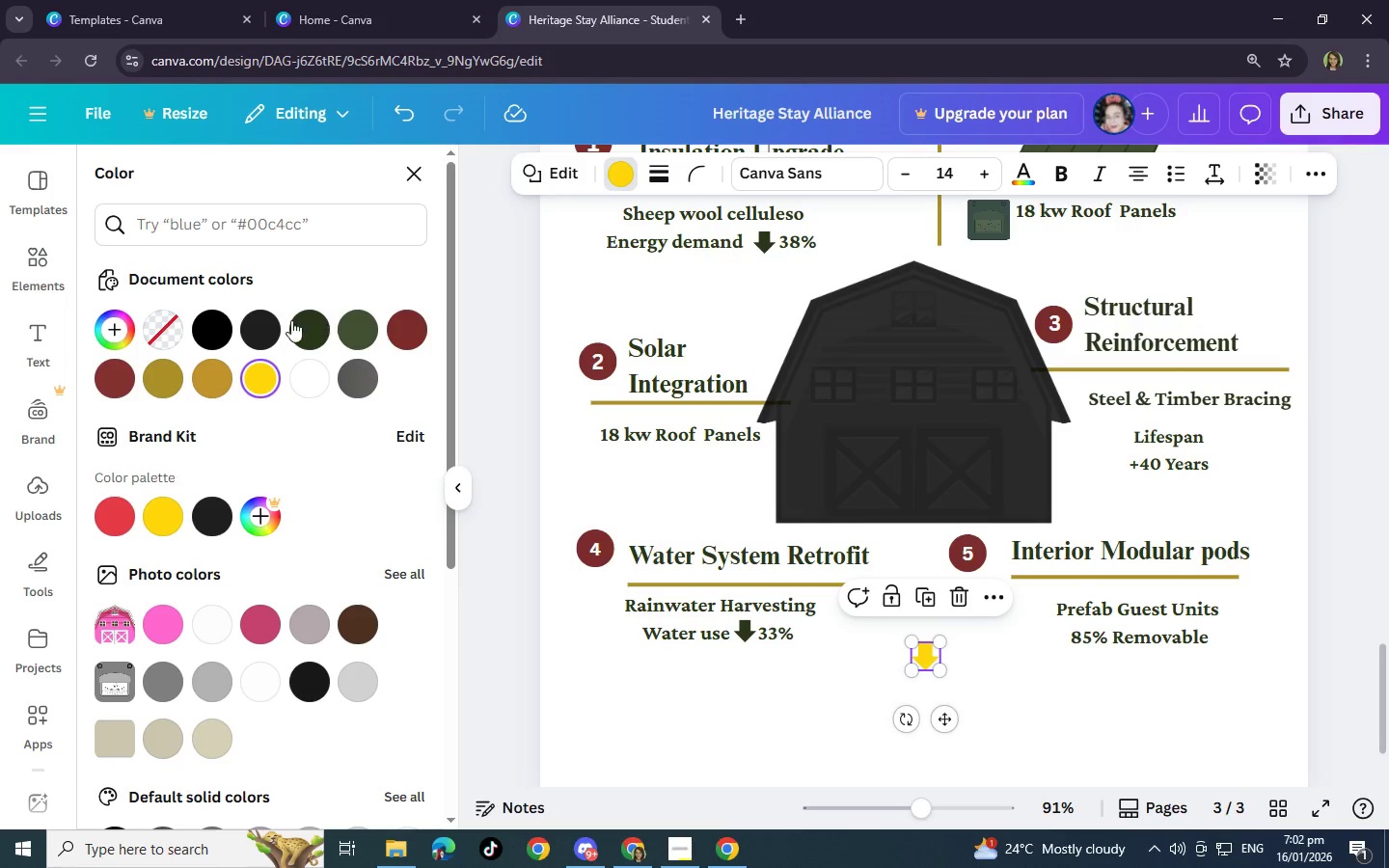 
left_click([313, 332])
 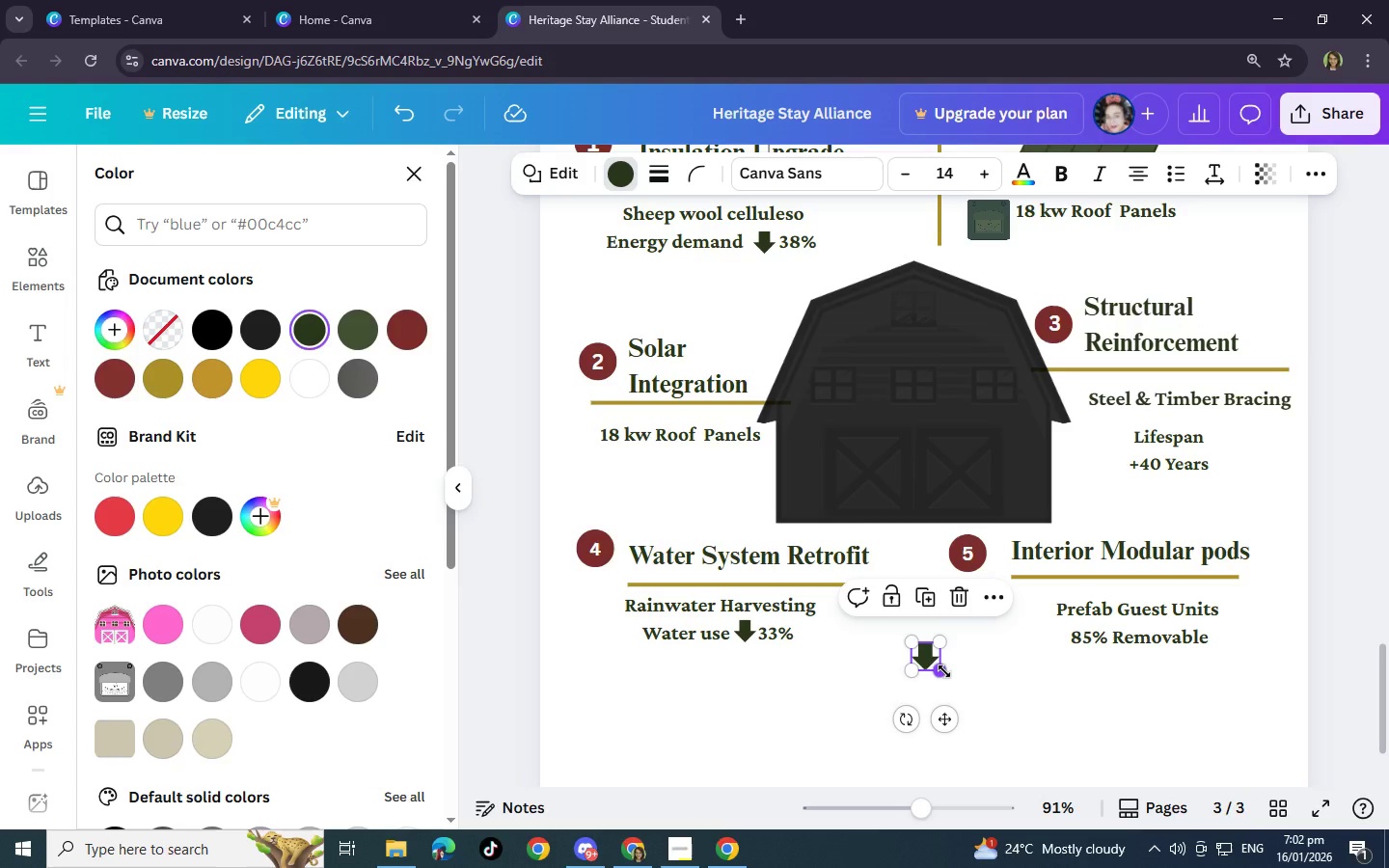 
left_click_drag(start_coordinate=[943, 671], to_coordinate=[931, 659])
 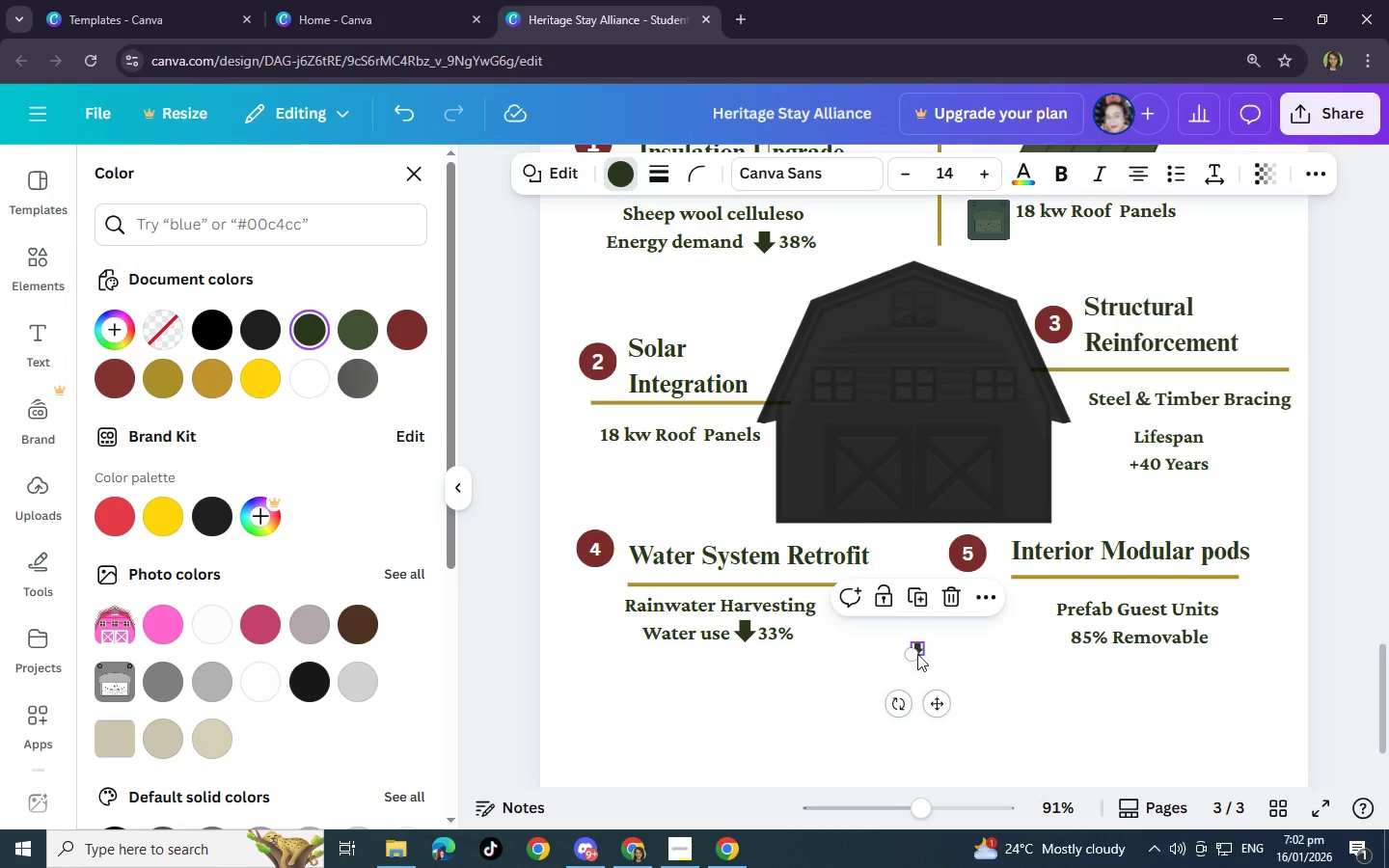 
left_click_drag(start_coordinate=[913, 654], to_coordinate=[910, 665])
 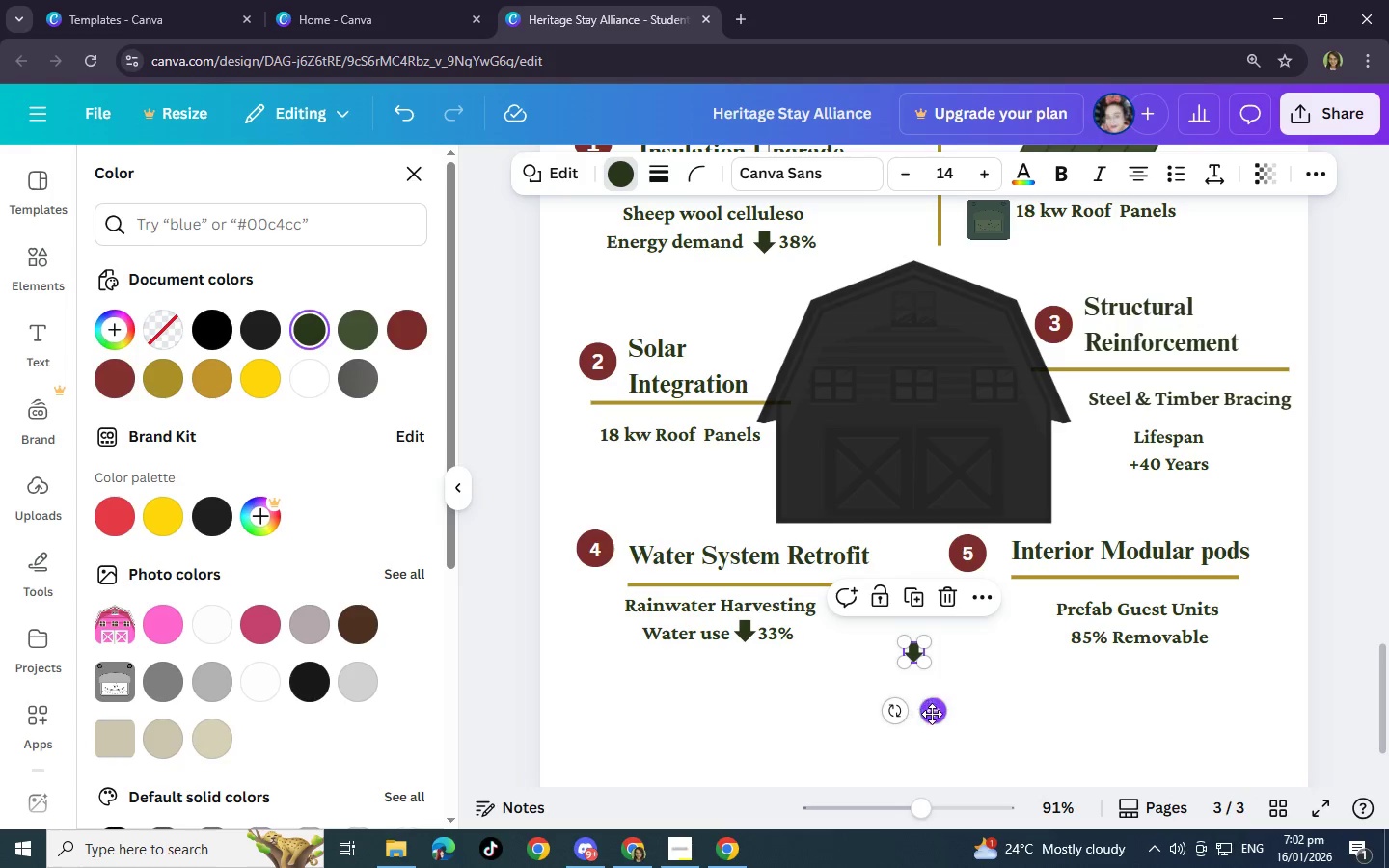 
left_click_drag(start_coordinate=[934, 718], to_coordinate=[1077, 705])
 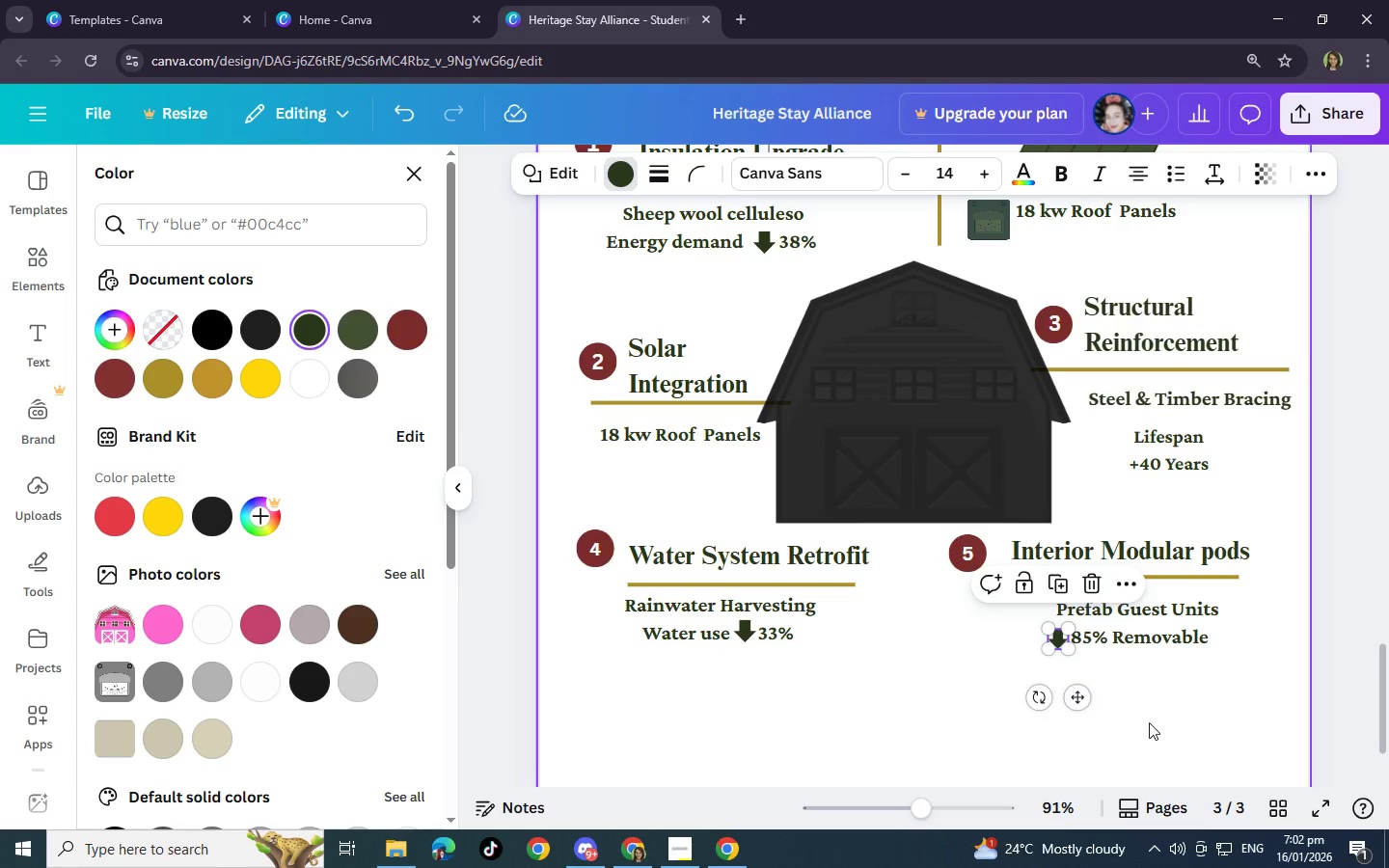 
left_click([1151, 722])
 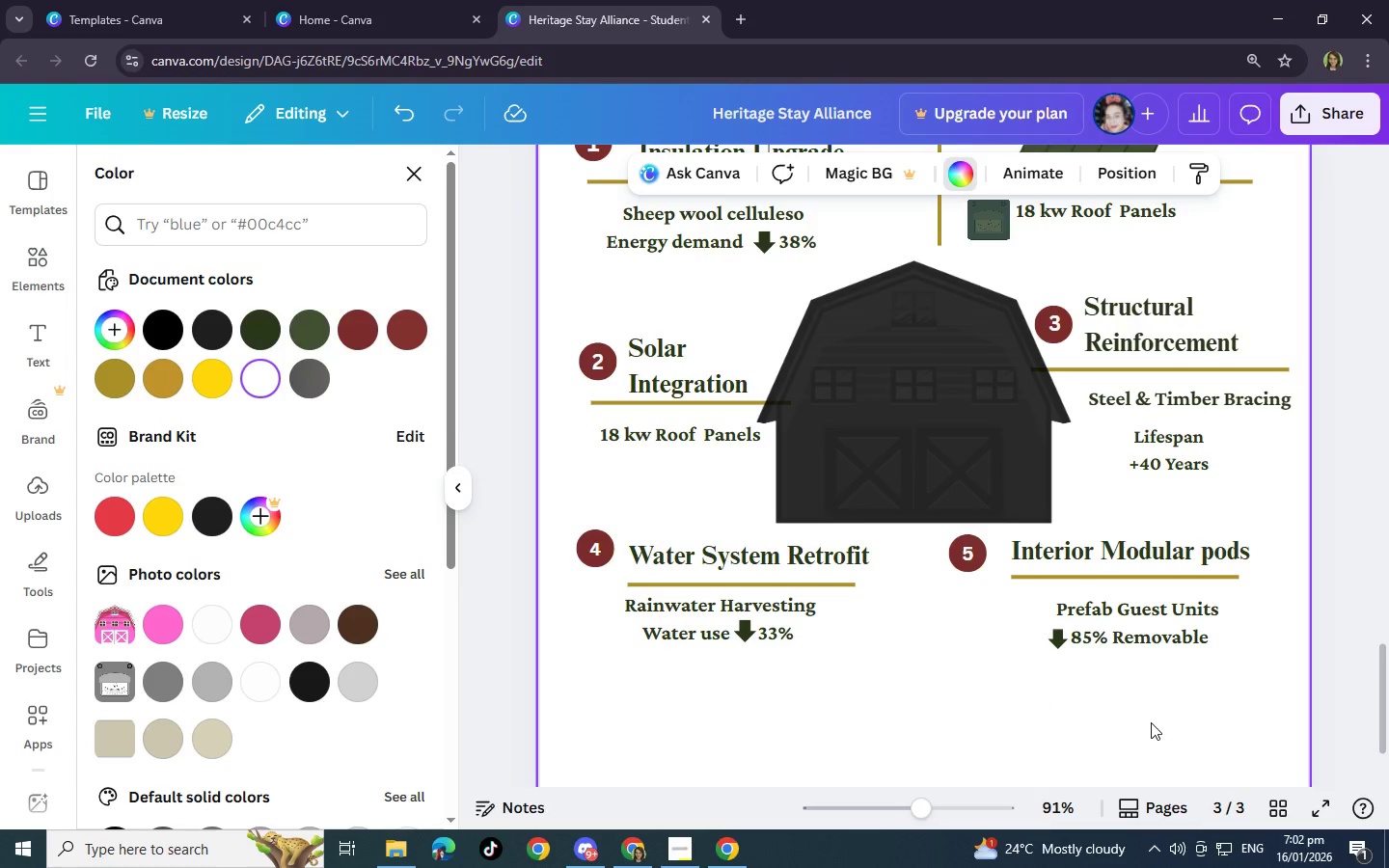 
scroll: coordinate [1151, 722], scroll_direction: up, amount: 1.0
 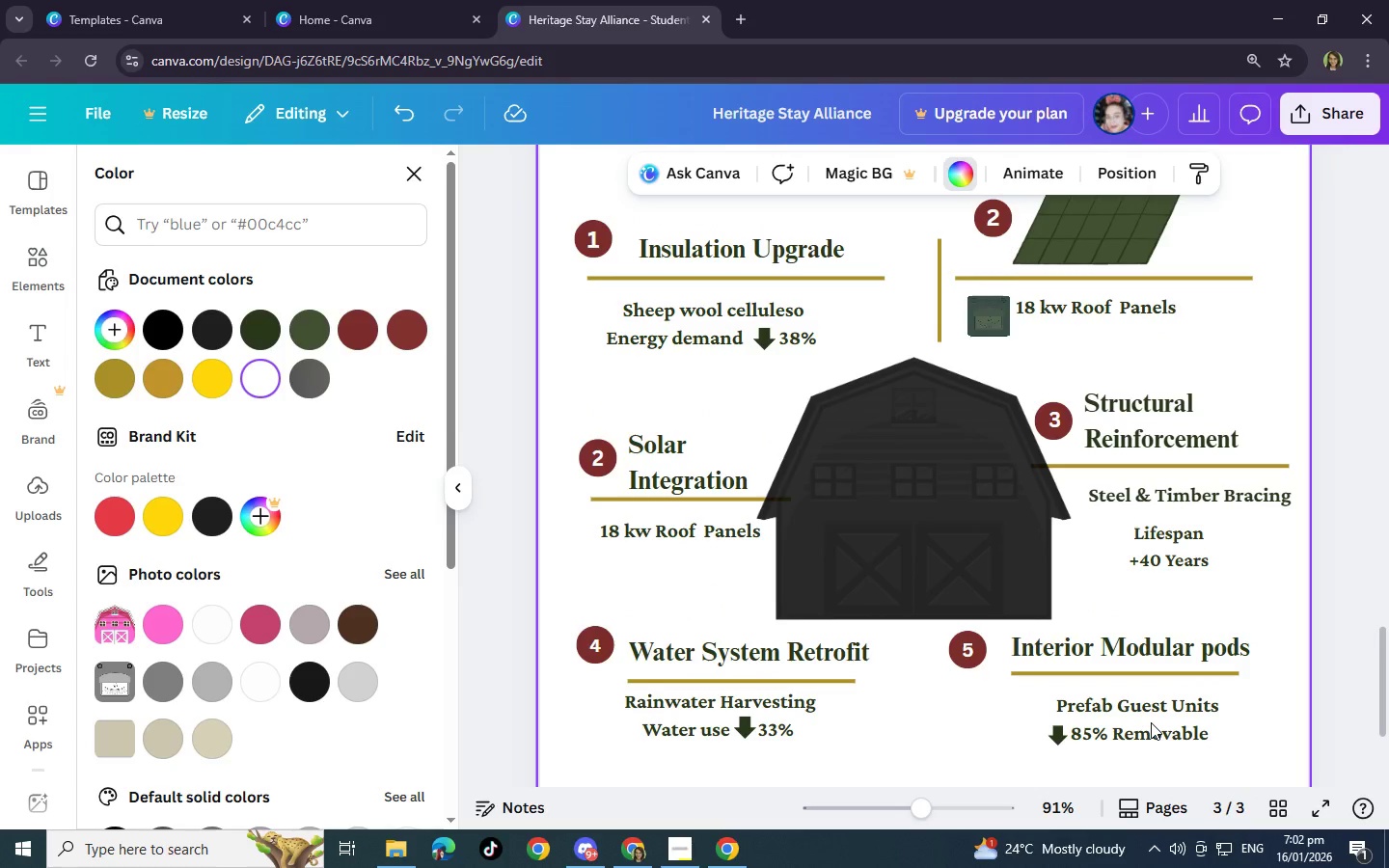 
scroll: coordinate [1151, 722], scroll_direction: down, amount: 2.0
 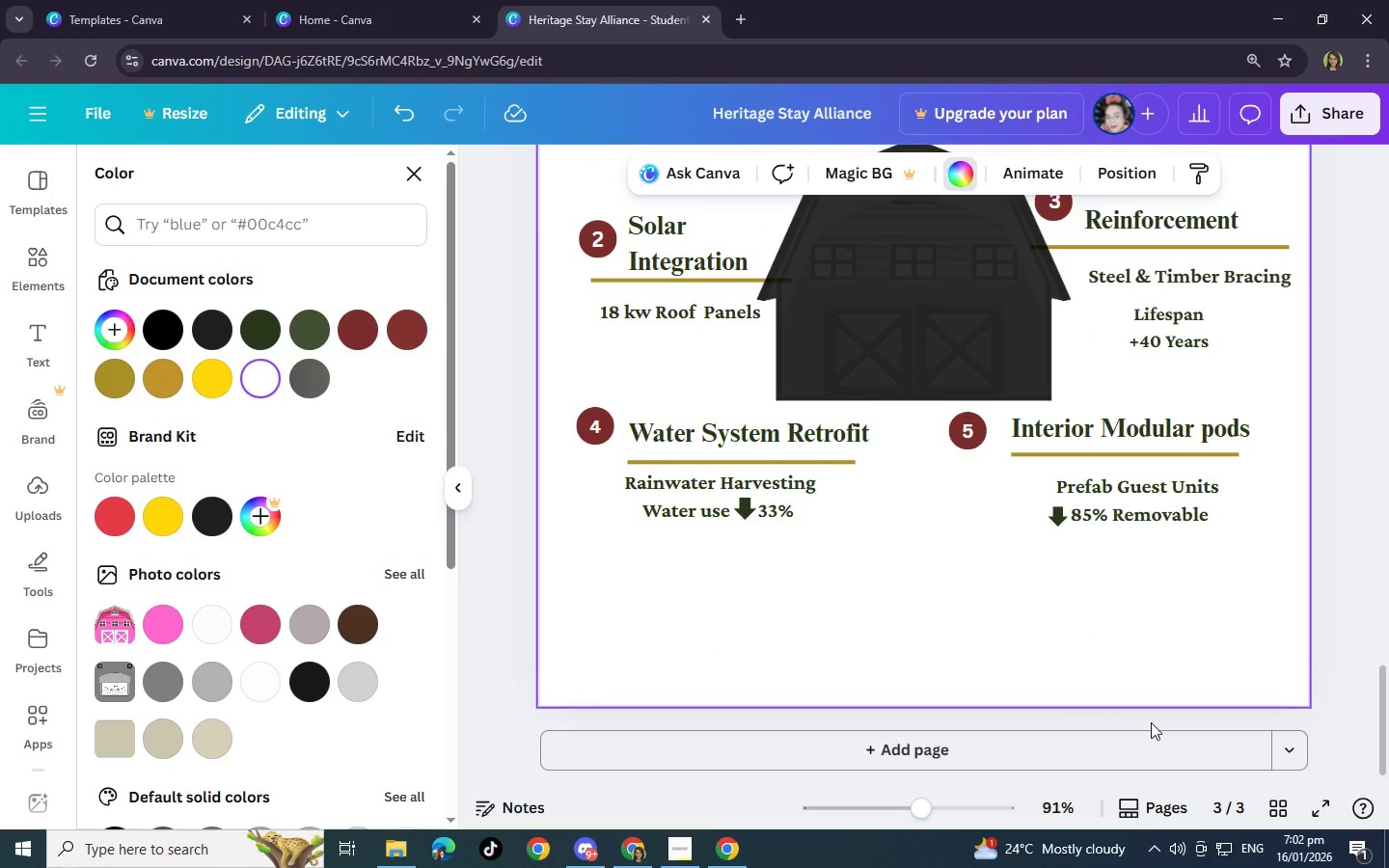 
scroll: coordinate [1151, 722], scroll_direction: up, amount: 1.0
 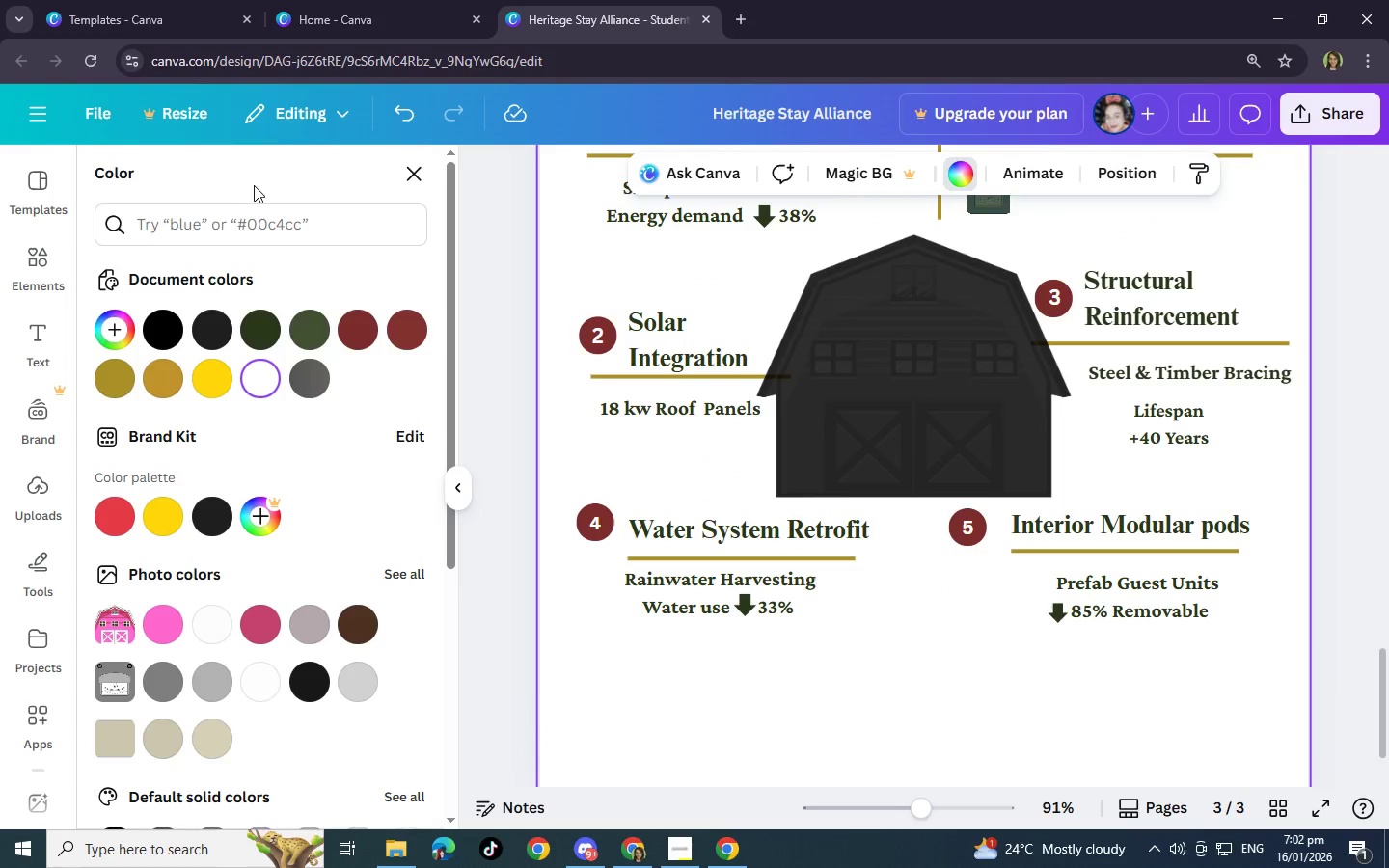 
left_click([408, 176])
 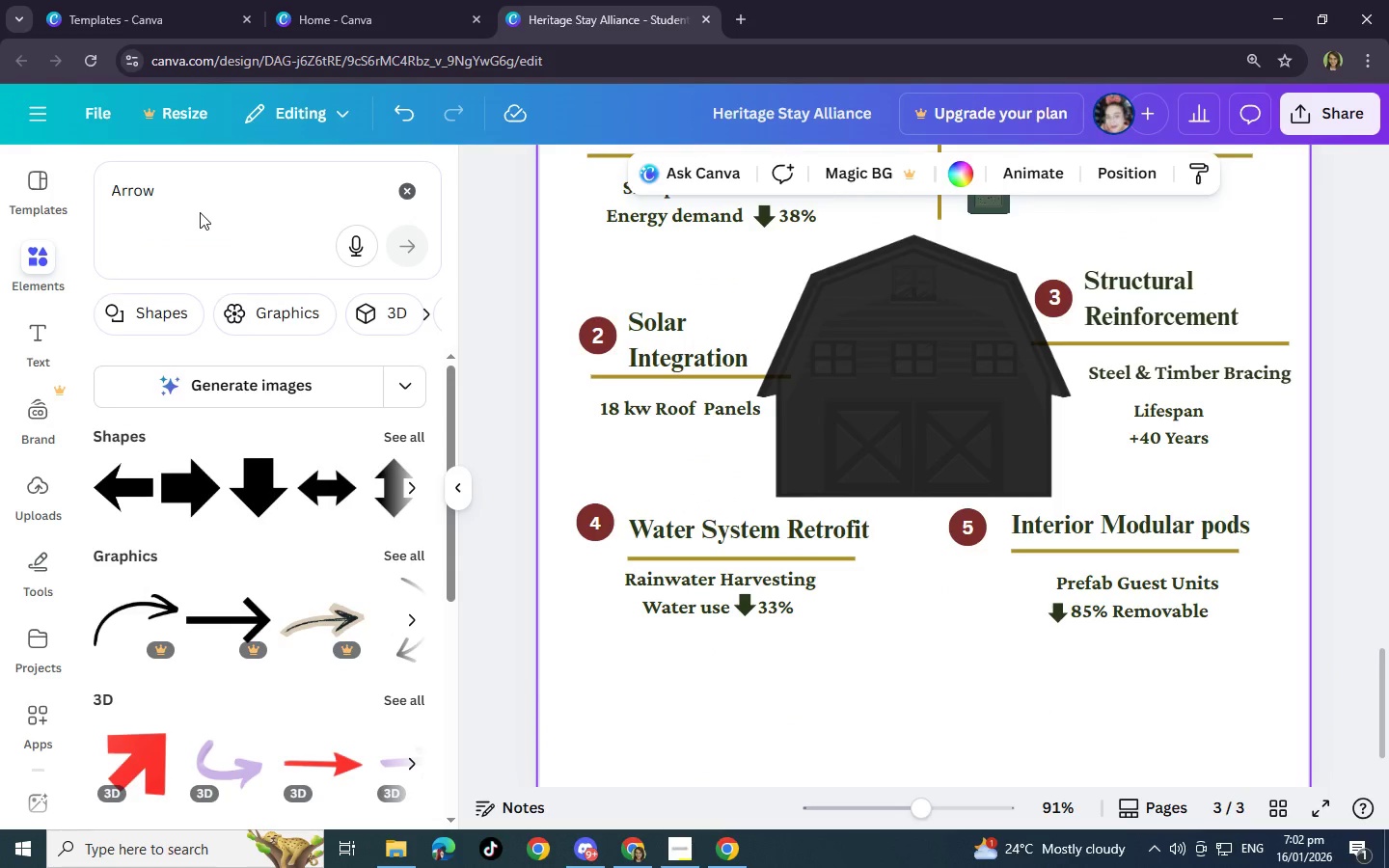 
left_click([187, 189])
 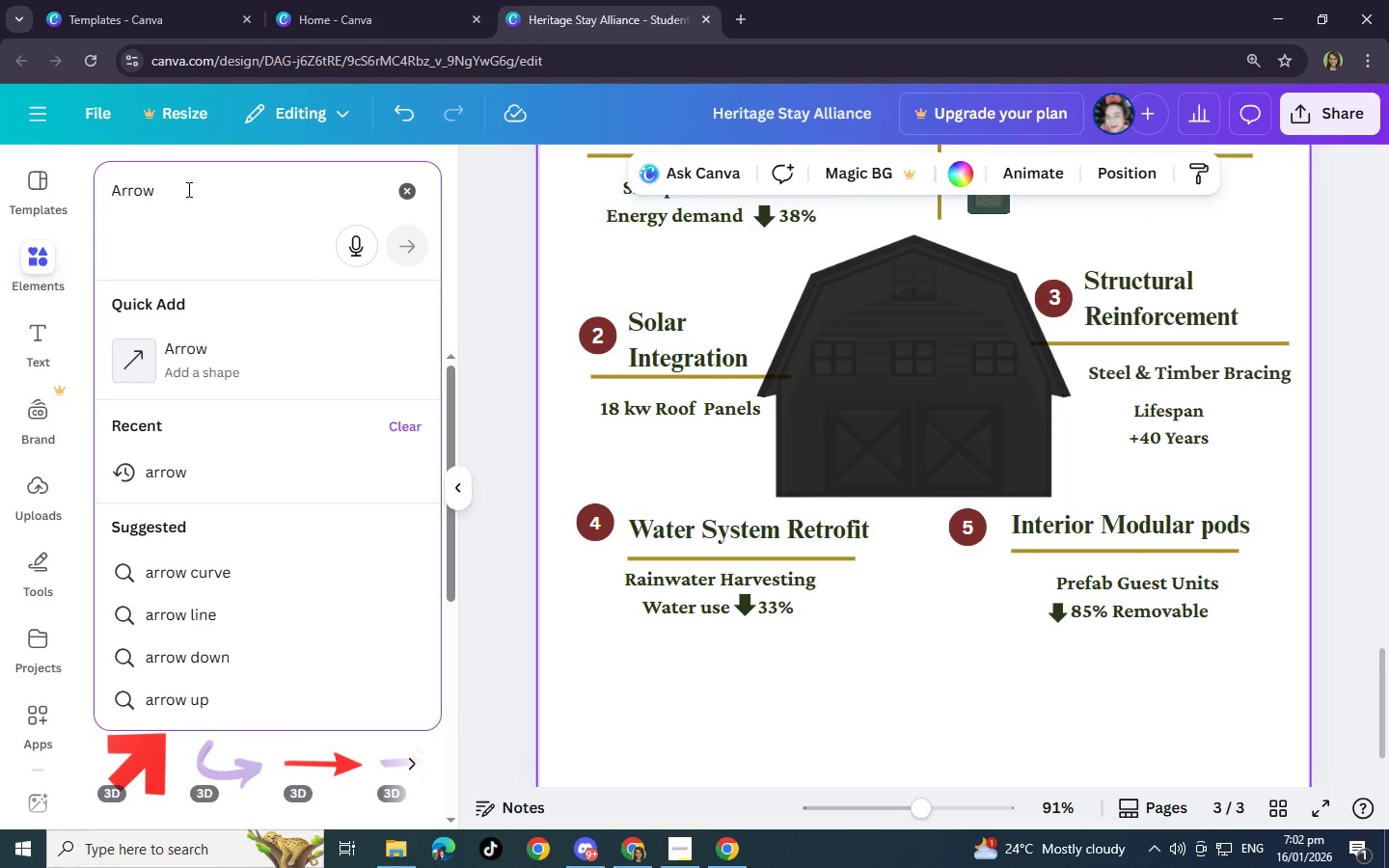 
key(Backspace)
key(Backspace)
key(Backspace)
key(Backspace)
key(Backspace)
key(Backspace)
key(Backspace)
type(LIs)
key(Backspace)
key(Backspace)
type(fespan)
 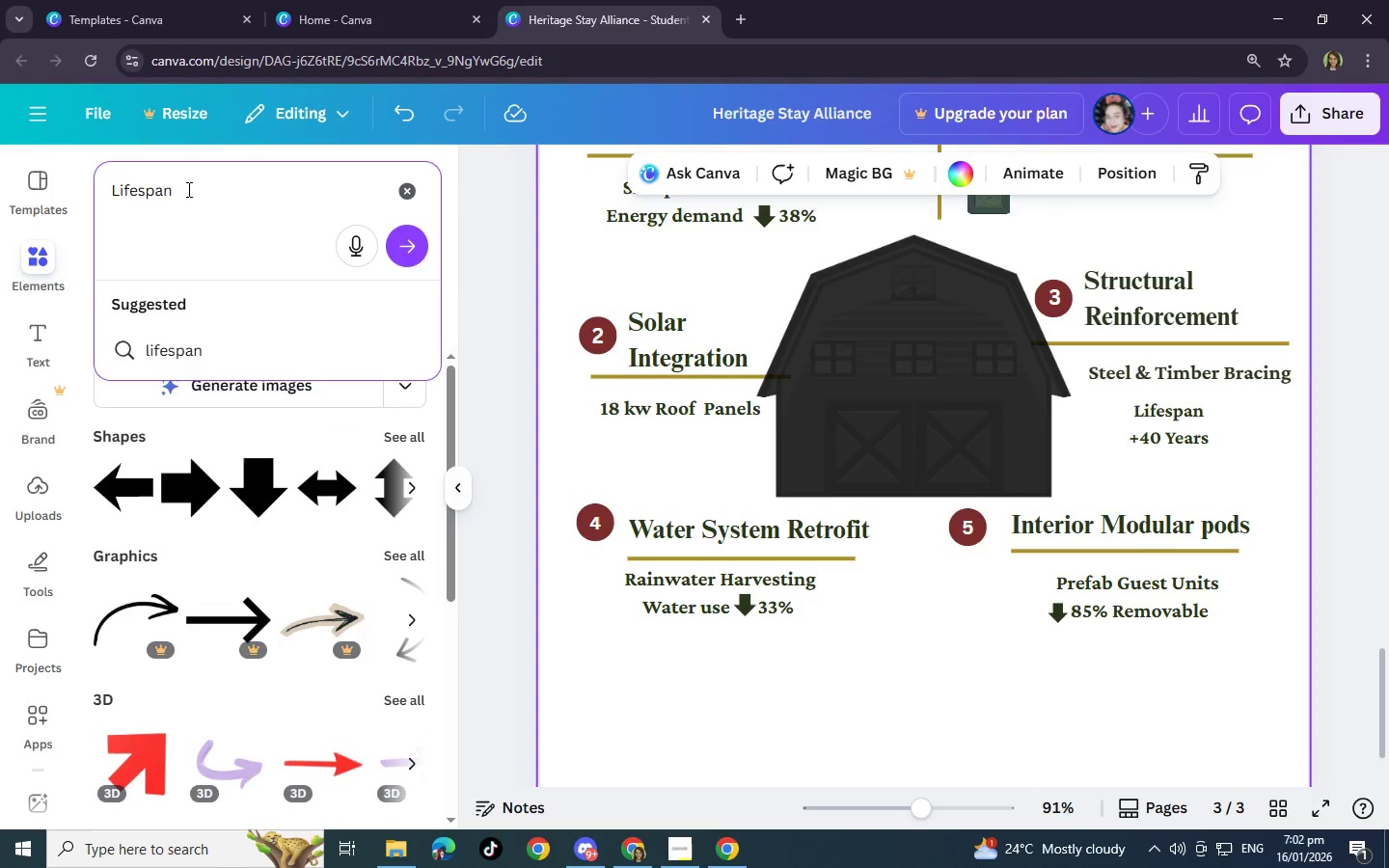 
left_click([410, 245])
 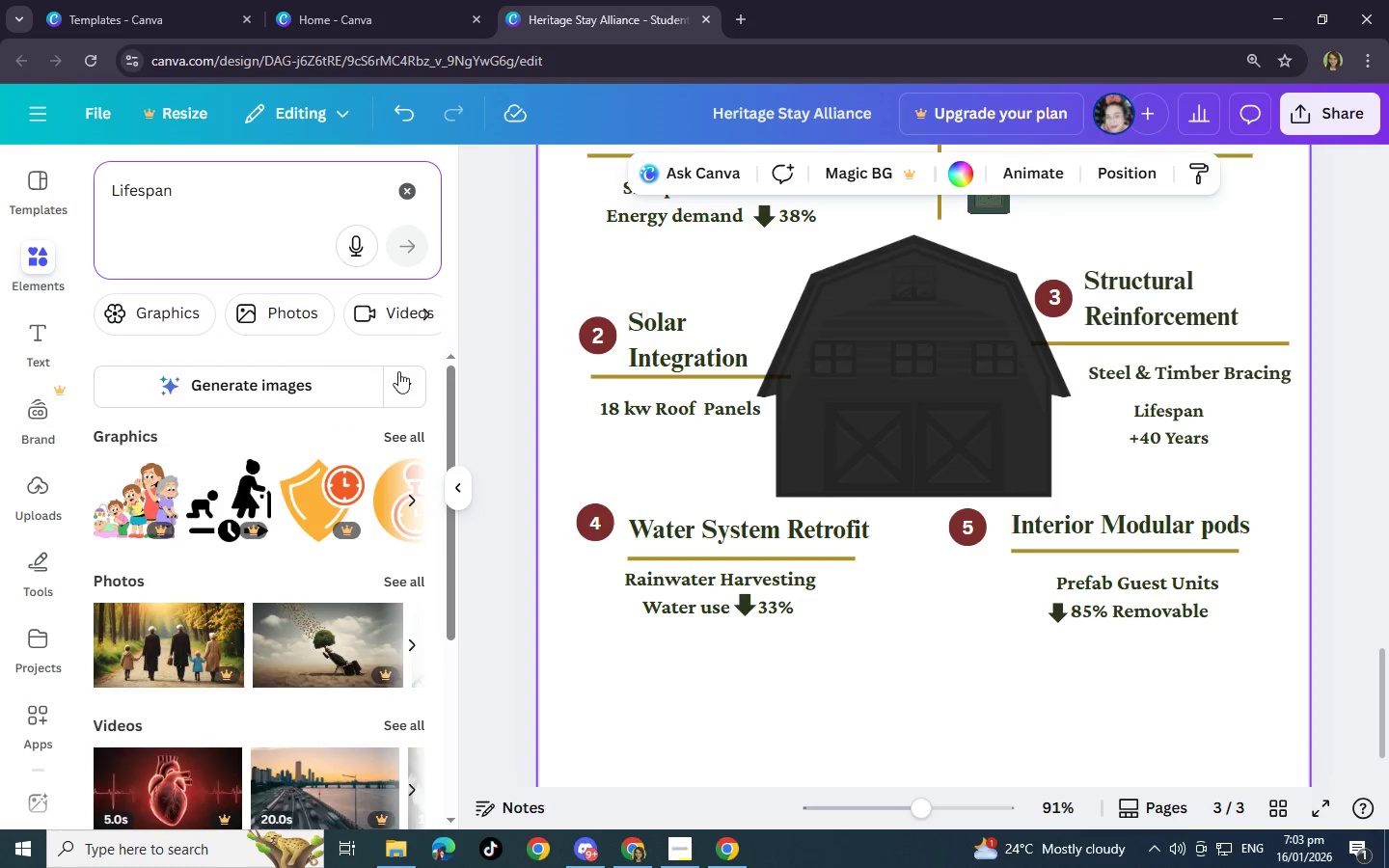 
left_click([408, 428])
 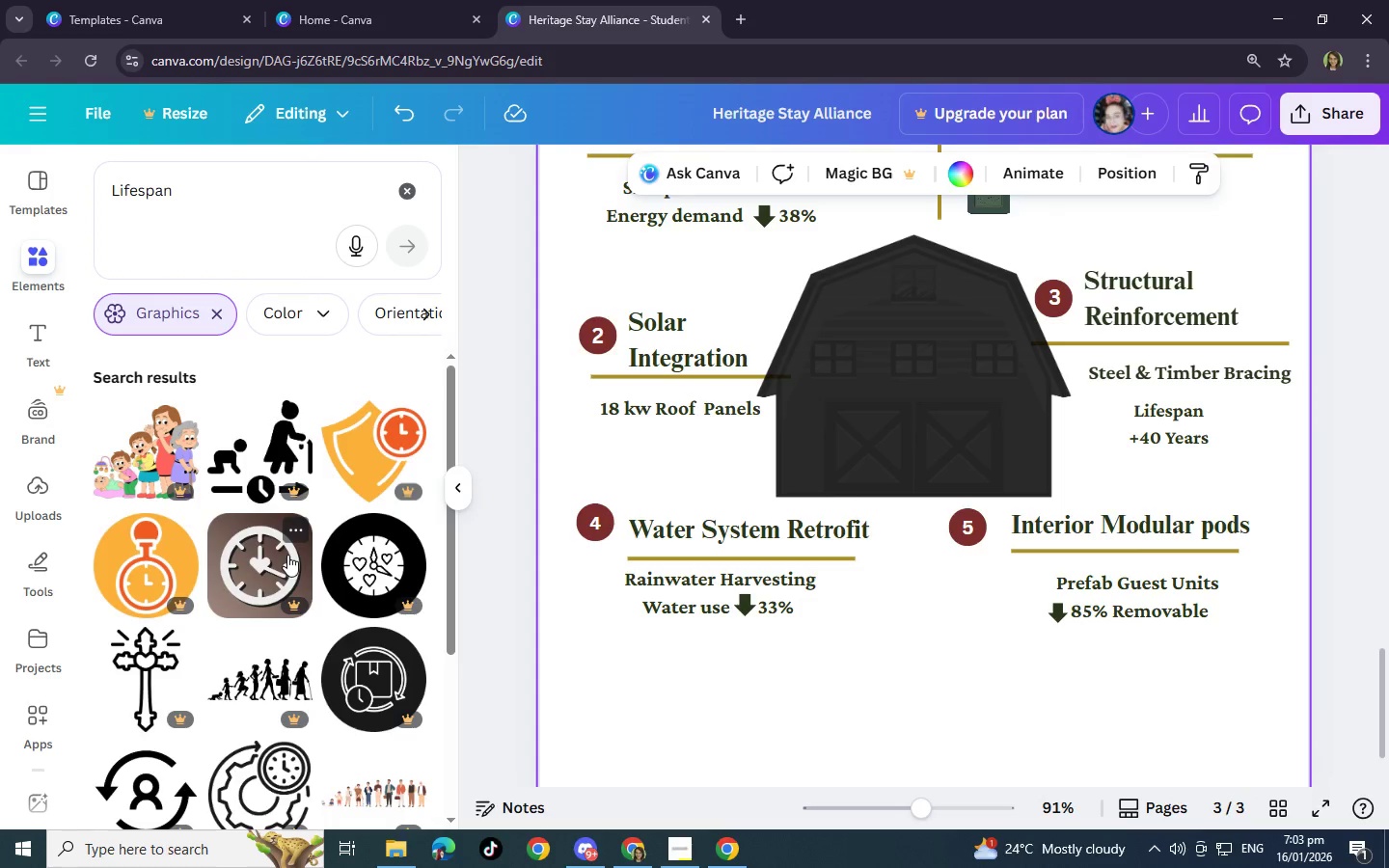 
scroll: coordinate [275, 546], scroll_direction: down, amount: 11.0
 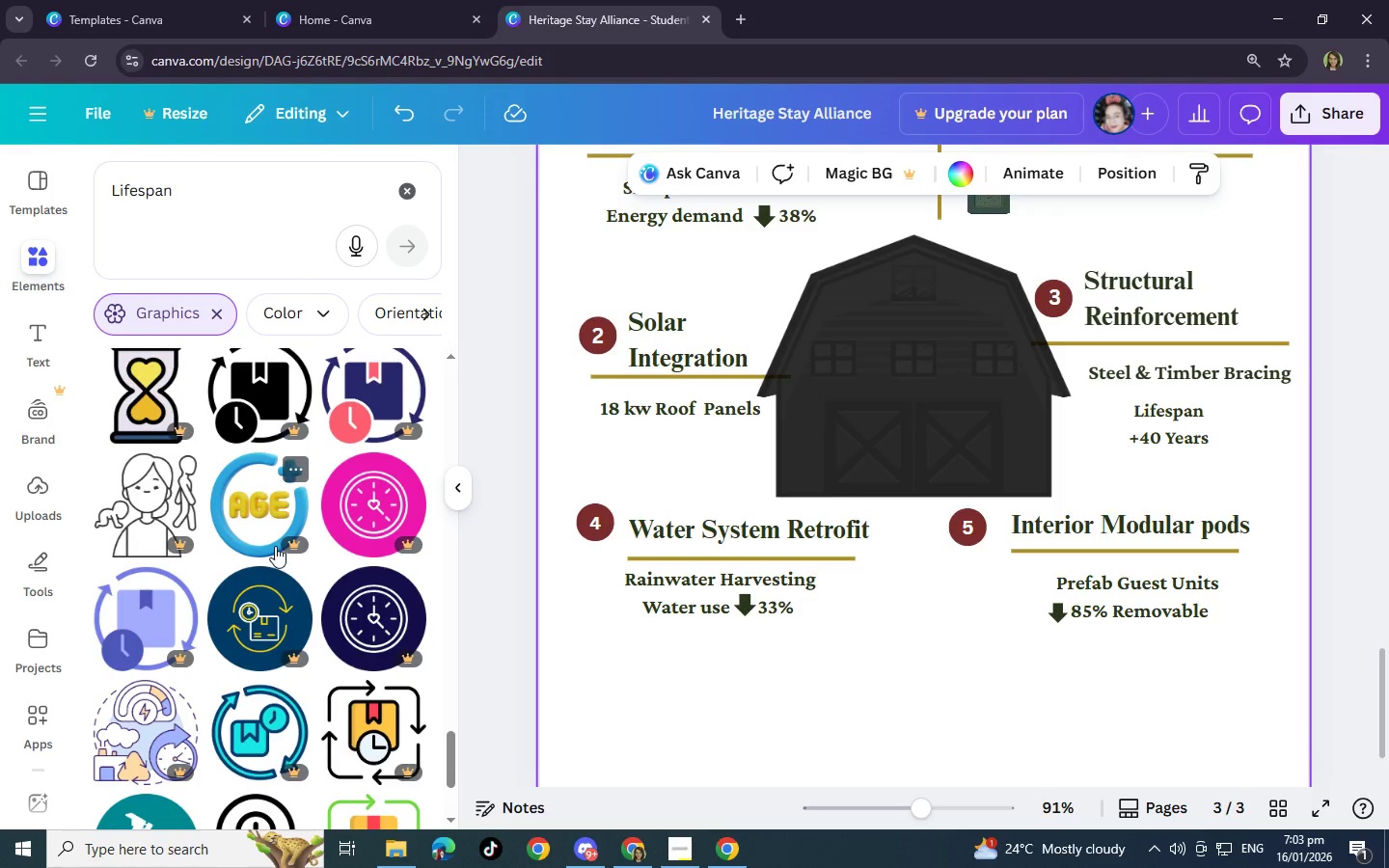 
scroll: coordinate [275, 546], scroll_direction: up, amount: 2.0
 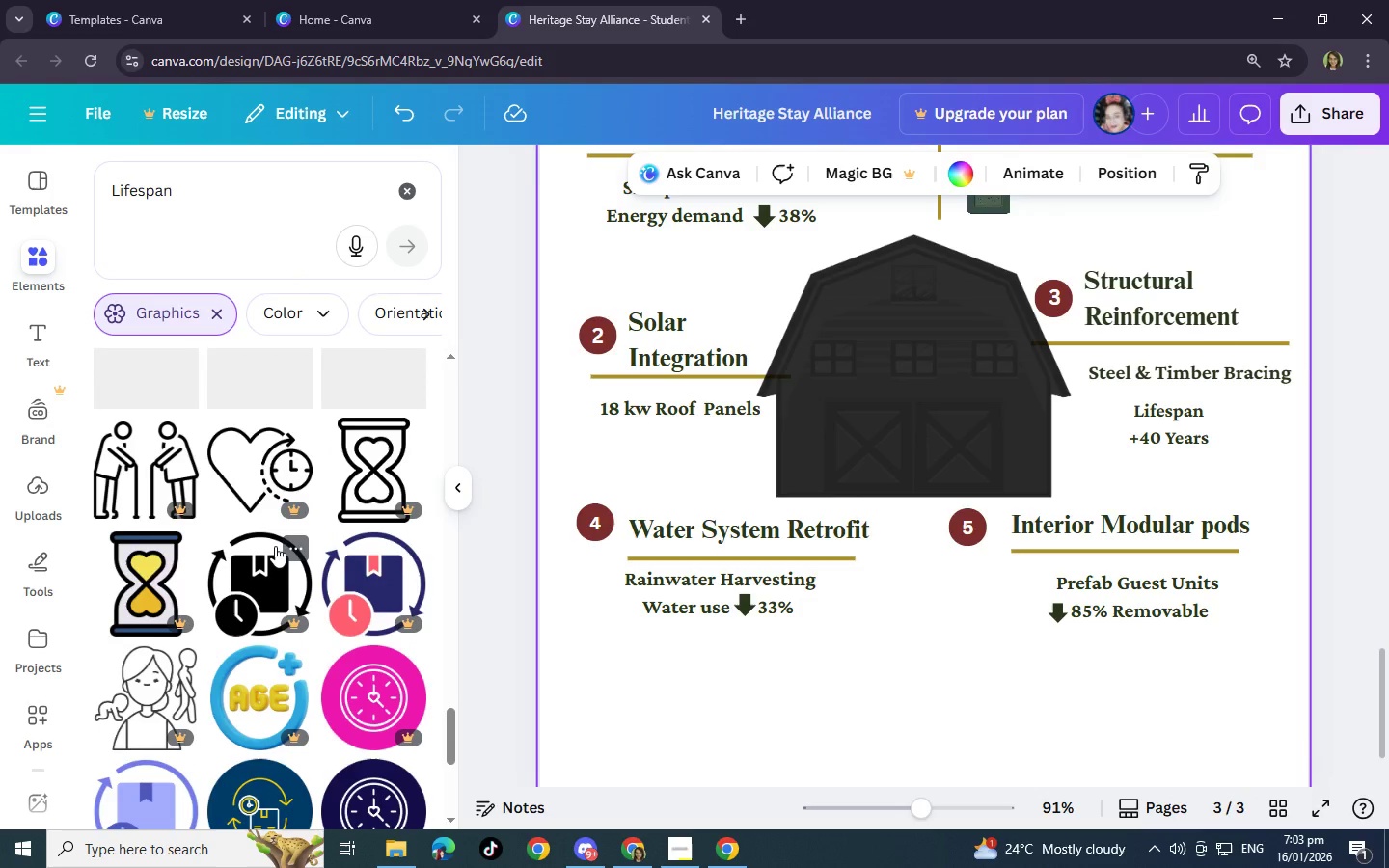 
scroll: coordinate [275, 546], scroll_direction: down, amount: 14.0
 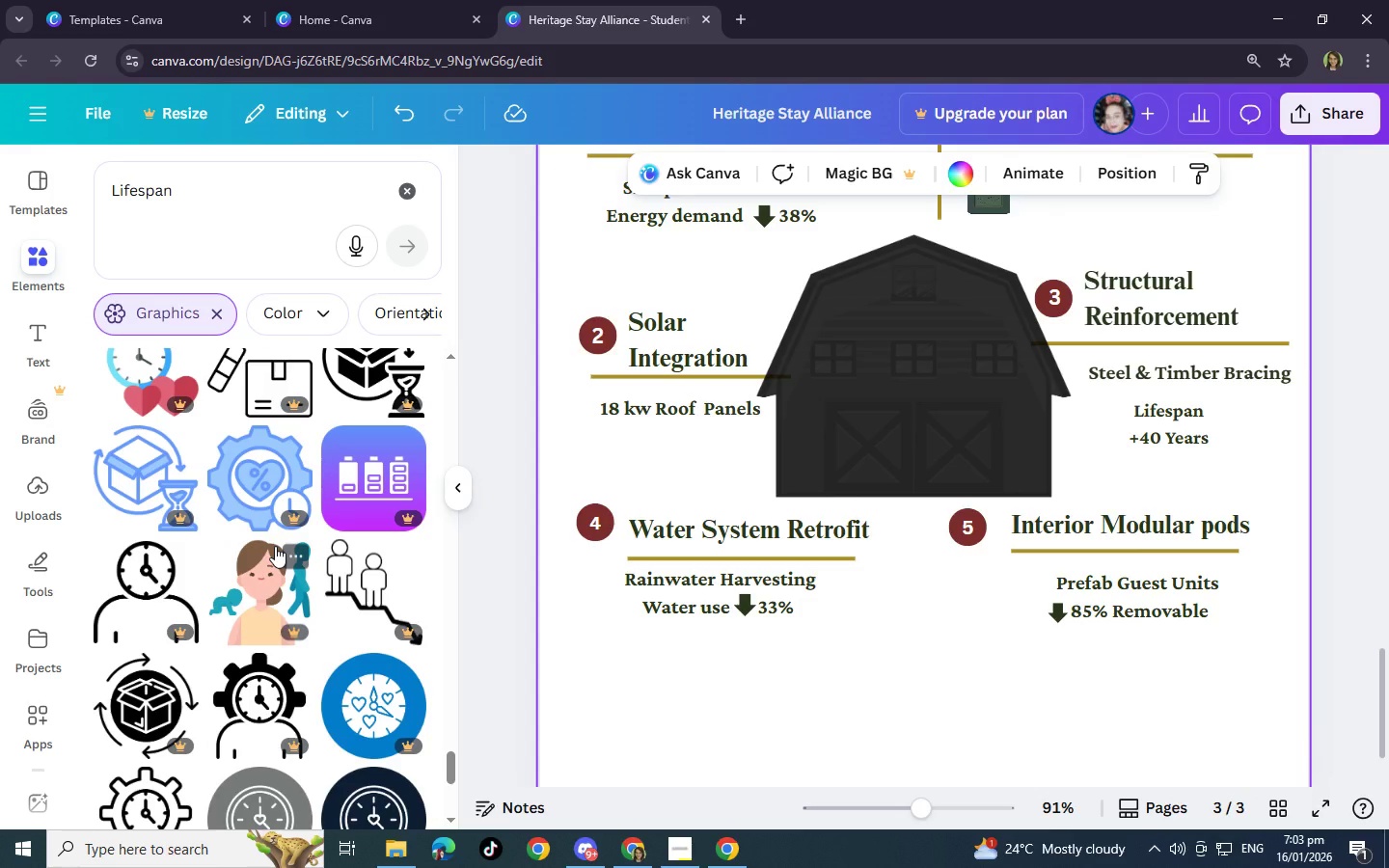 
scroll: coordinate [275, 546], scroll_direction: down, amount: 4.0
 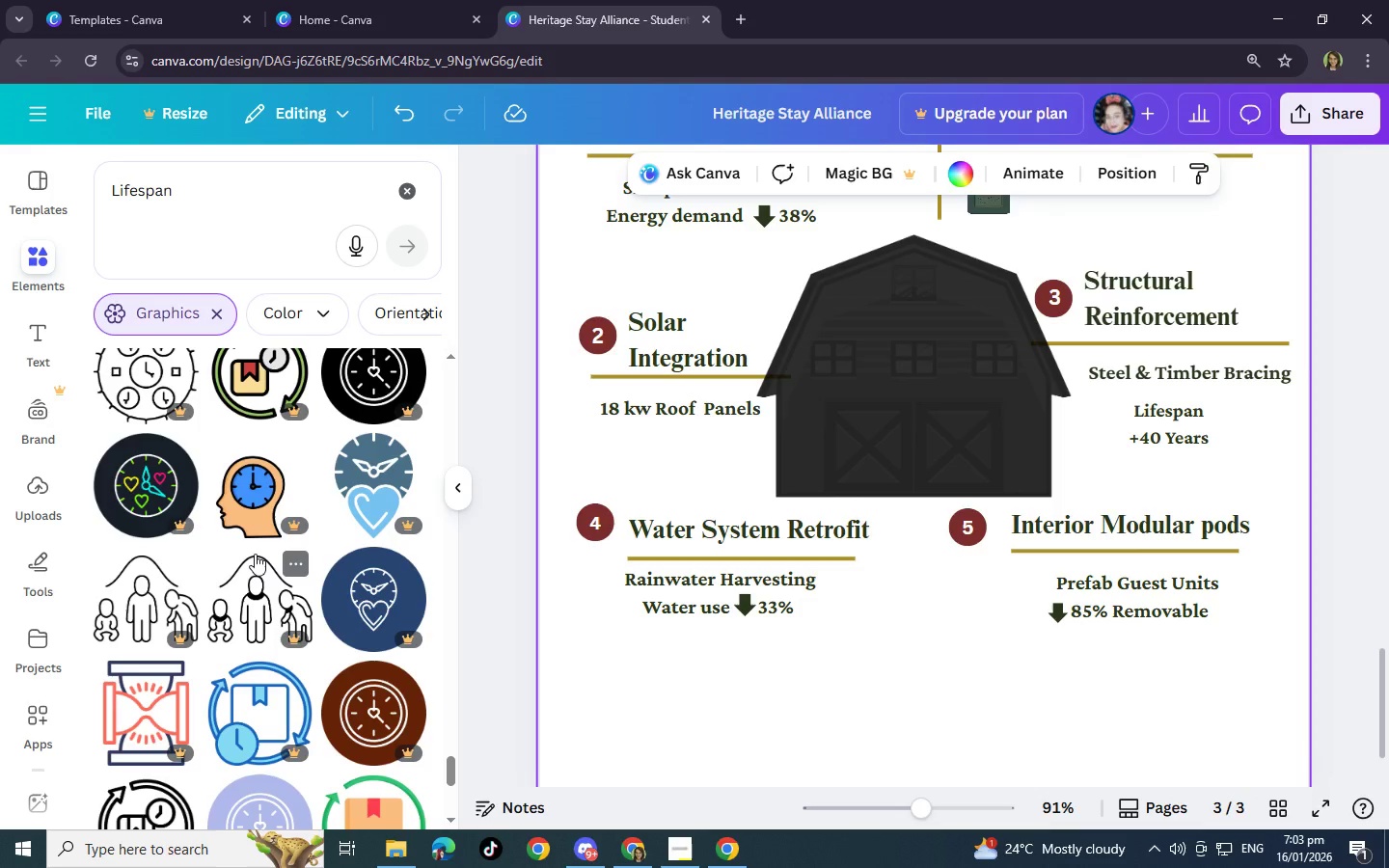 
wait(14.11)
 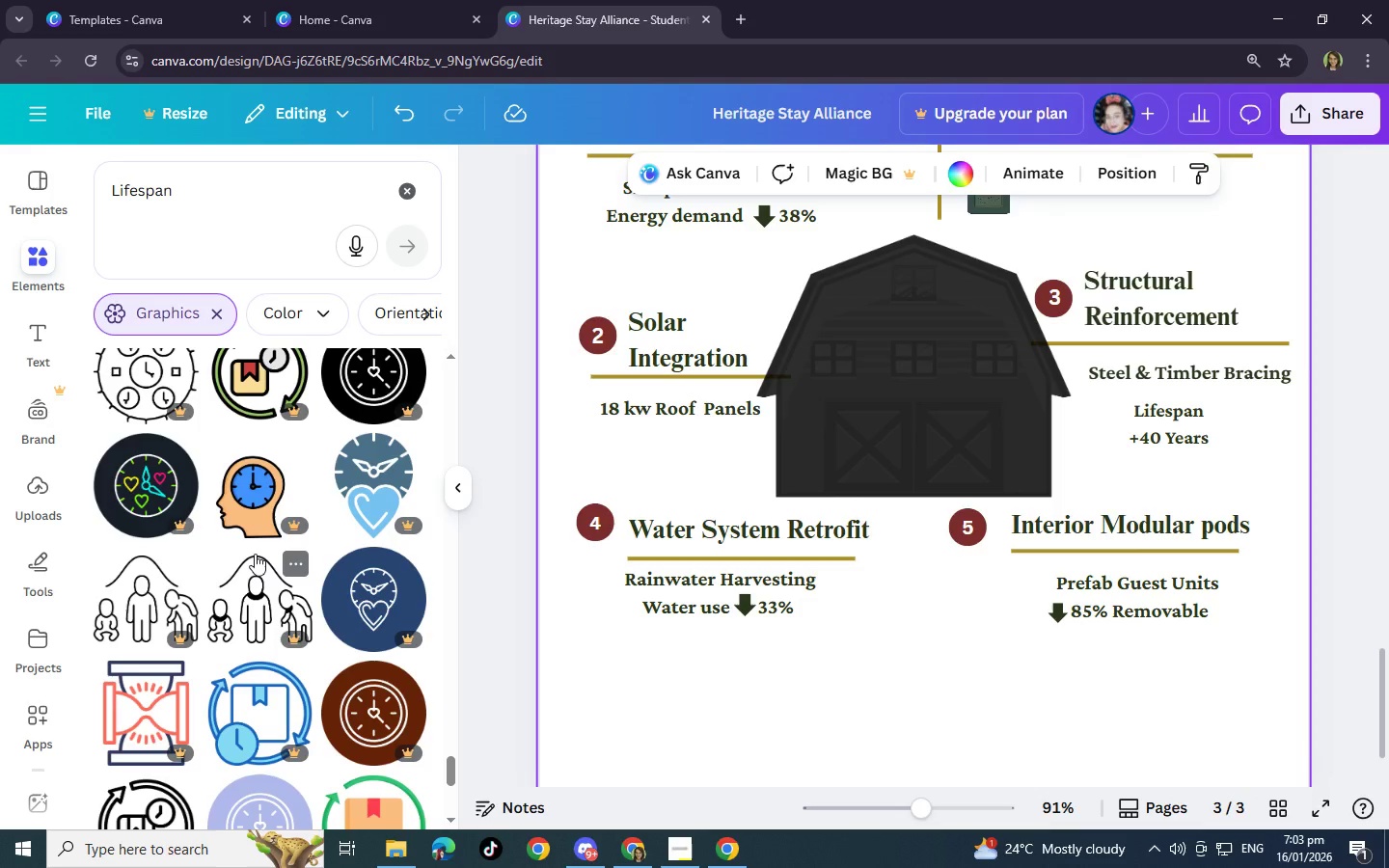 
scroll: coordinate [329, 565], scroll_direction: down, amount: 2.0
 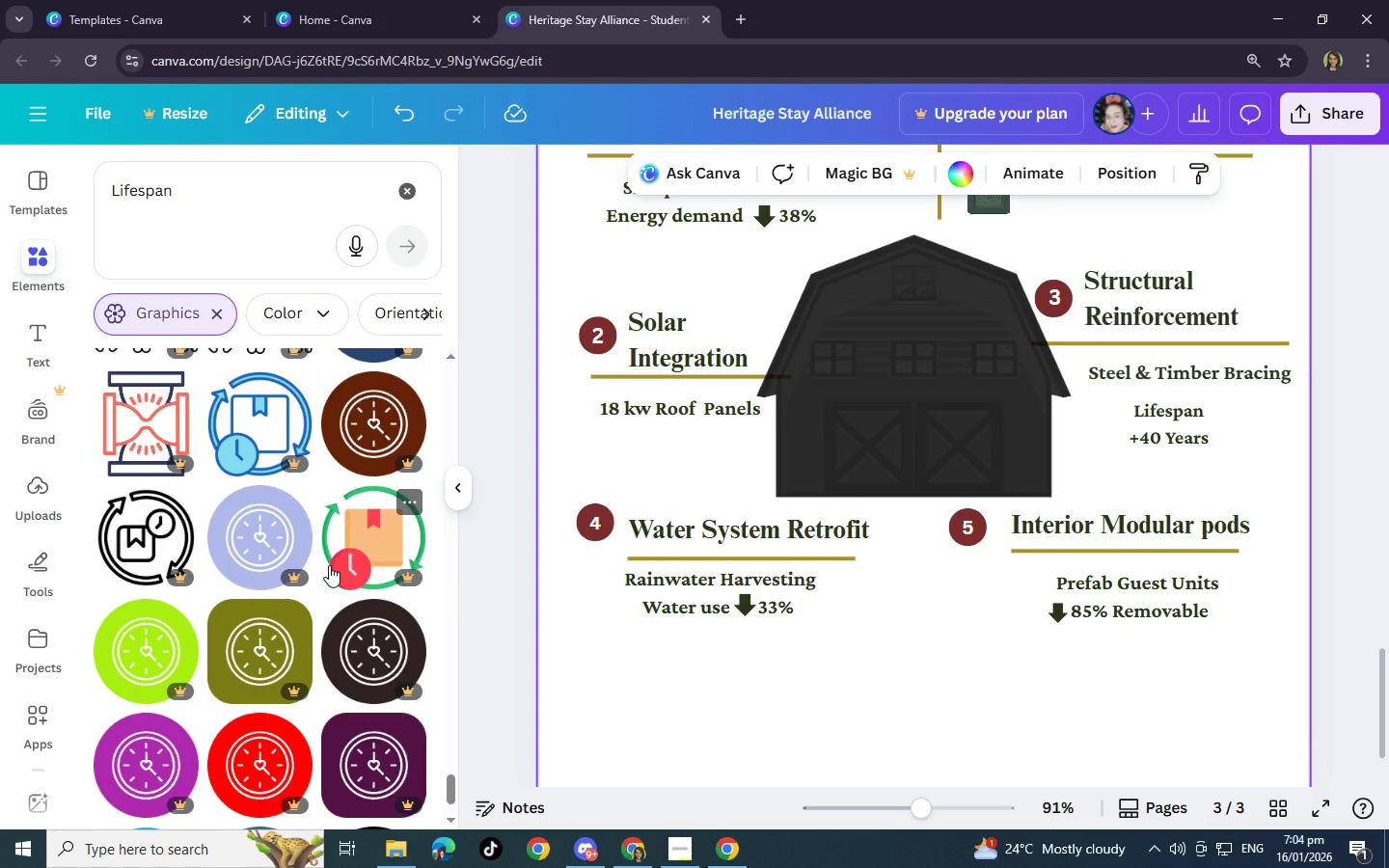 
wait(8.31)
 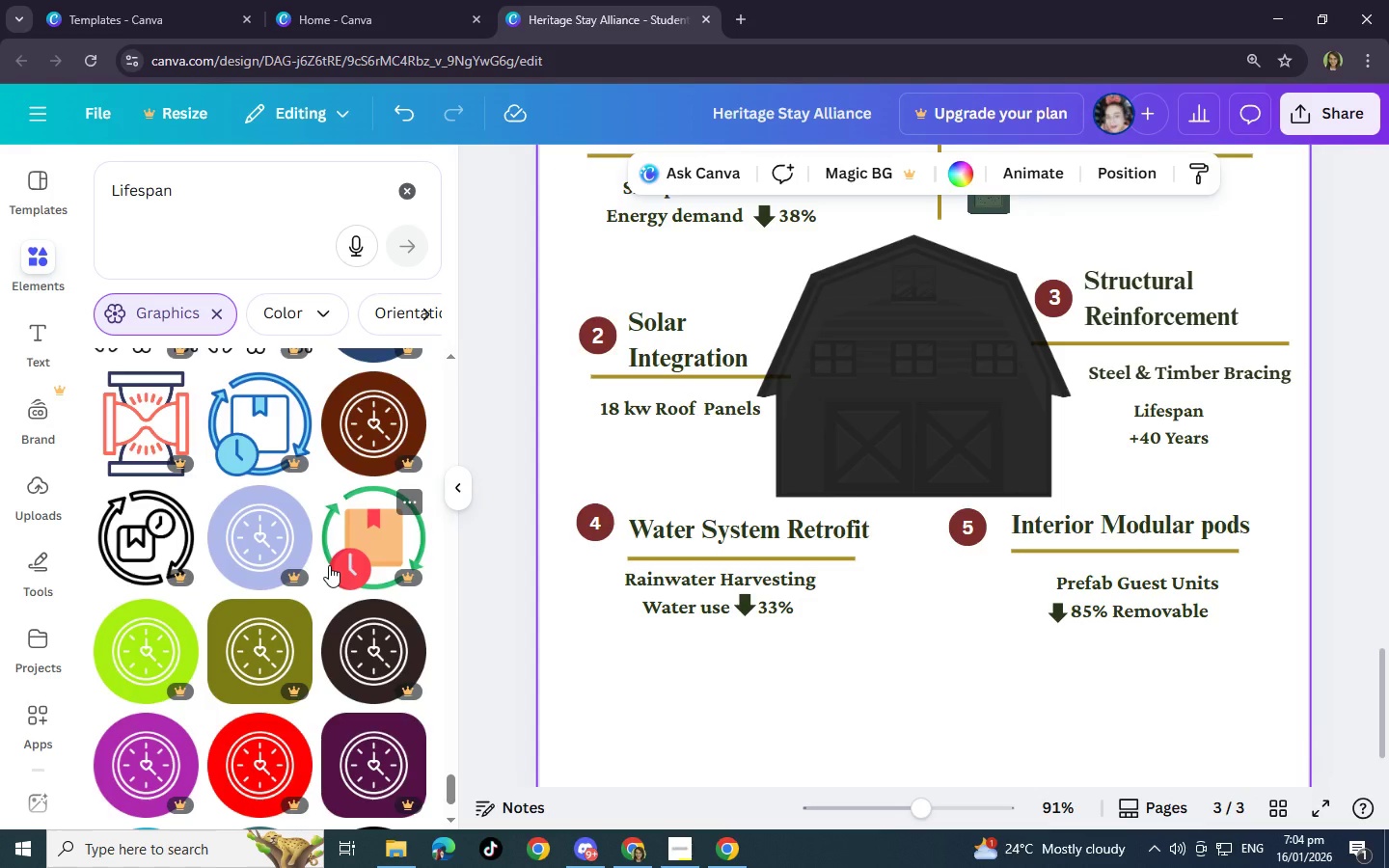 
scroll: coordinate [329, 565], scroll_direction: down, amount: 1.0
 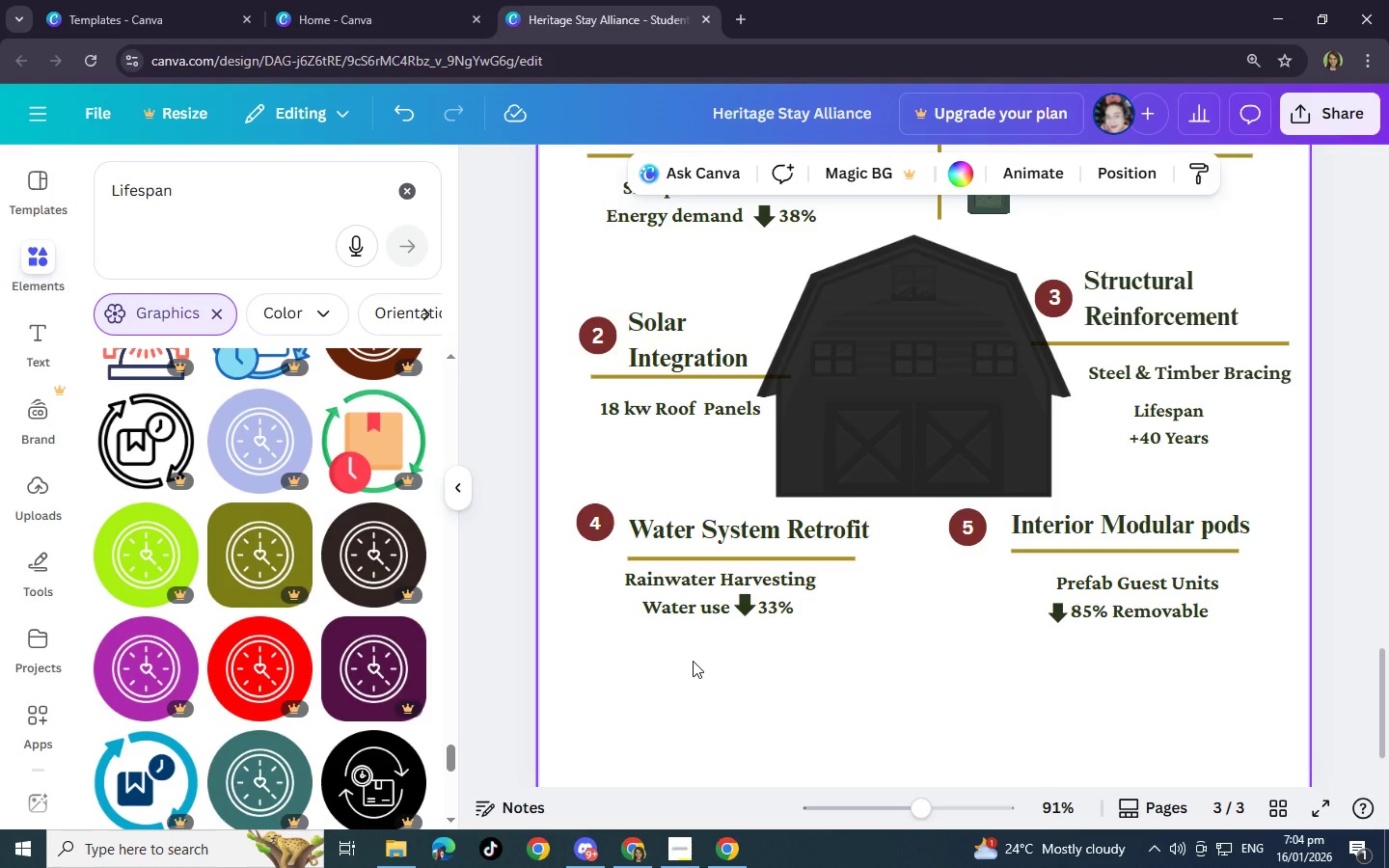 
wait(8.14)
 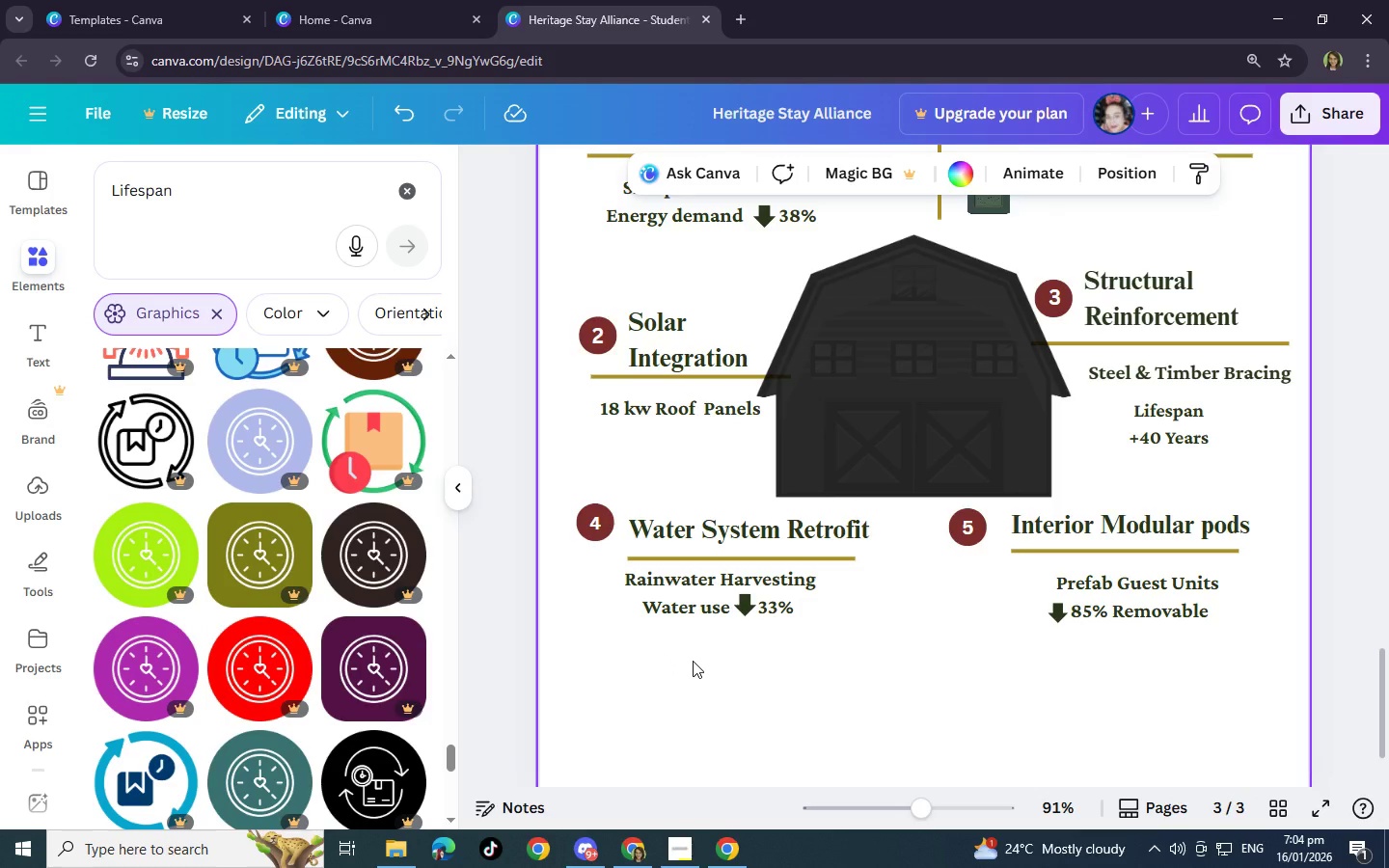 
scroll: coordinate [693, 660], scroll_direction: down, amount: 2.0
 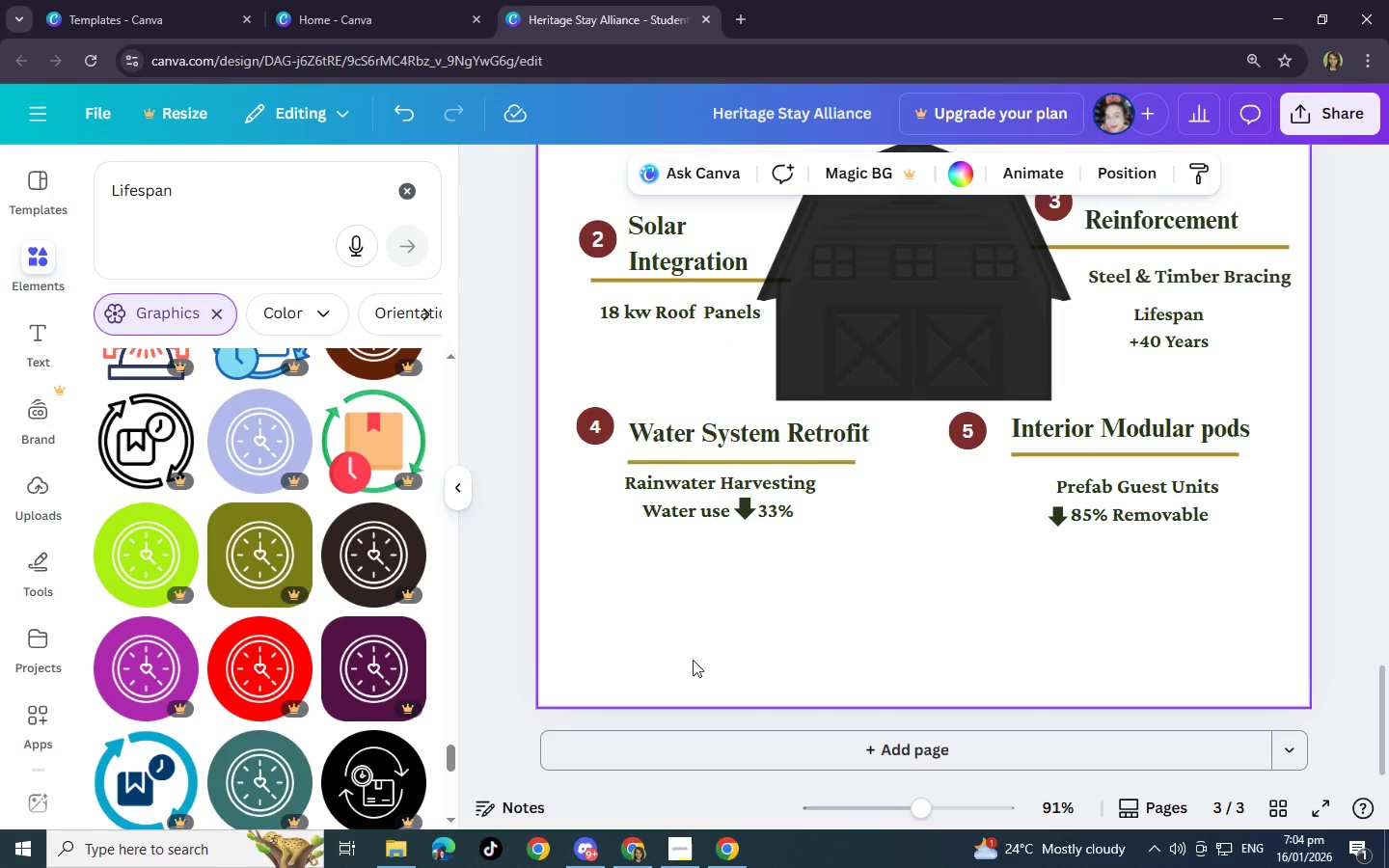 
scroll: coordinate [869, 628], scroll_direction: up, amount: 1.0
 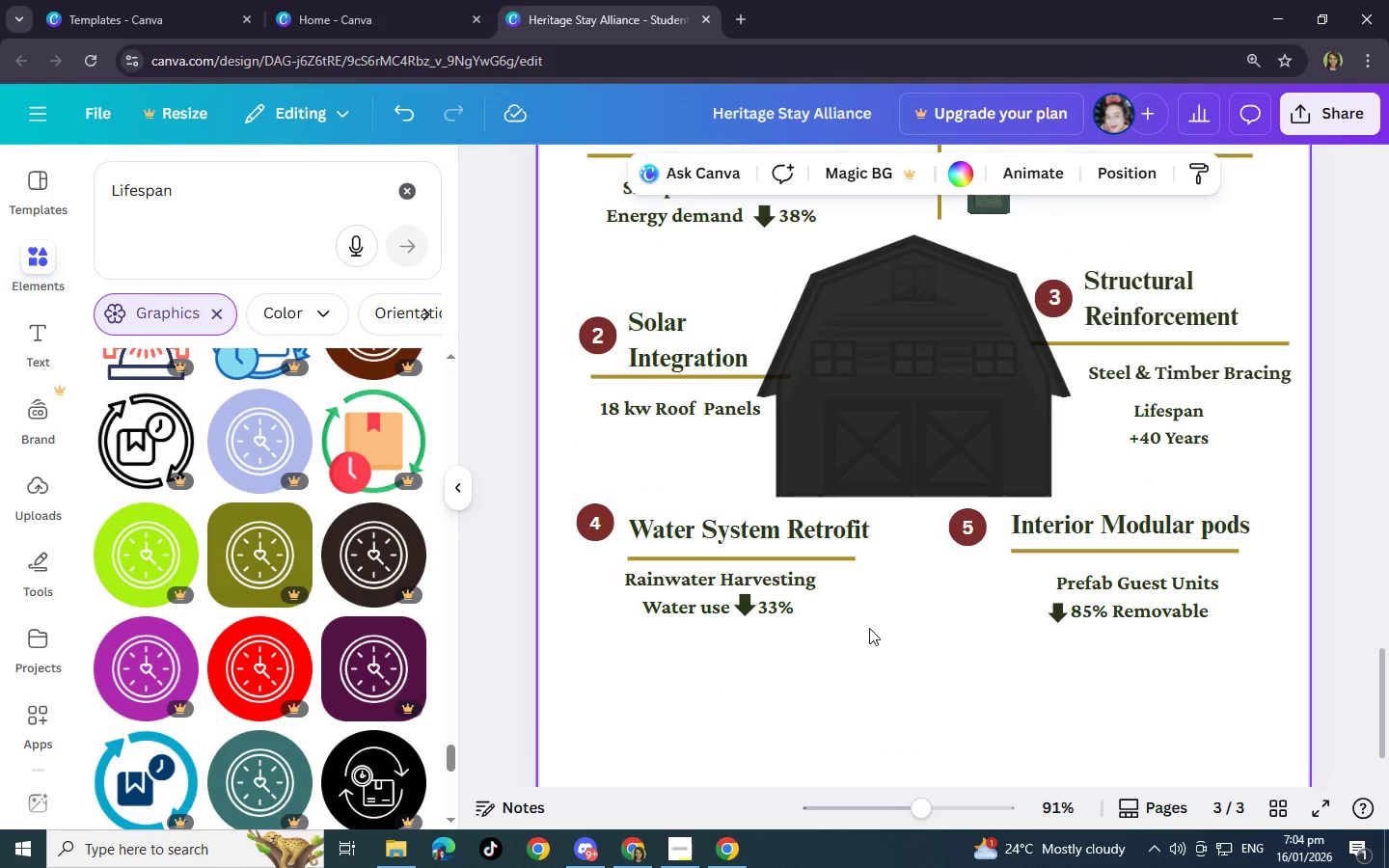 
left_click([902, 642])
 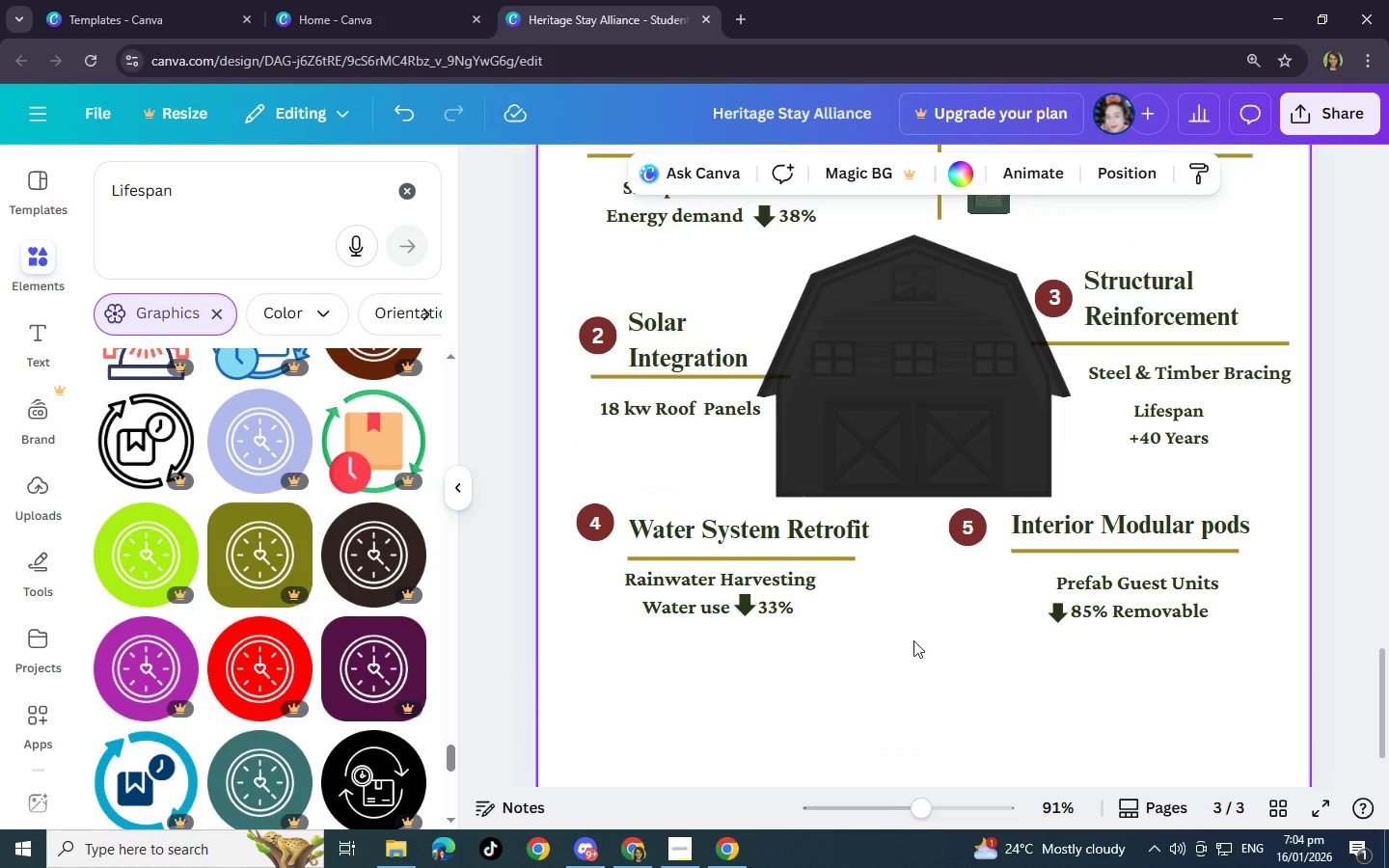 
scroll: coordinate [955, 640], scroll_direction: up, amount: 2.0
 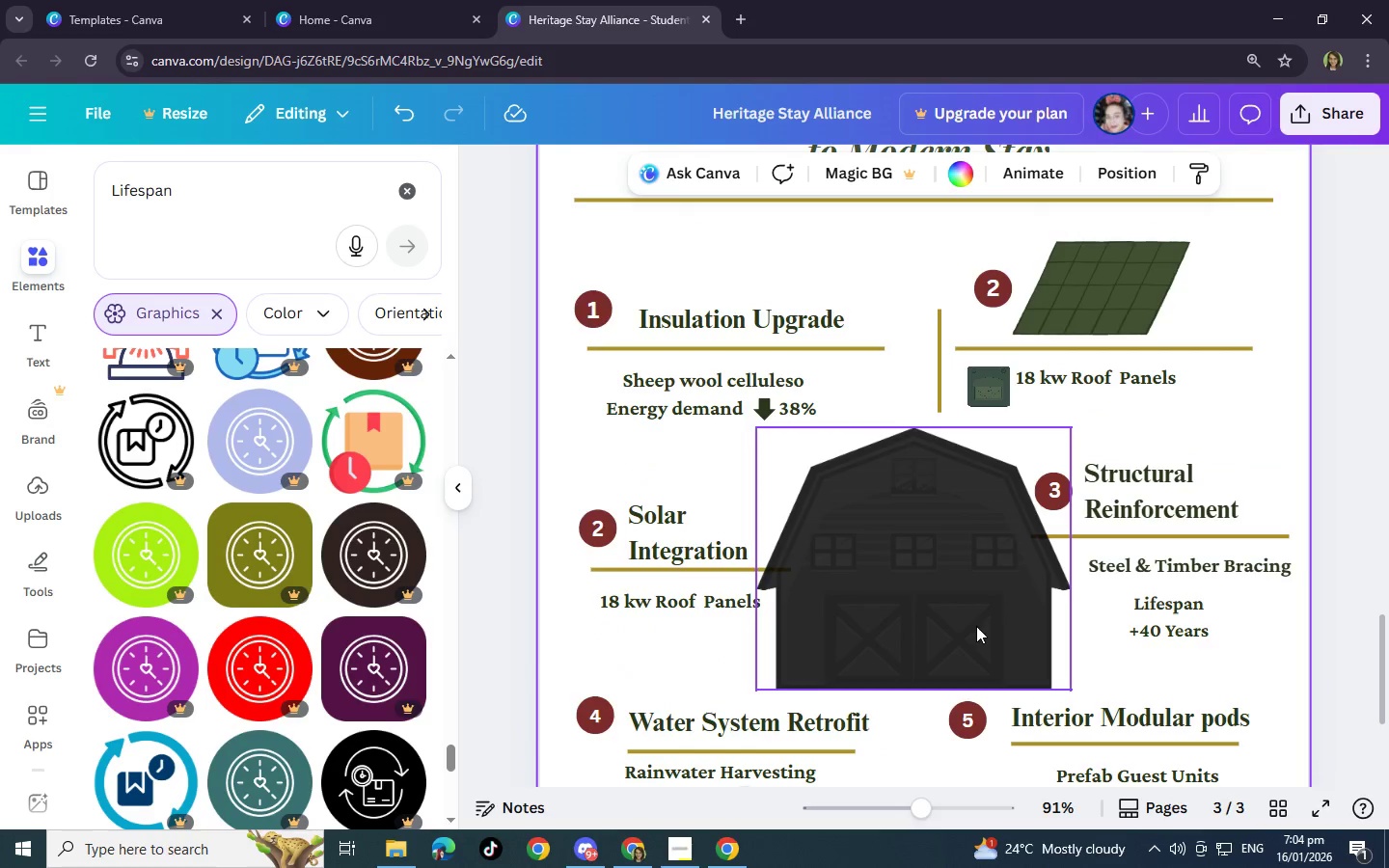 
left_click([1020, 642])
 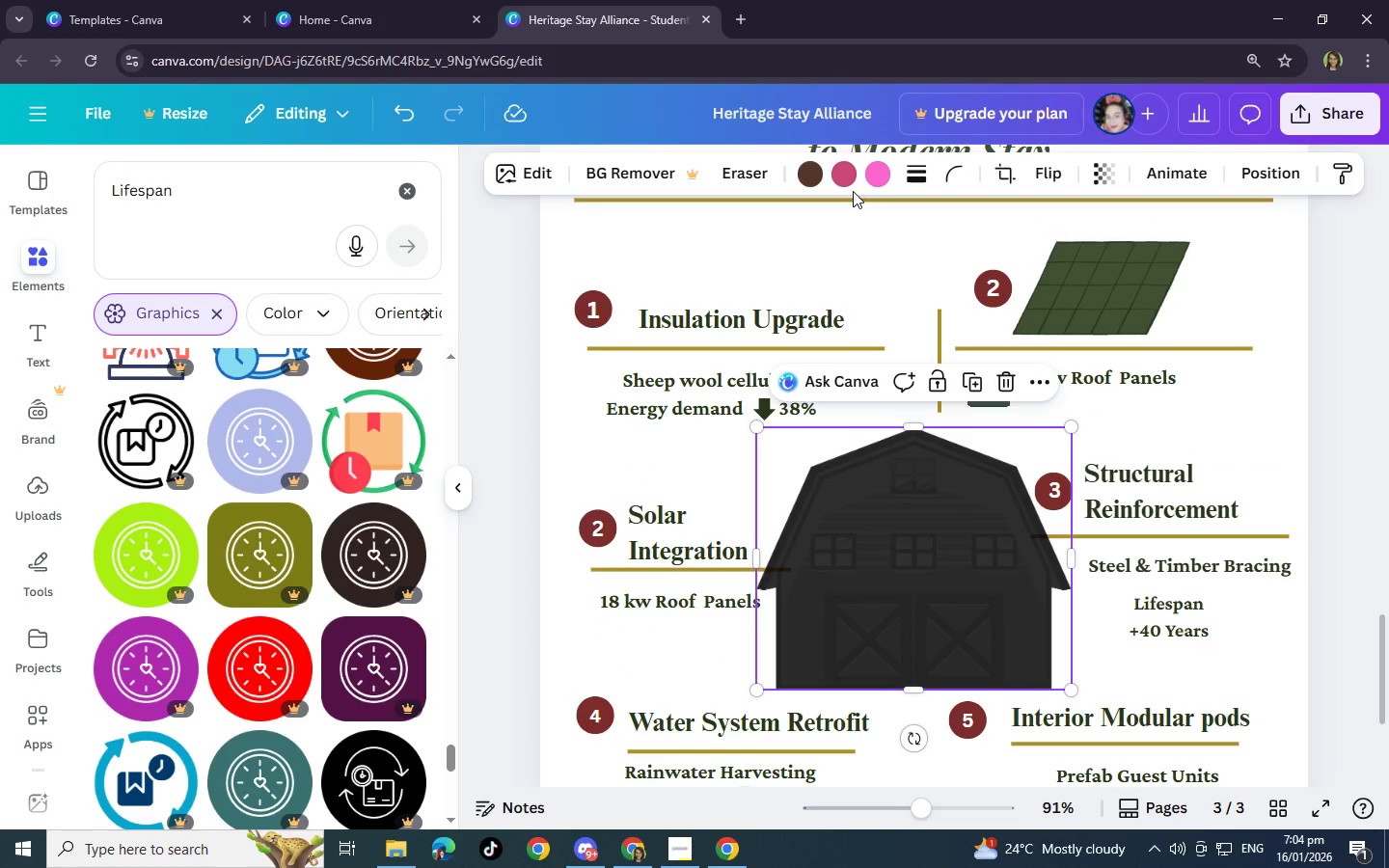 
mouse_move([828, 189])
 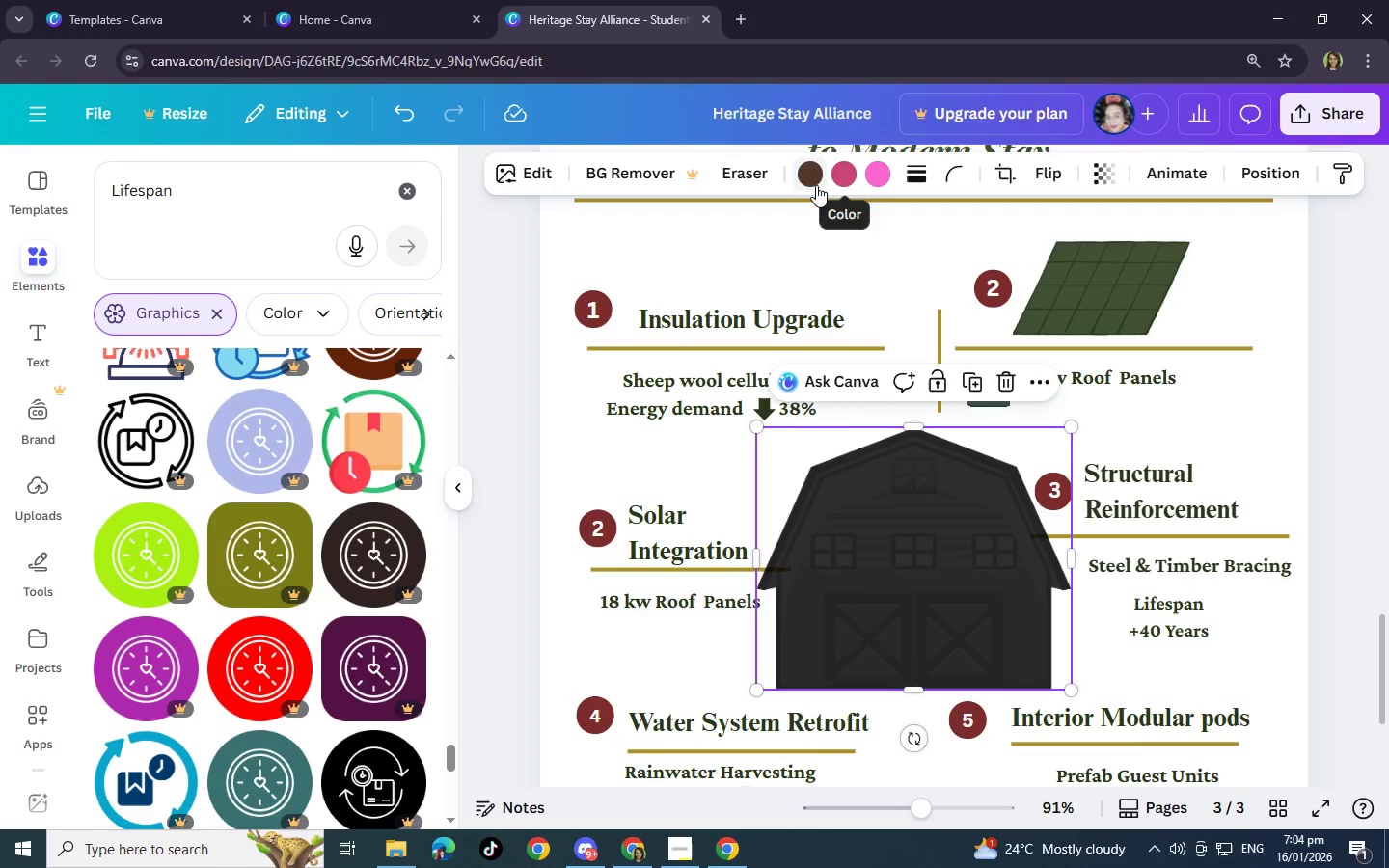 
left_click([816, 185])
 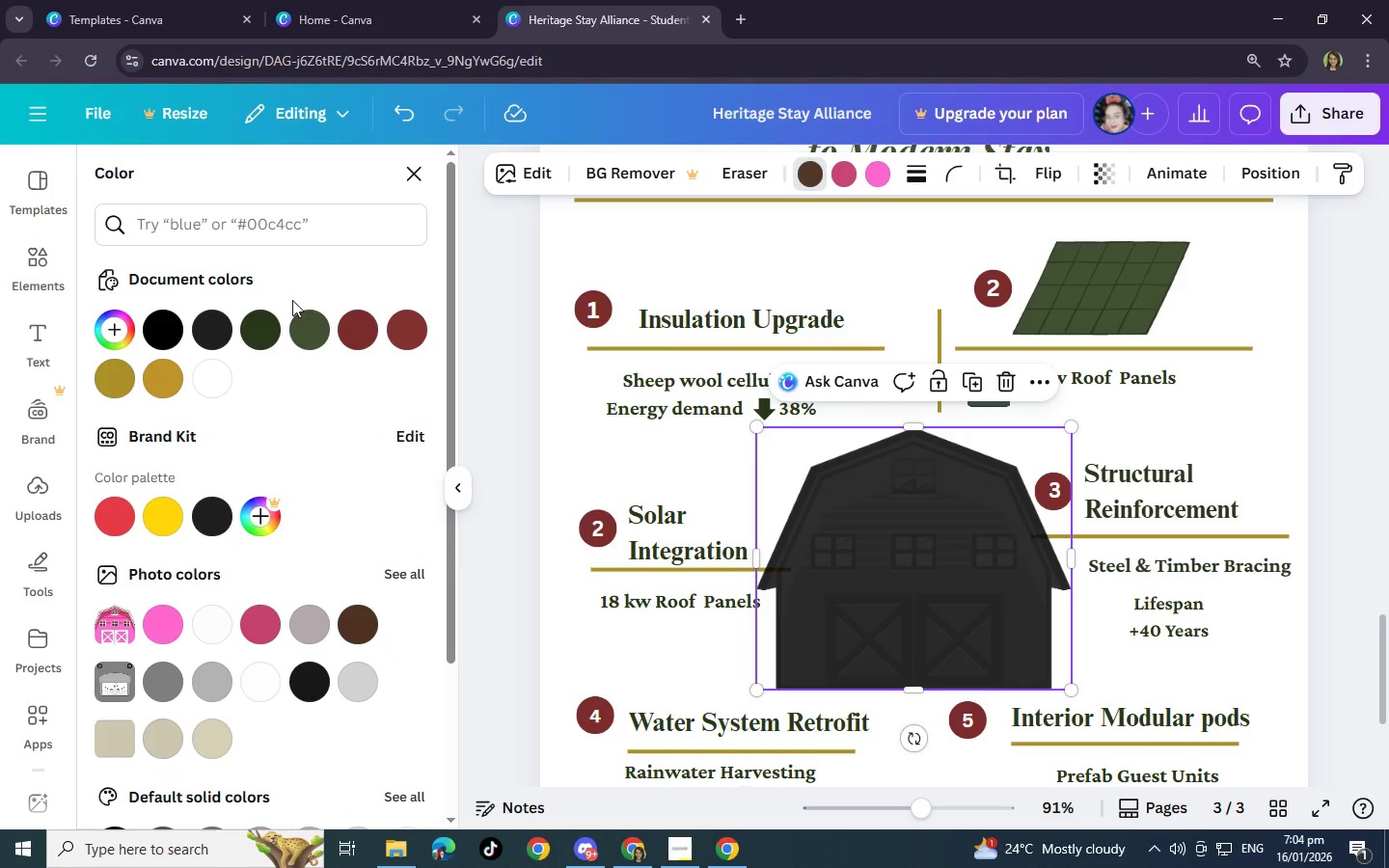 
left_click([260, 335])
 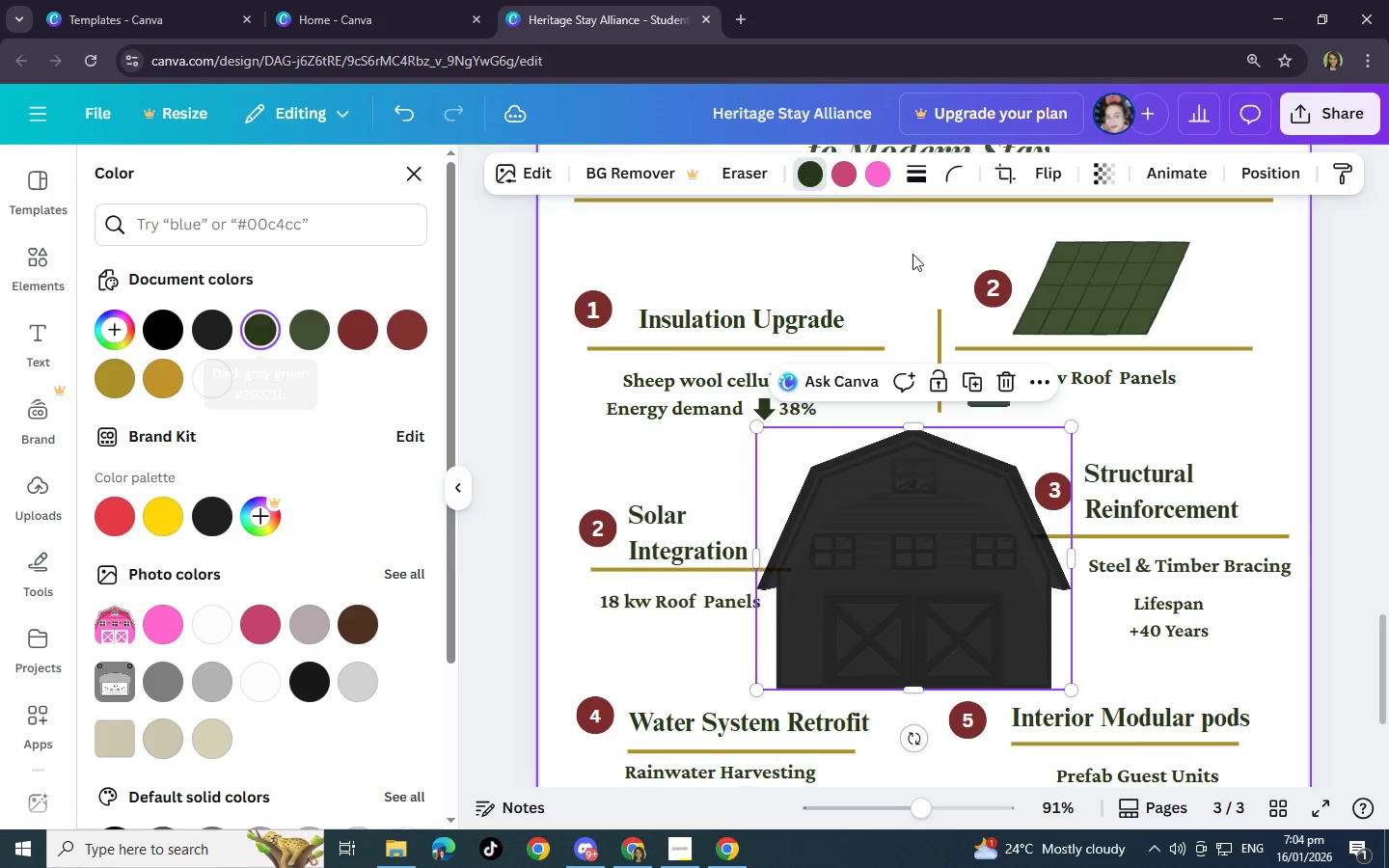 
left_click([851, 175])
 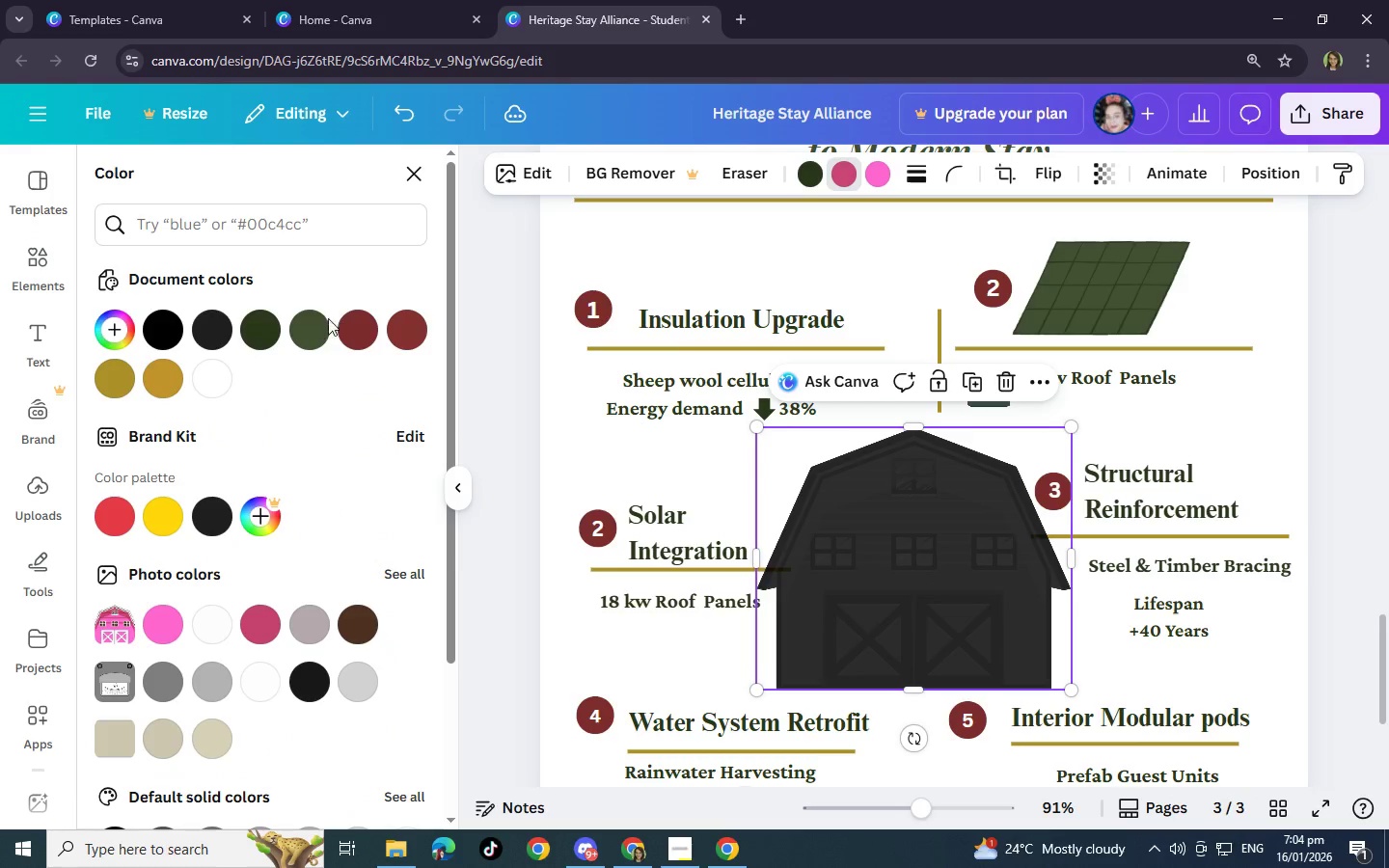 
left_click([313, 326])
 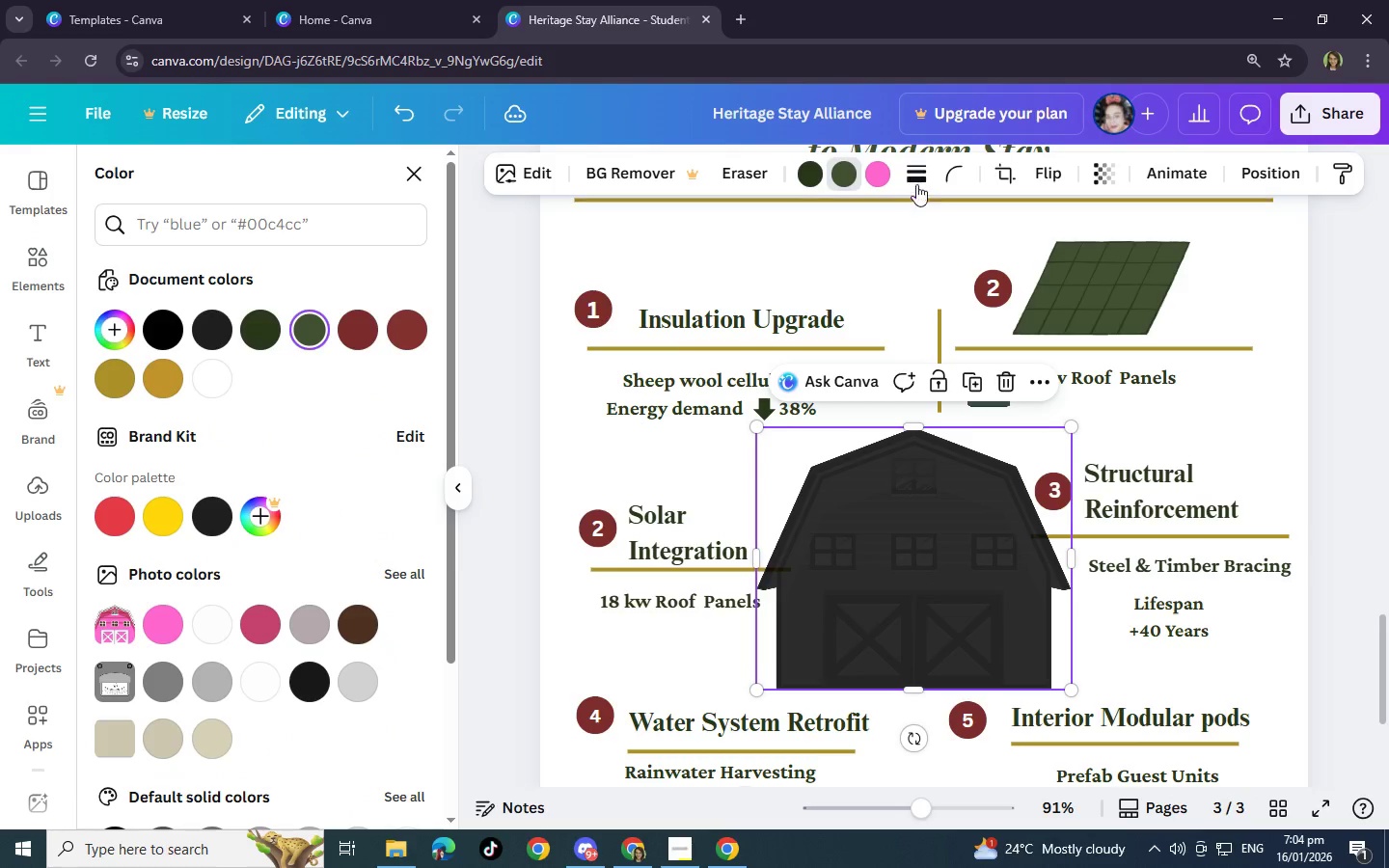 
left_click([889, 175])
 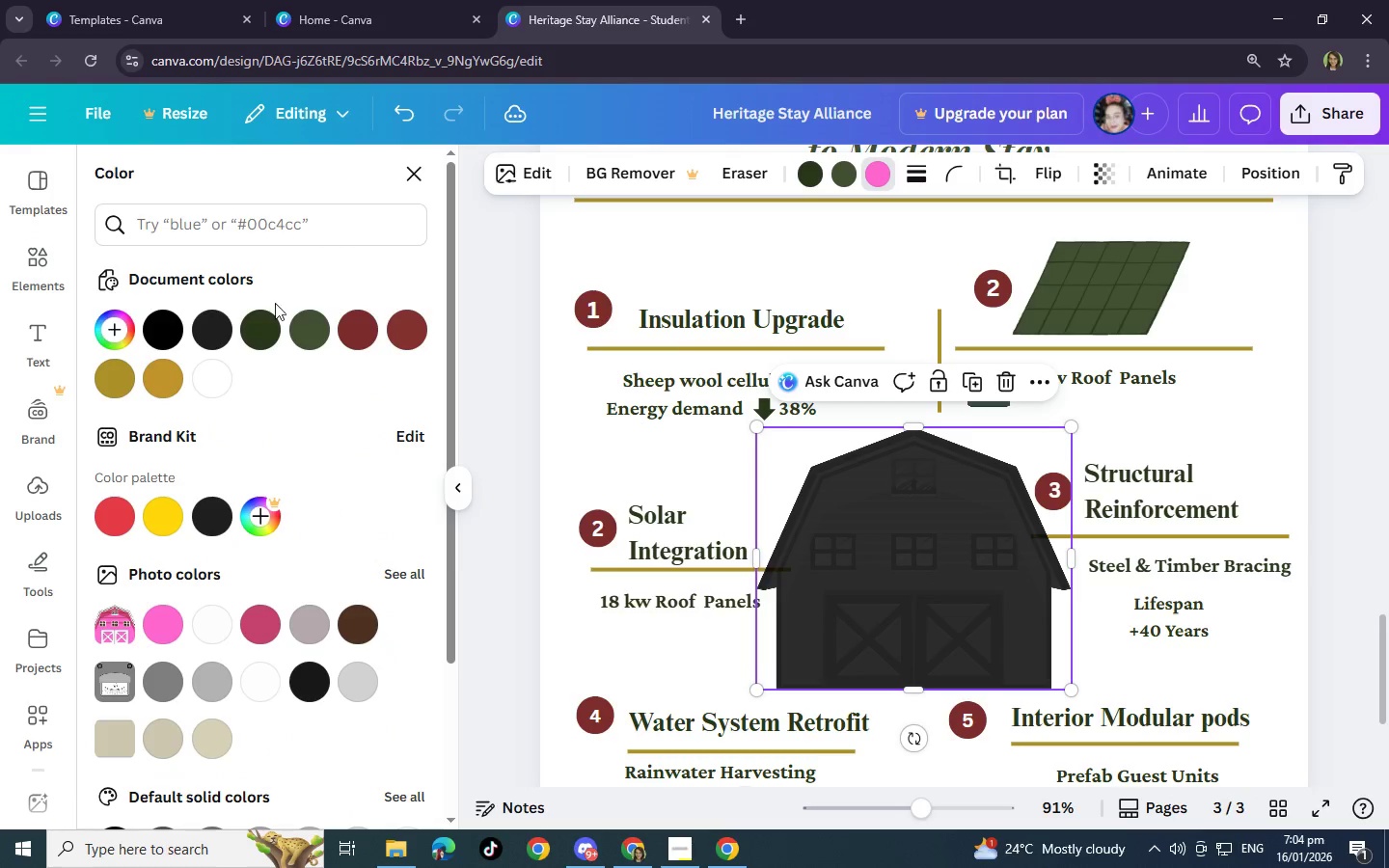 
left_click([263, 323])
 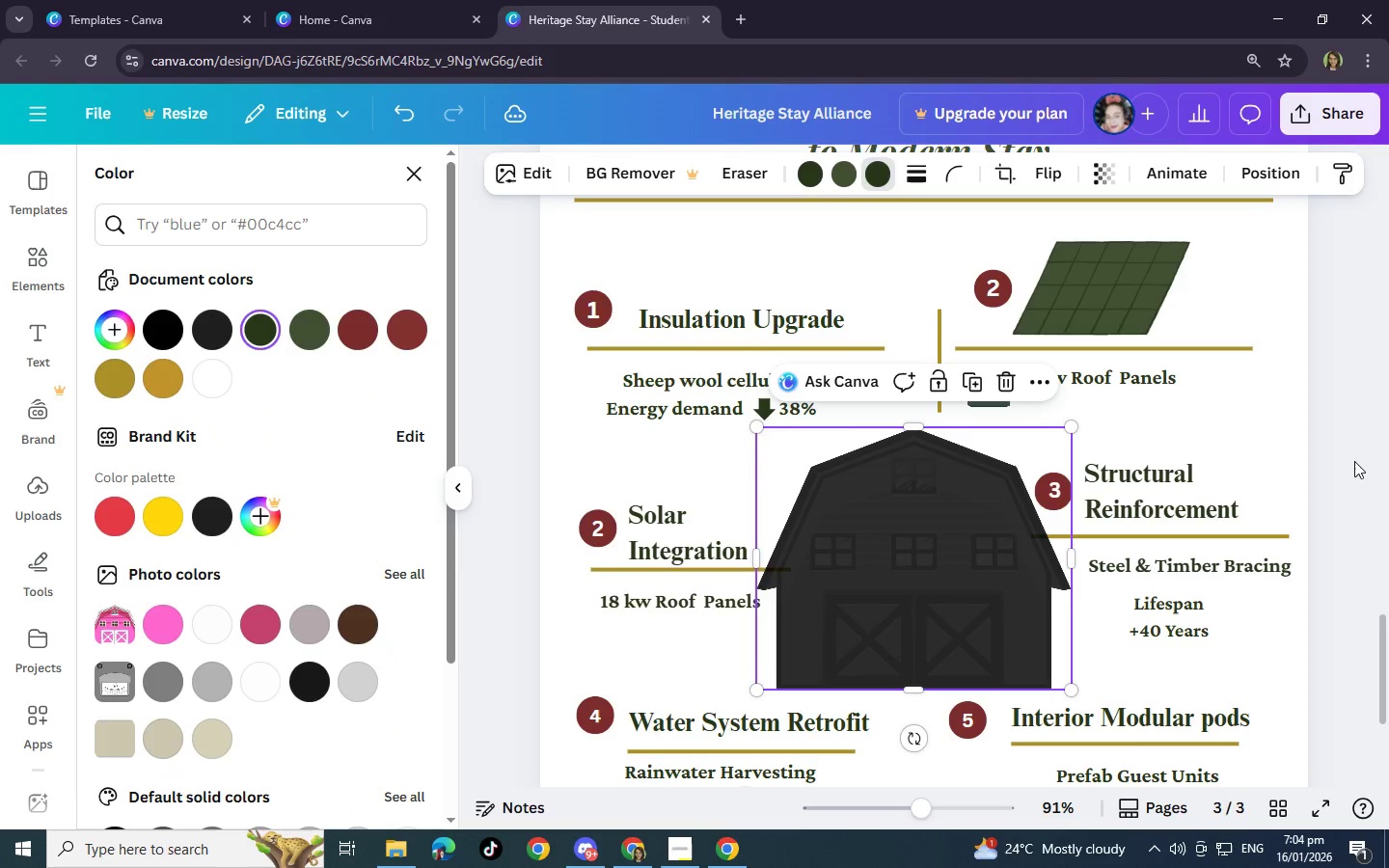 
left_click([1285, 441])
 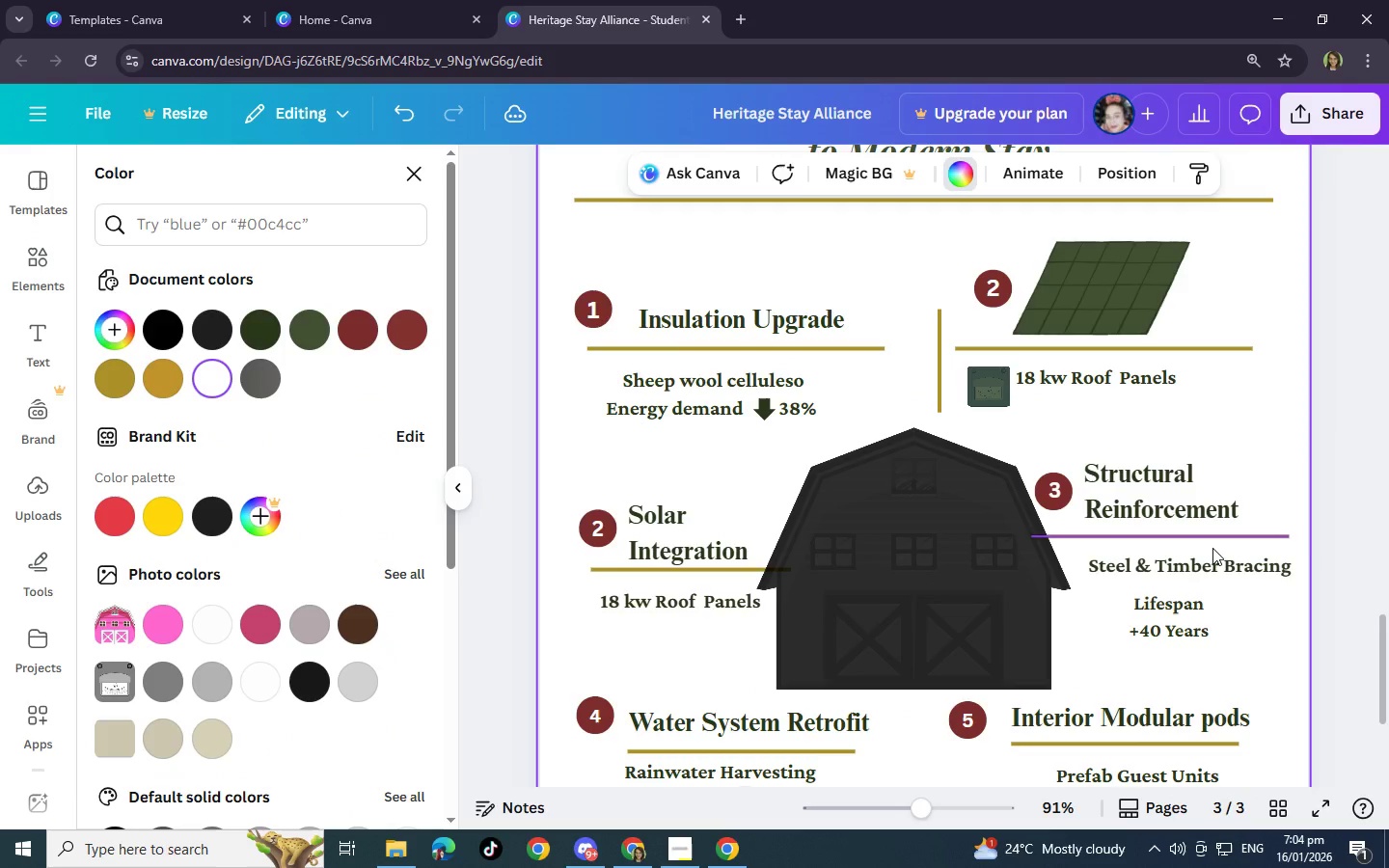 
scroll: coordinate [1188, 565], scroll_direction: down, amount: 2.0
 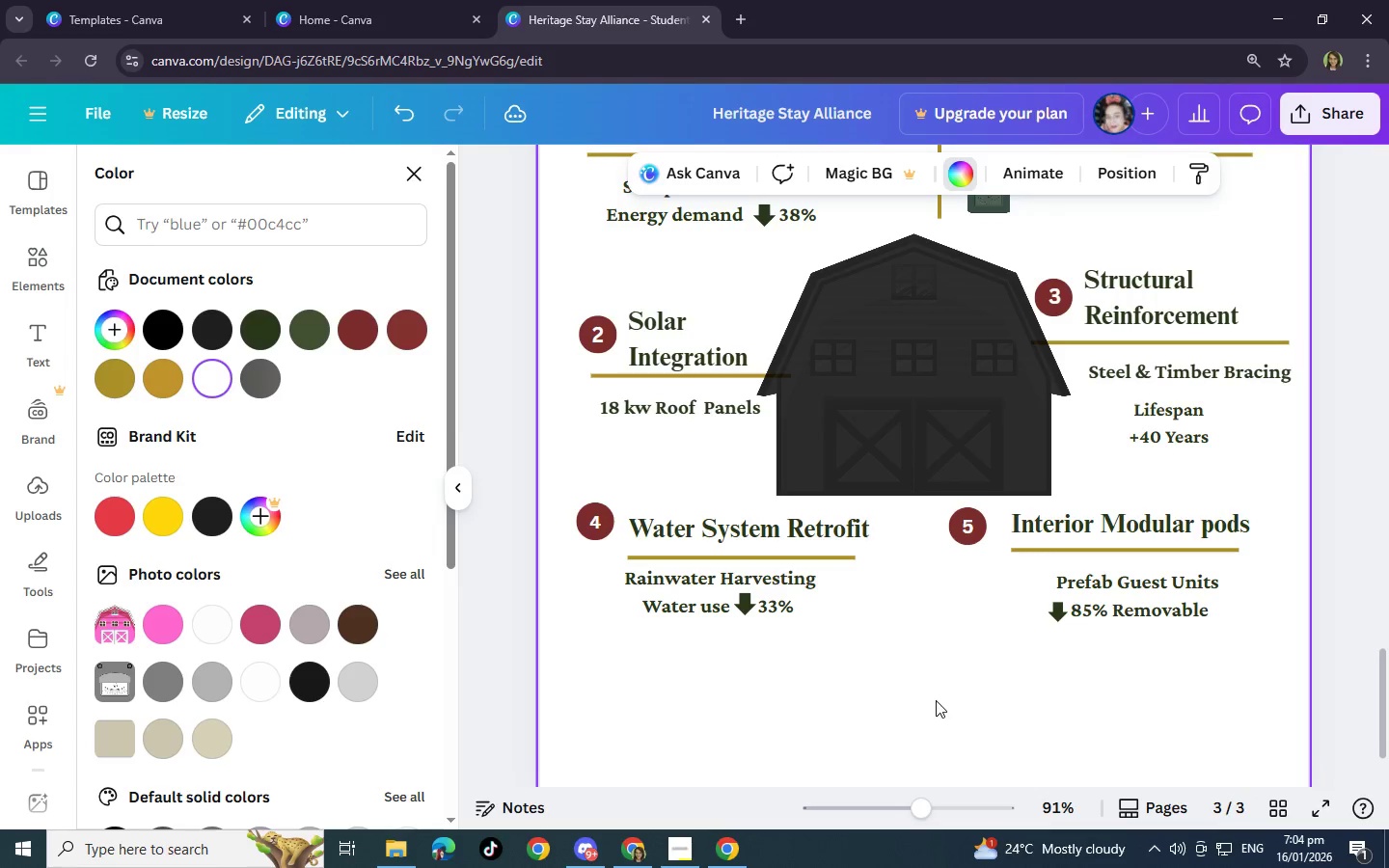 
scroll: coordinate [936, 700], scroll_direction: up, amount: 2.0
 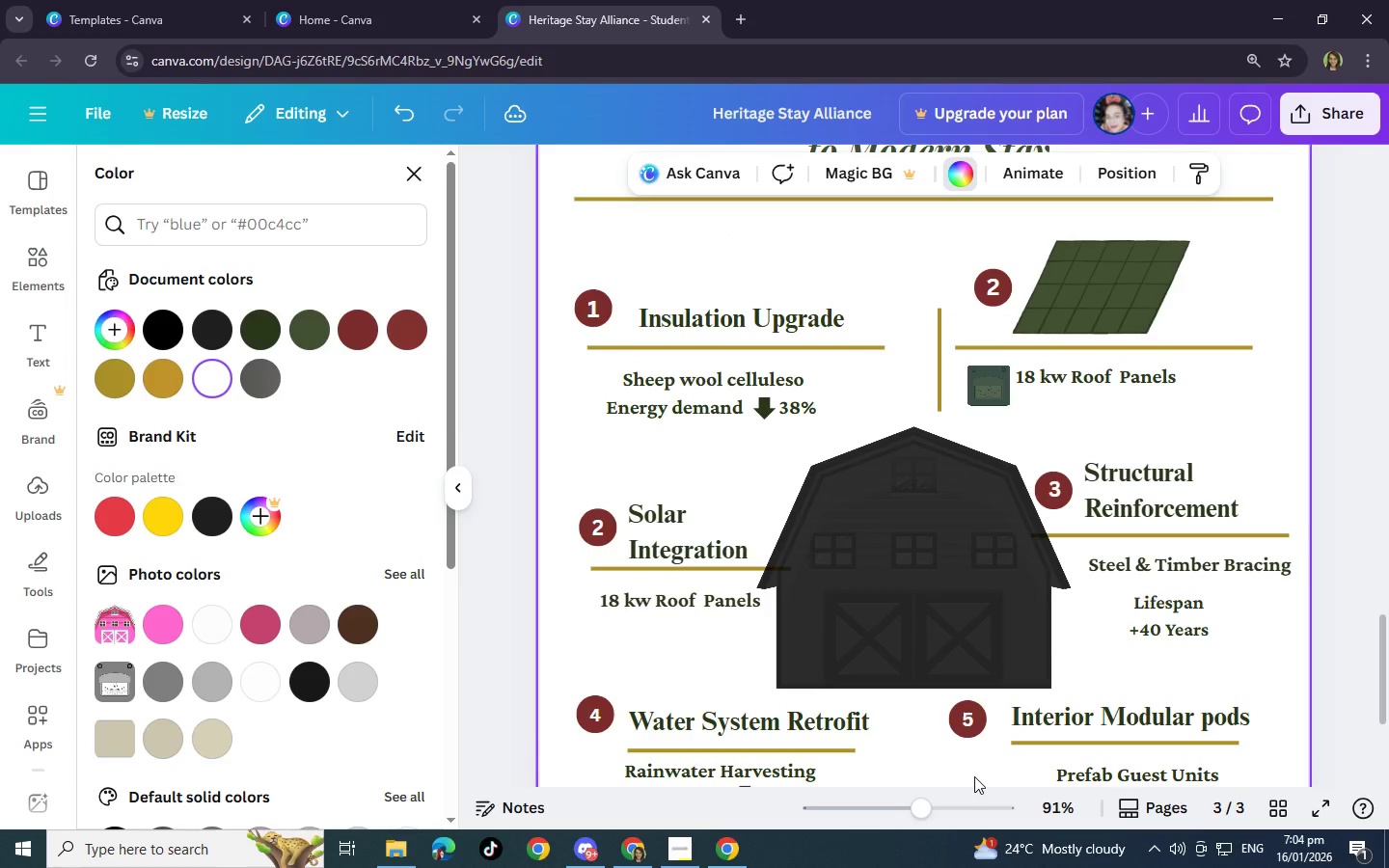 
key(Control+ControlLeft)
 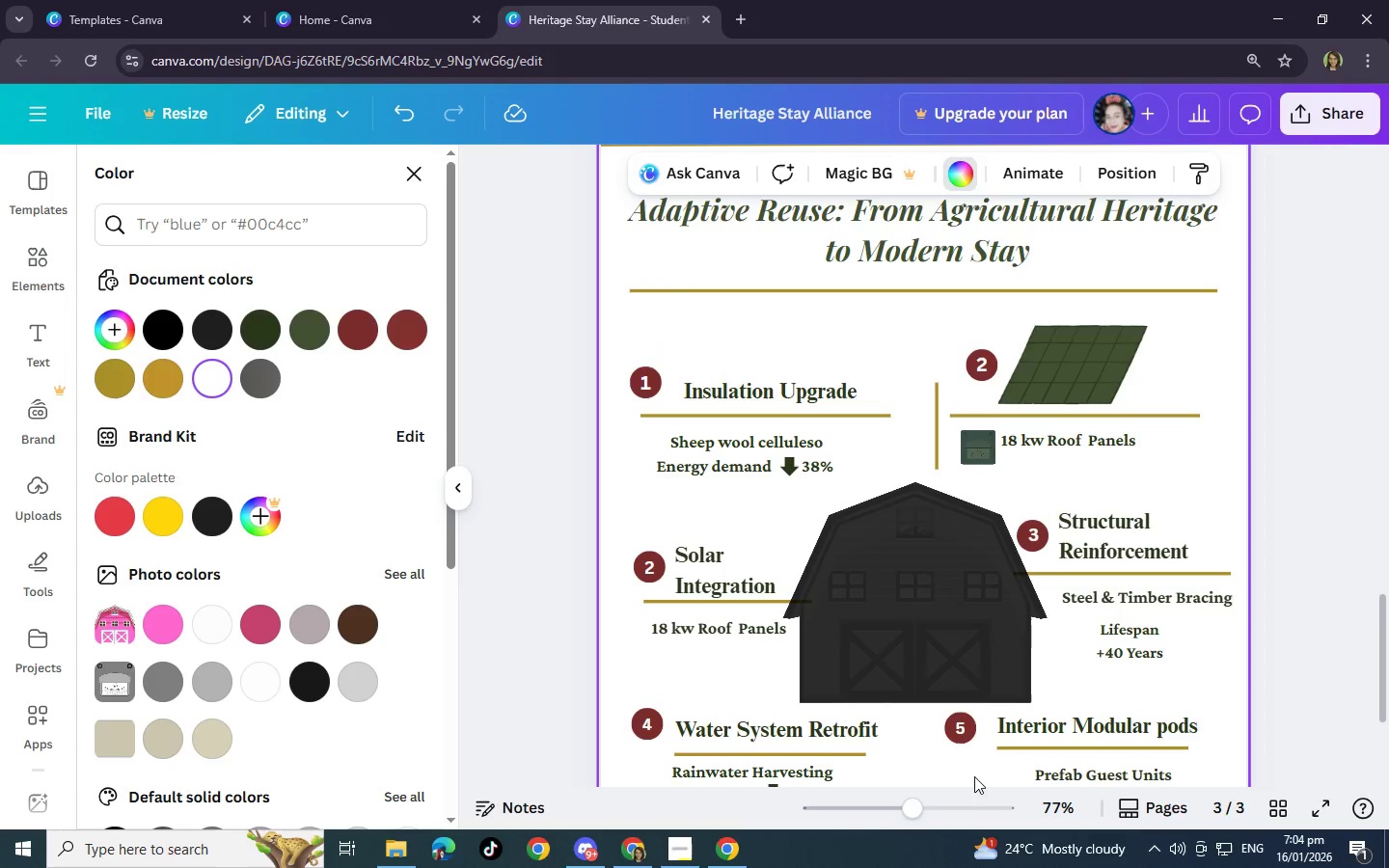 
scroll: coordinate [974, 776], scroll_direction: down, amount: 1.0
 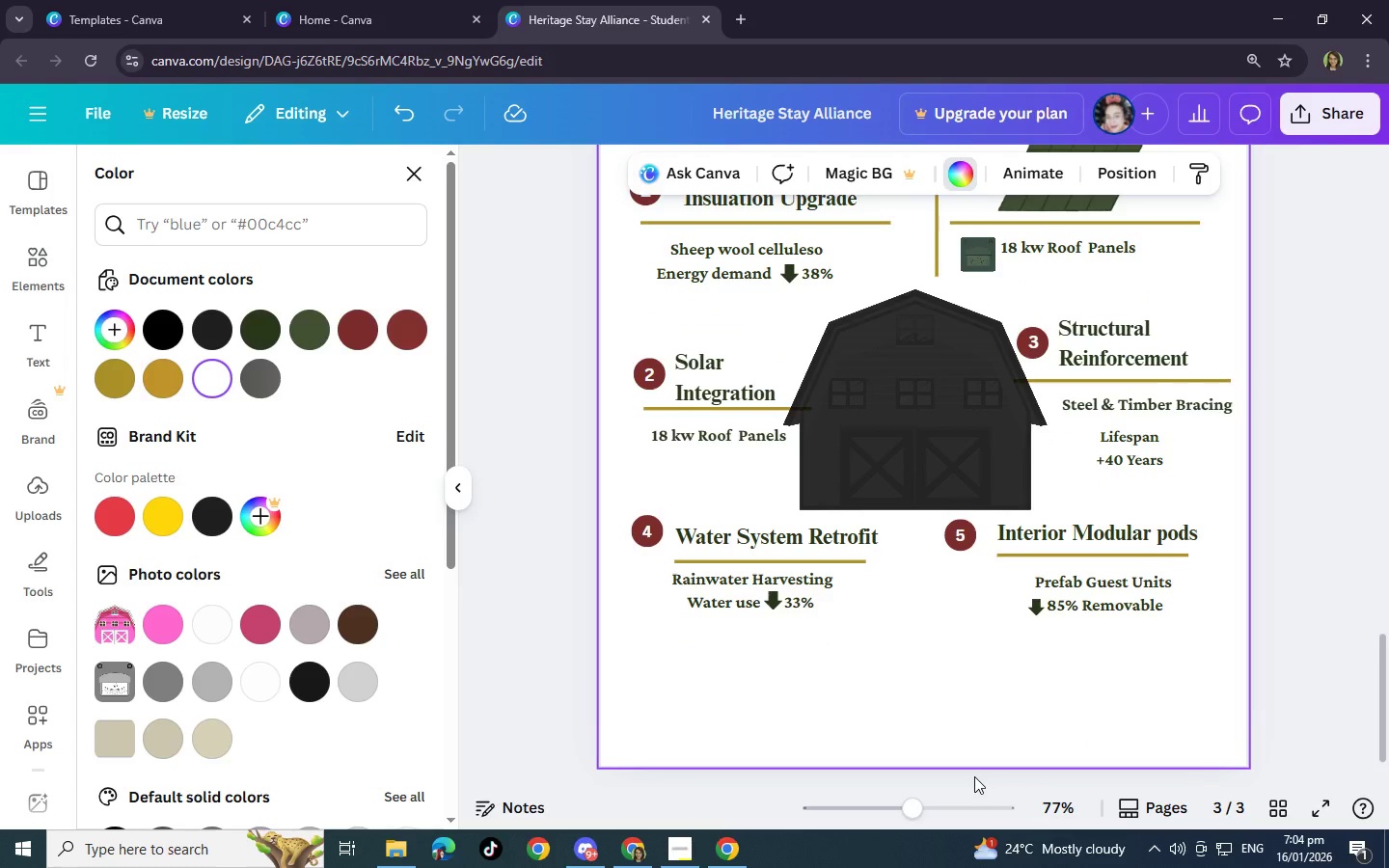 
scroll: coordinate [974, 776], scroll_direction: up, amount: 8.0
 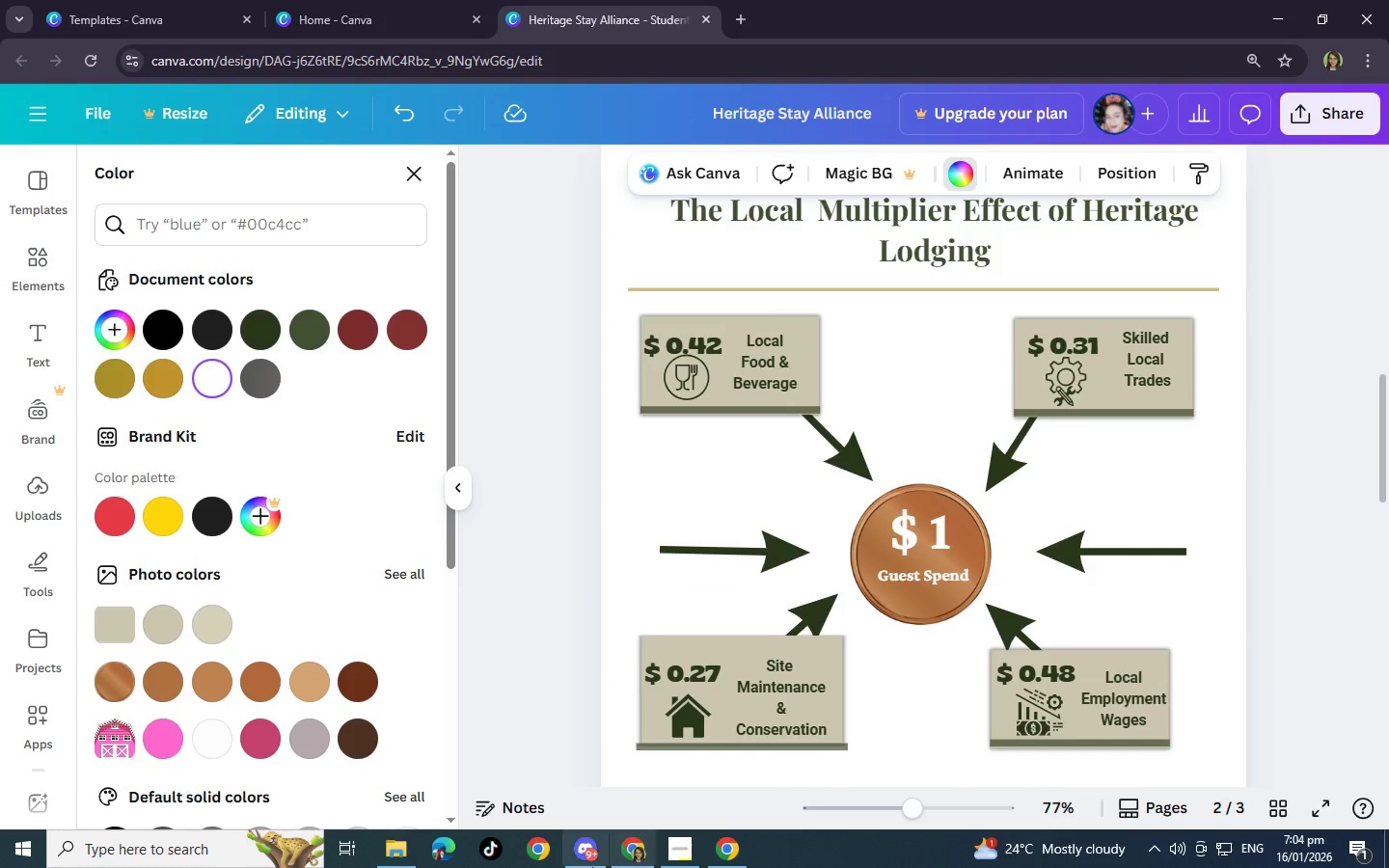 
left_click([641, 852])
 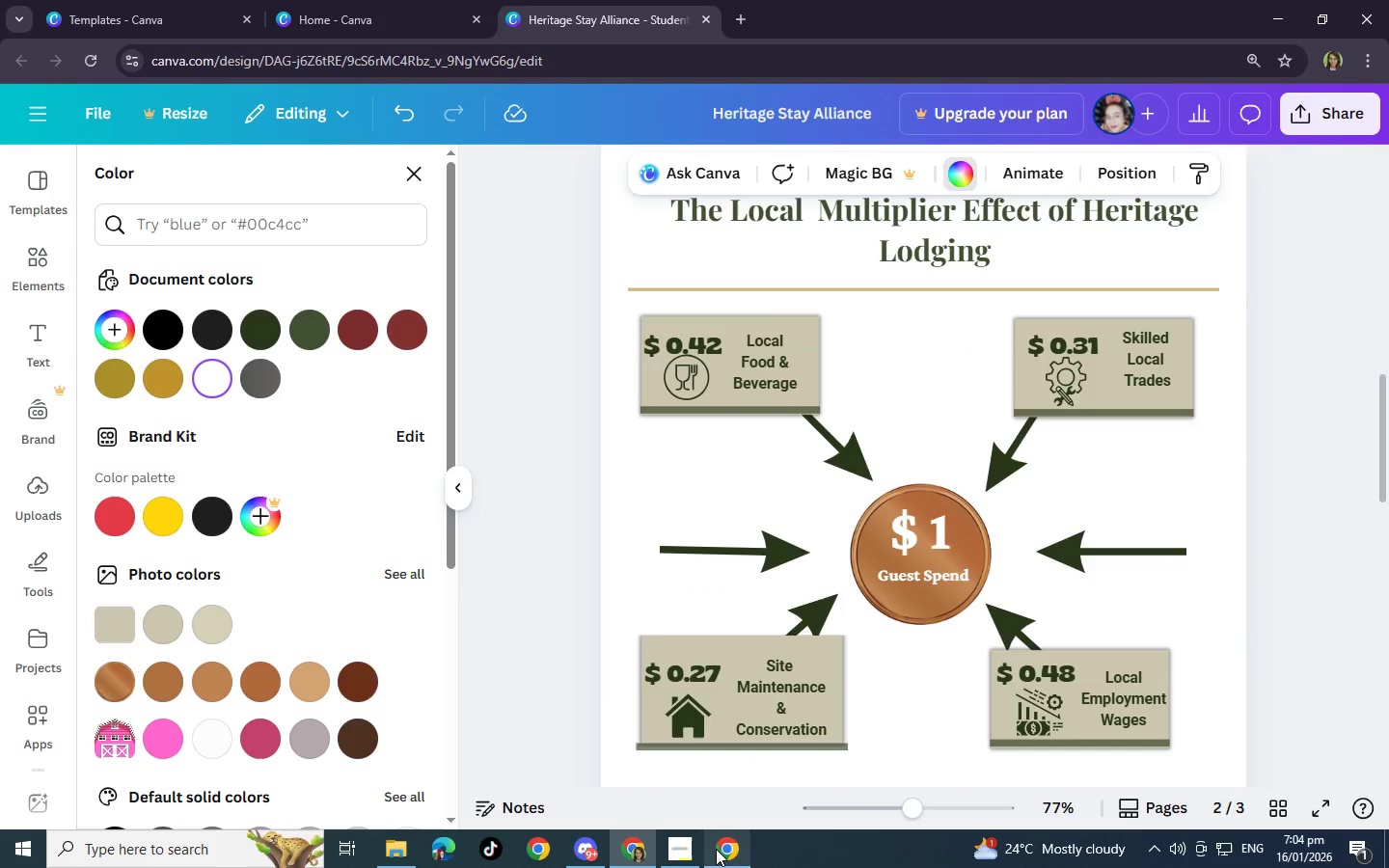 
wait(5.89)
 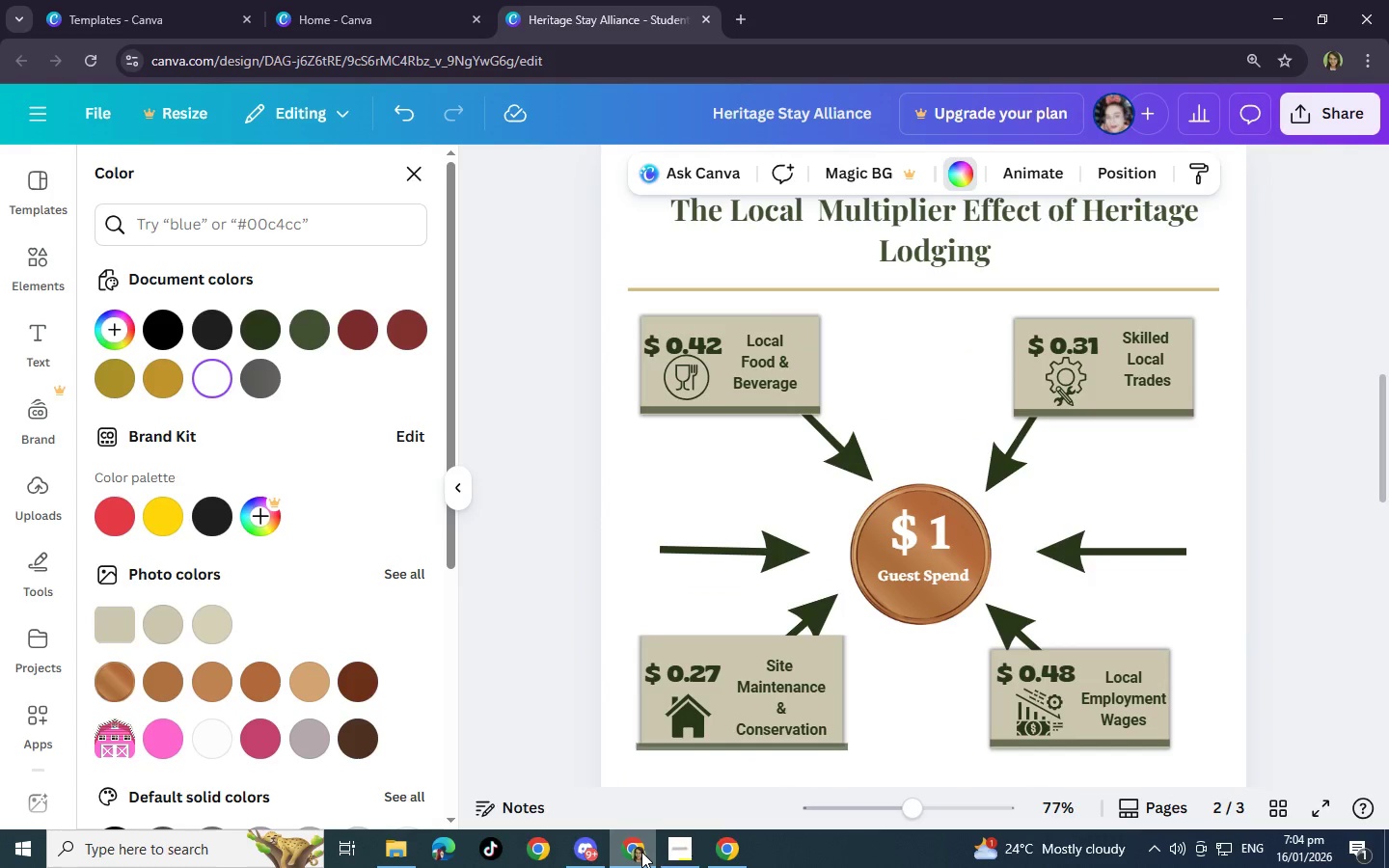 
left_click([436, 6])
 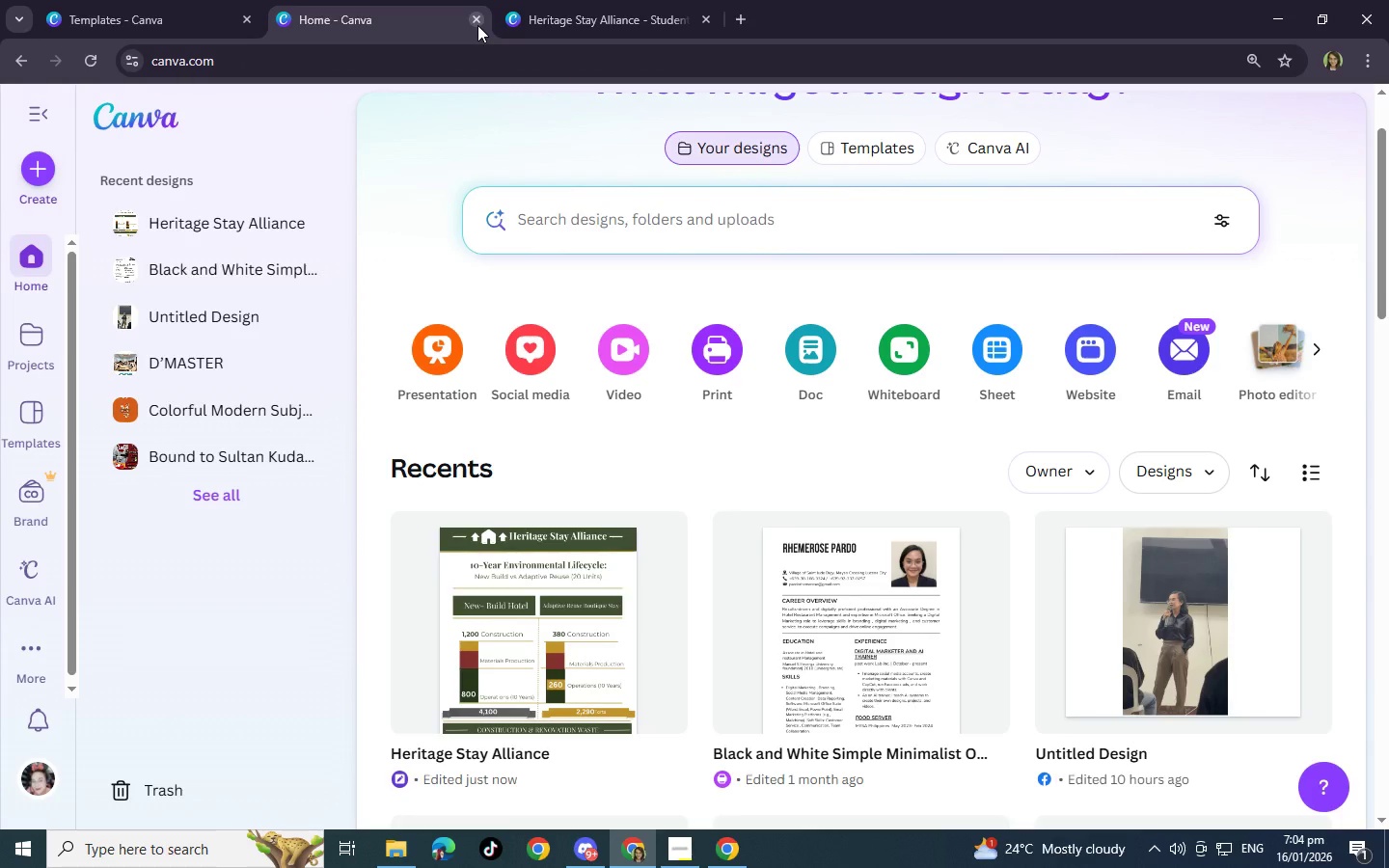 
left_click([477, 23])
 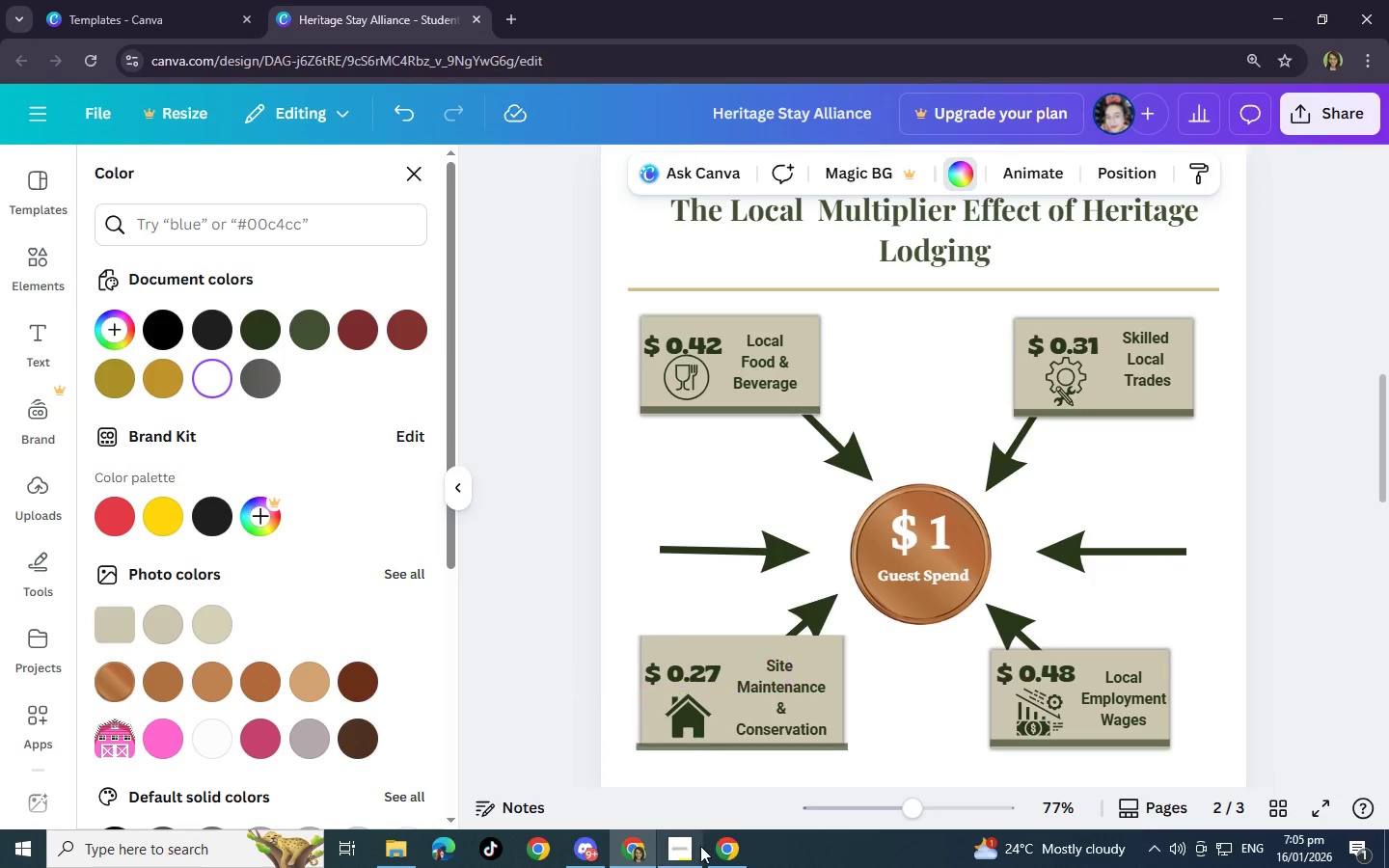 
left_click([688, 856])